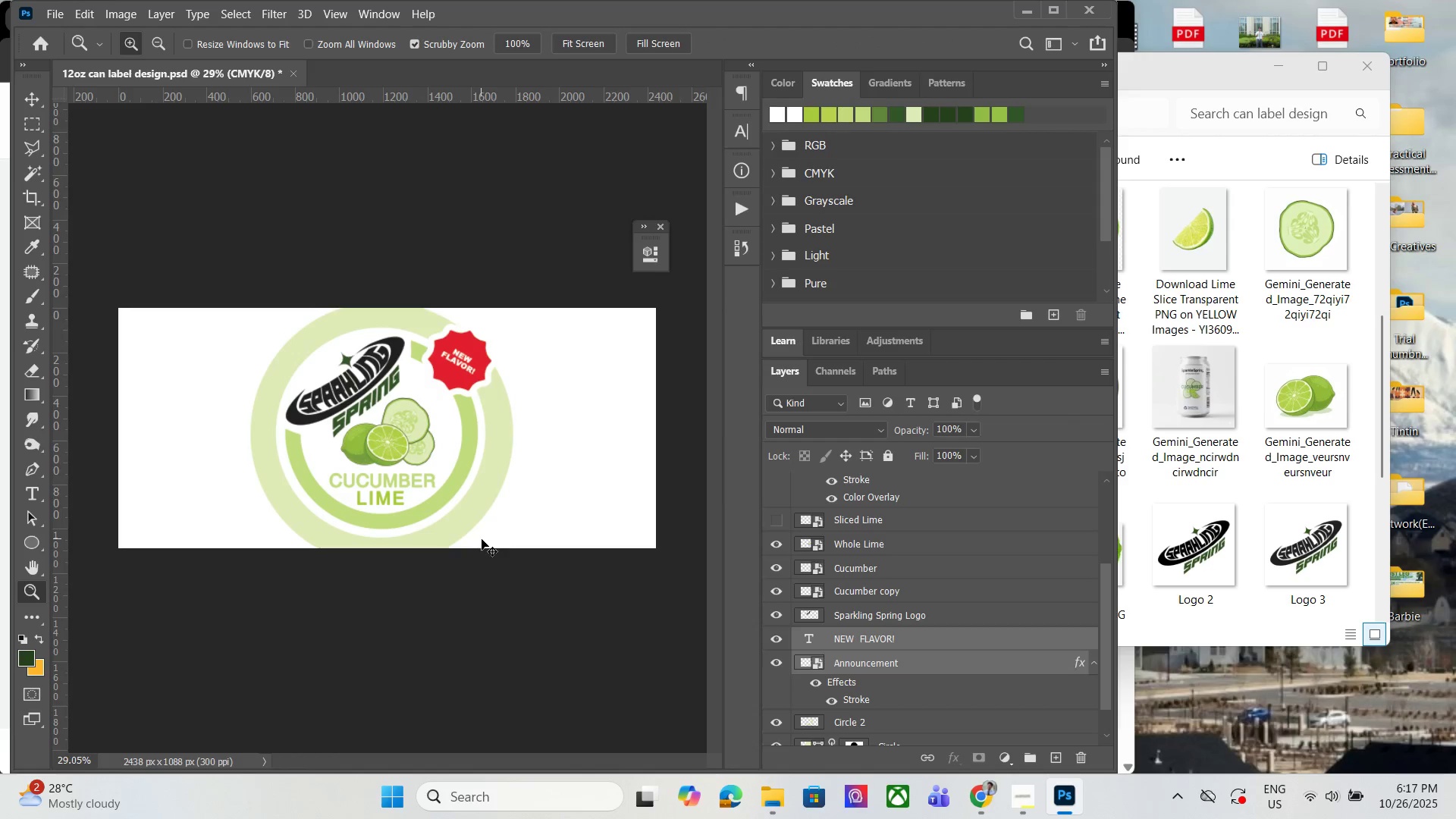 
key(Control+S)
 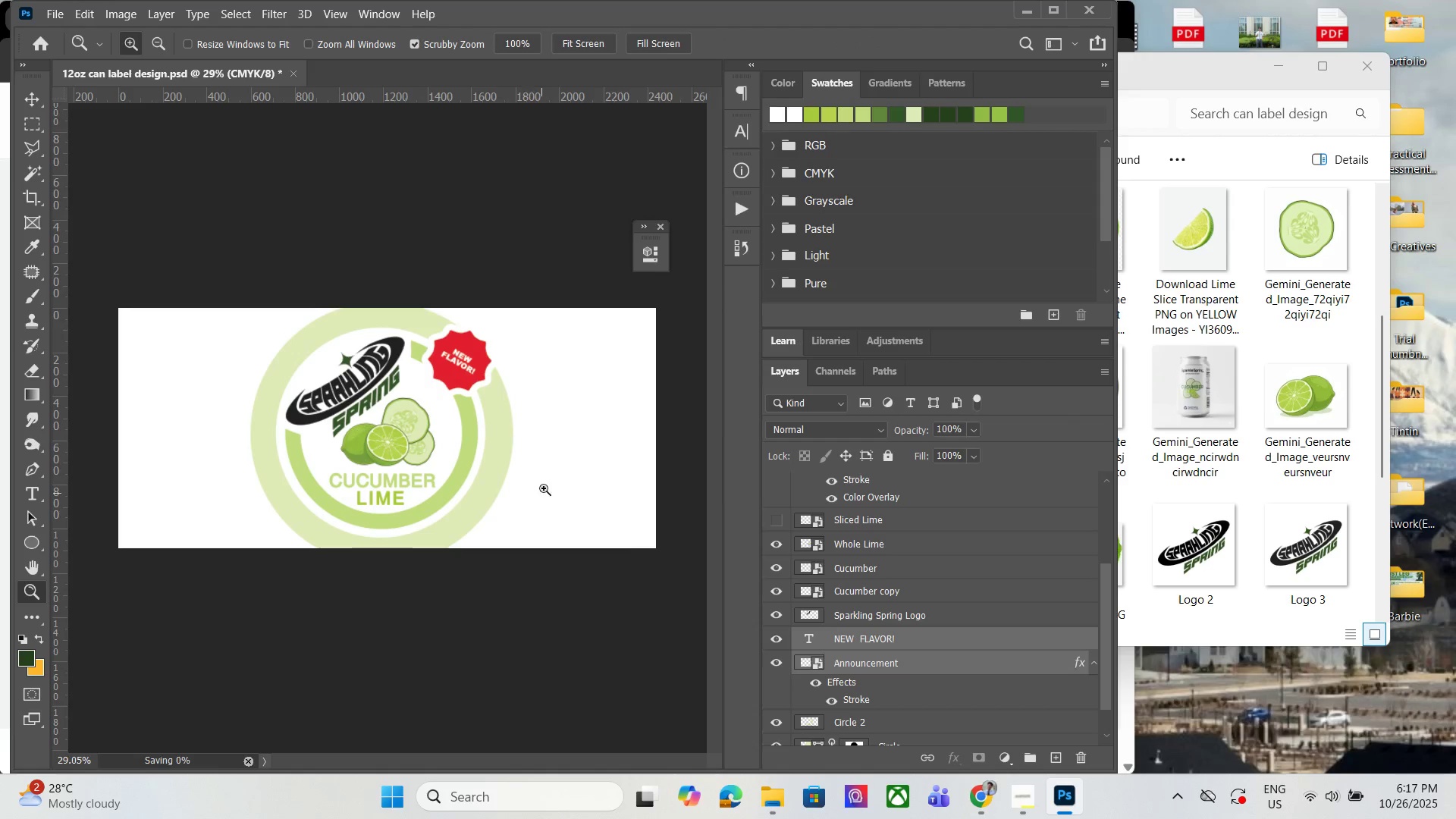 
hold_key(key=AltLeft, duration=1.18)
scroll: coordinate [551, 465], scroll_direction: down, amount: 3.0
 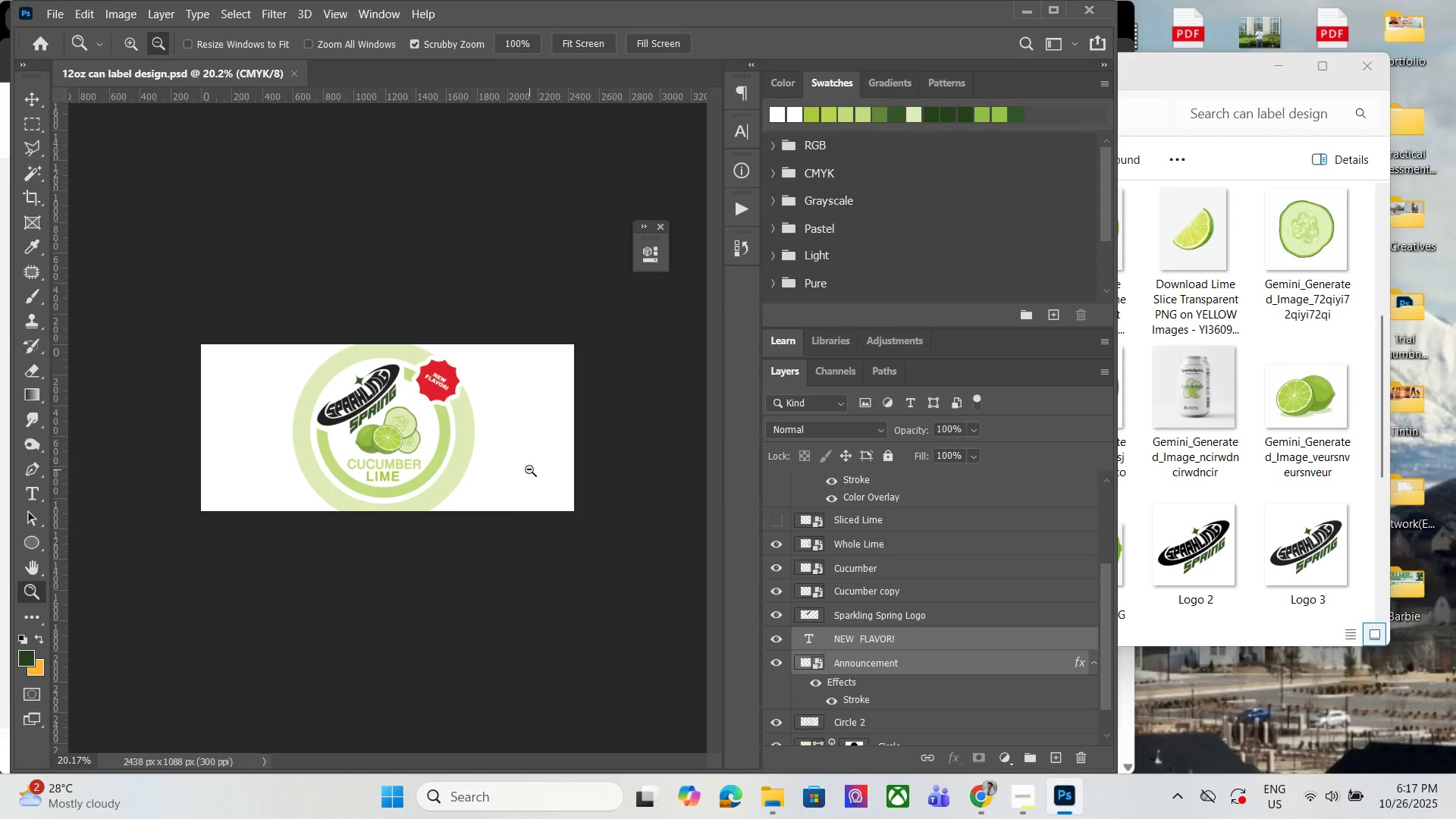 
hold_key(key=AltLeft, duration=0.85)
scroll: coordinate [482, 463], scroll_direction: none, amount: 0.0
 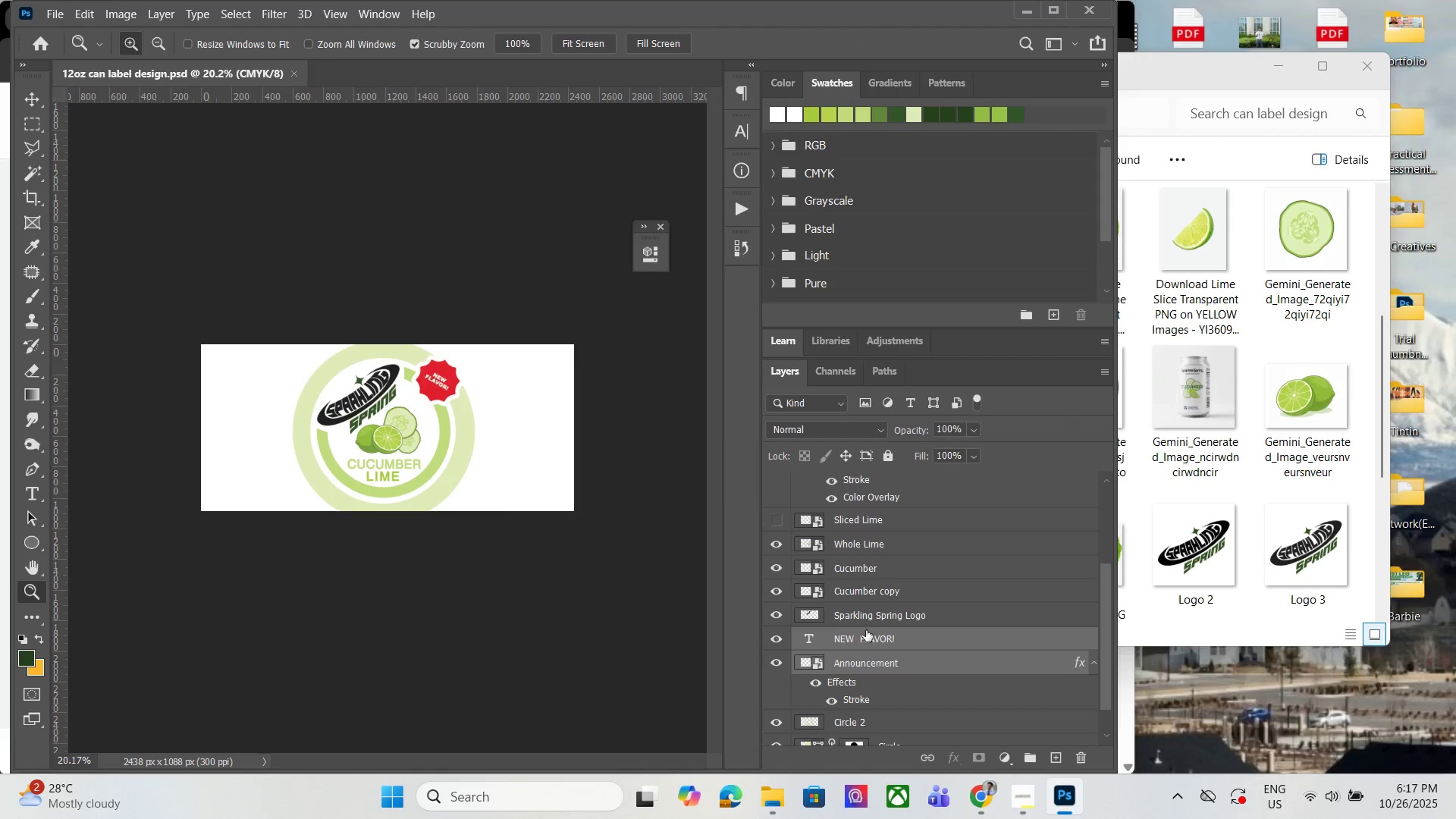 
scroll: coordinate [796, 552], scroll_direction: up, amount: 10.0
 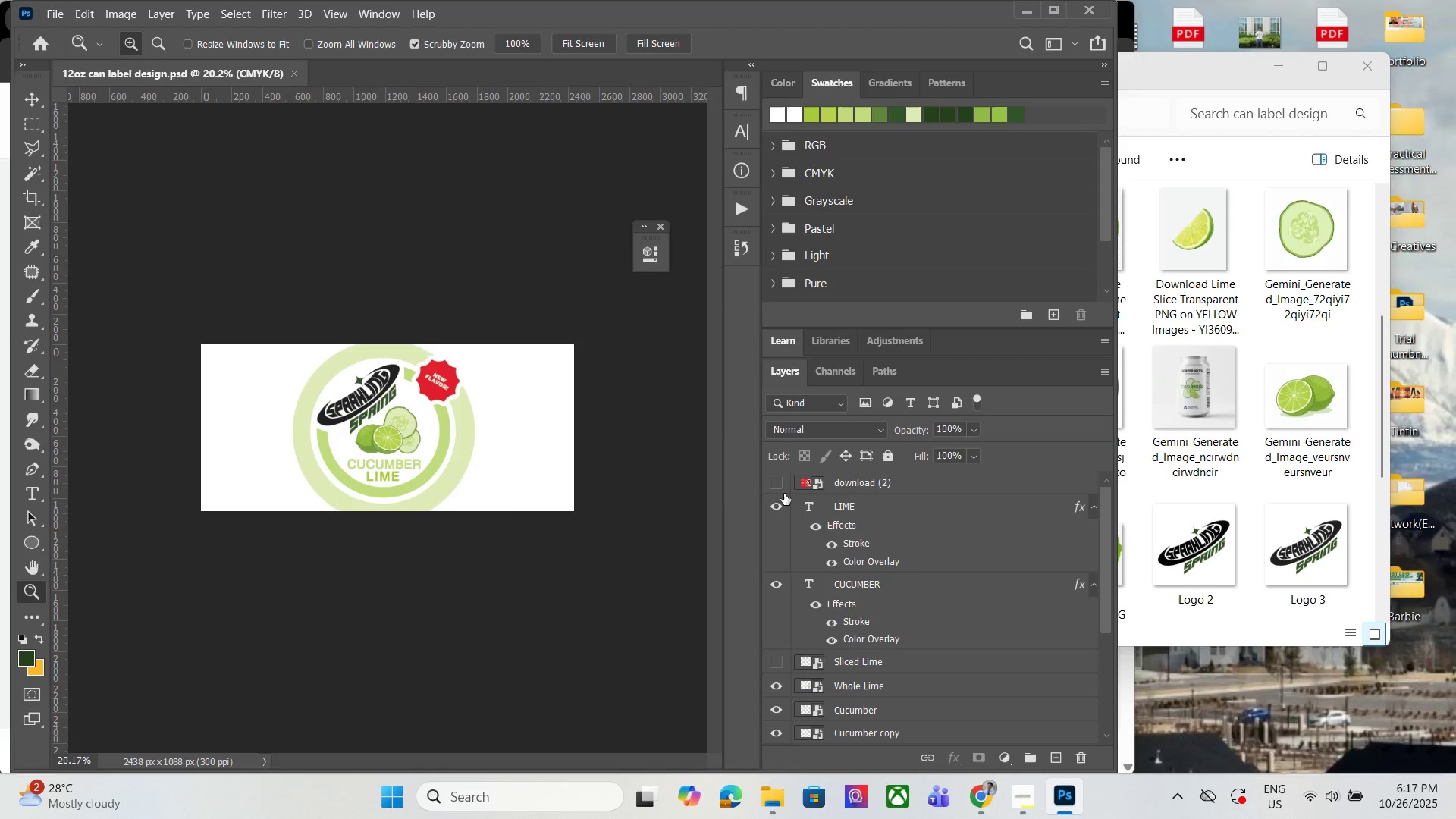 
left_click([784, 494])
 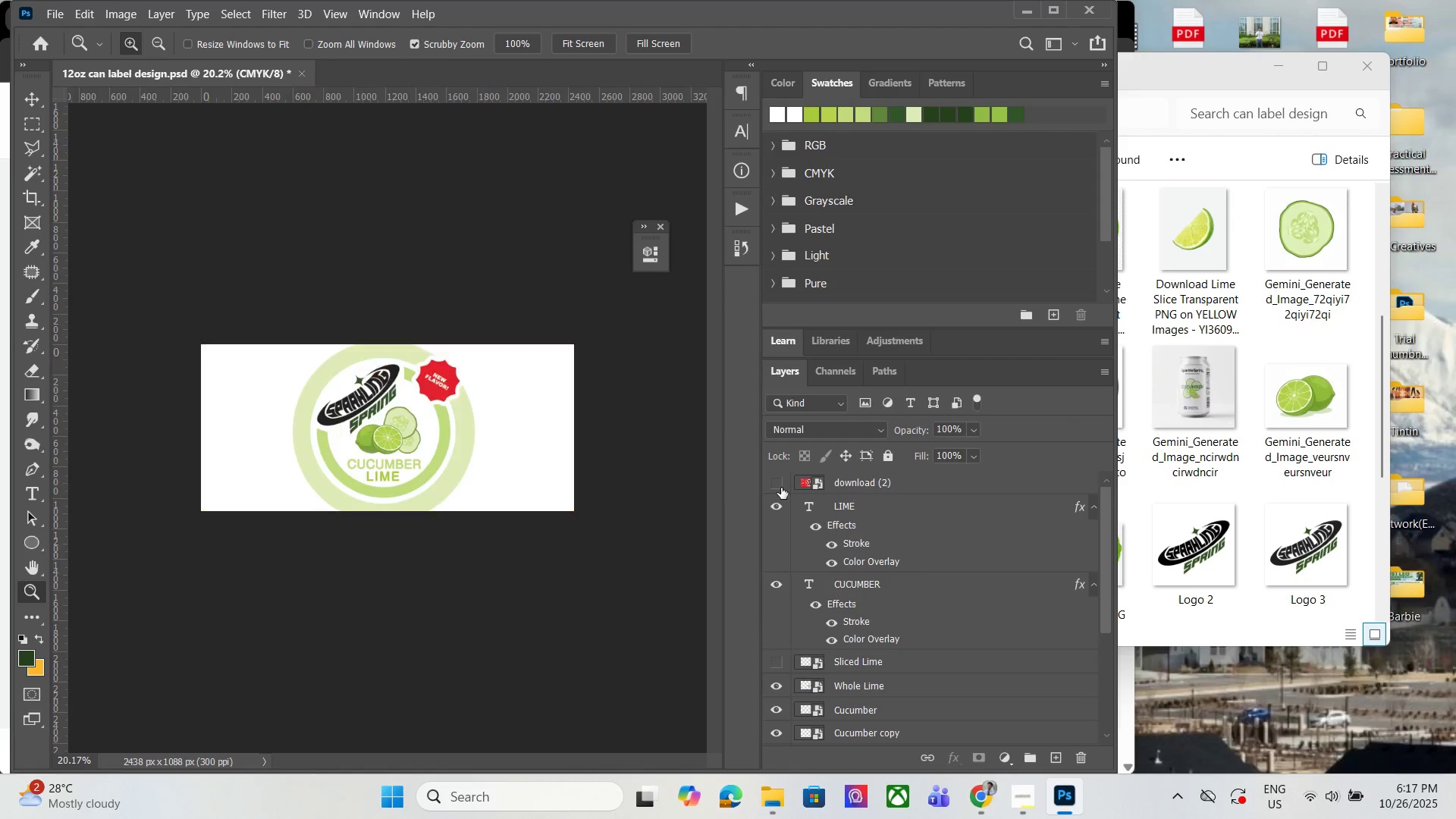 
double_click([781, 488])
 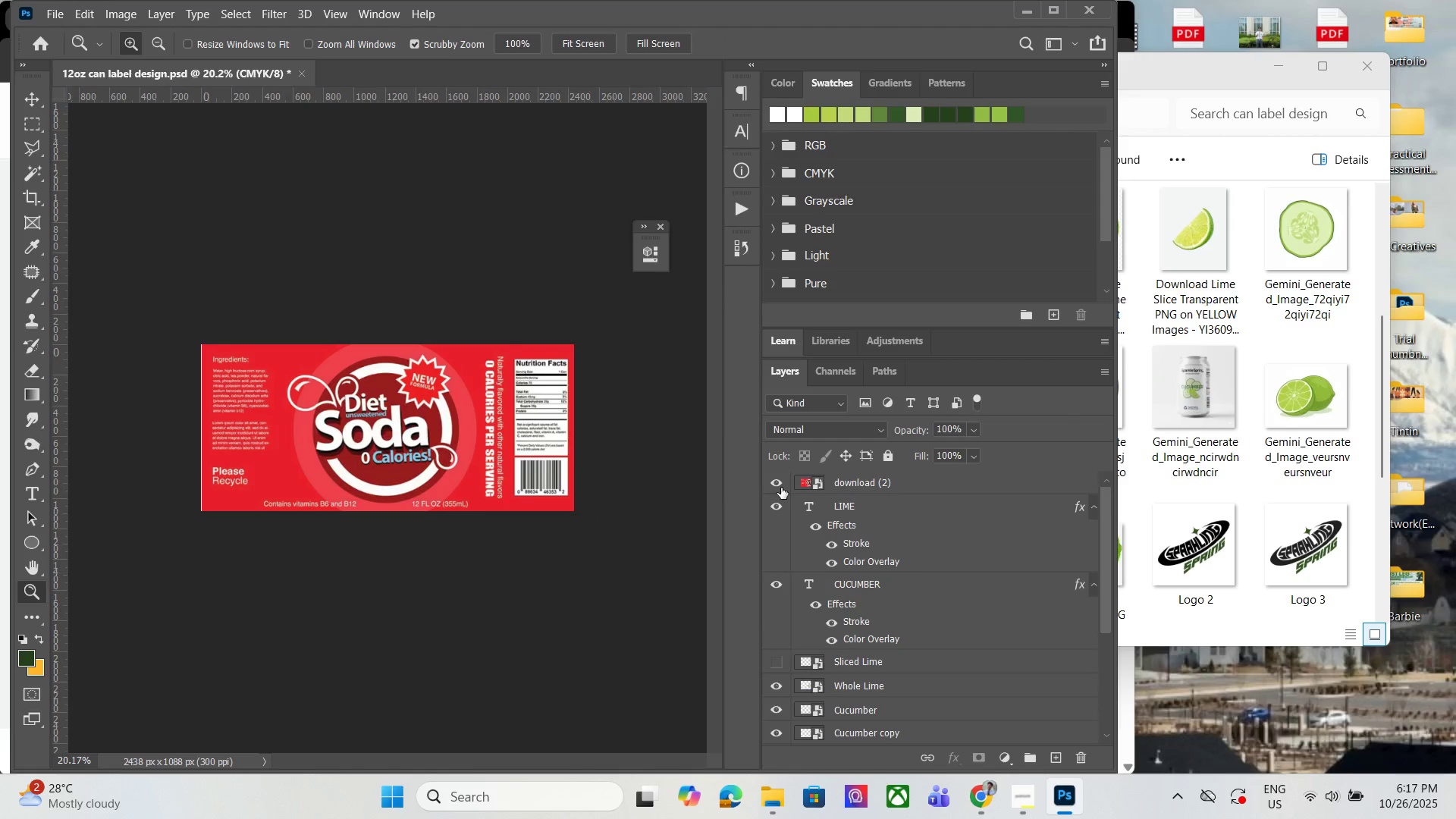 
left_click([781, 488])
 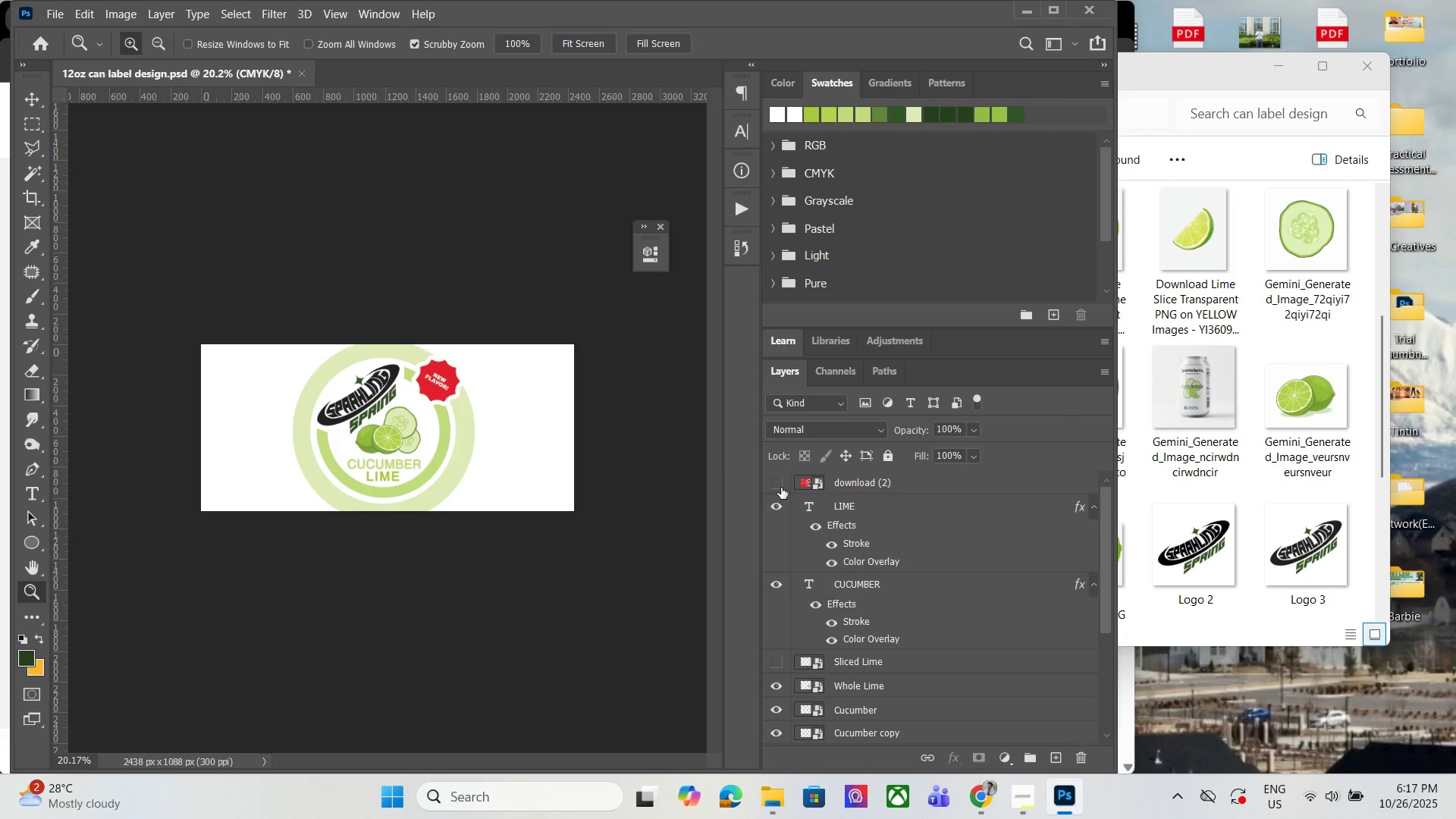 
scroll: coordinate [853, 610], scroll_direction: down, amount: 4.0
 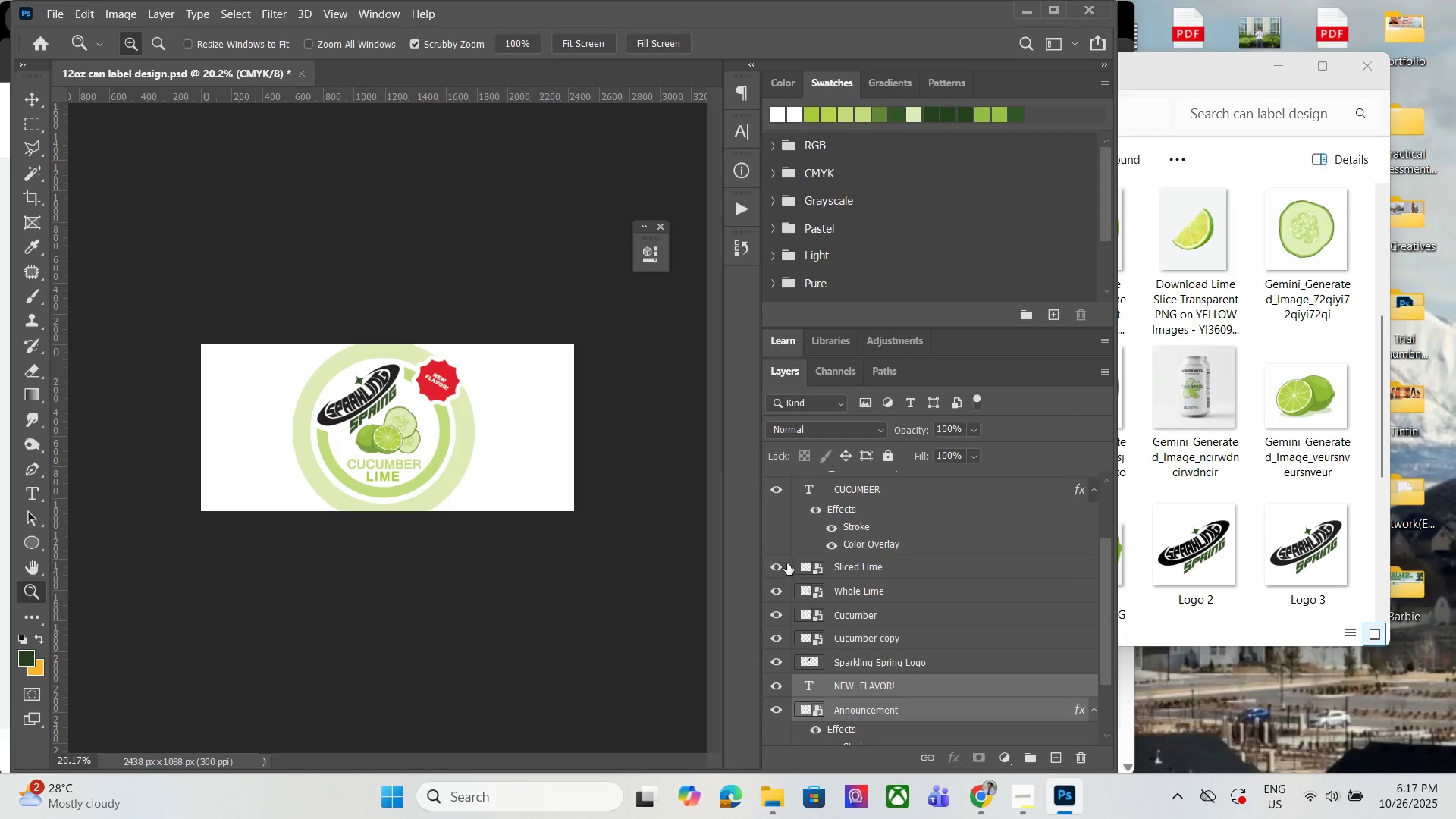 
double_click([839, 567])
 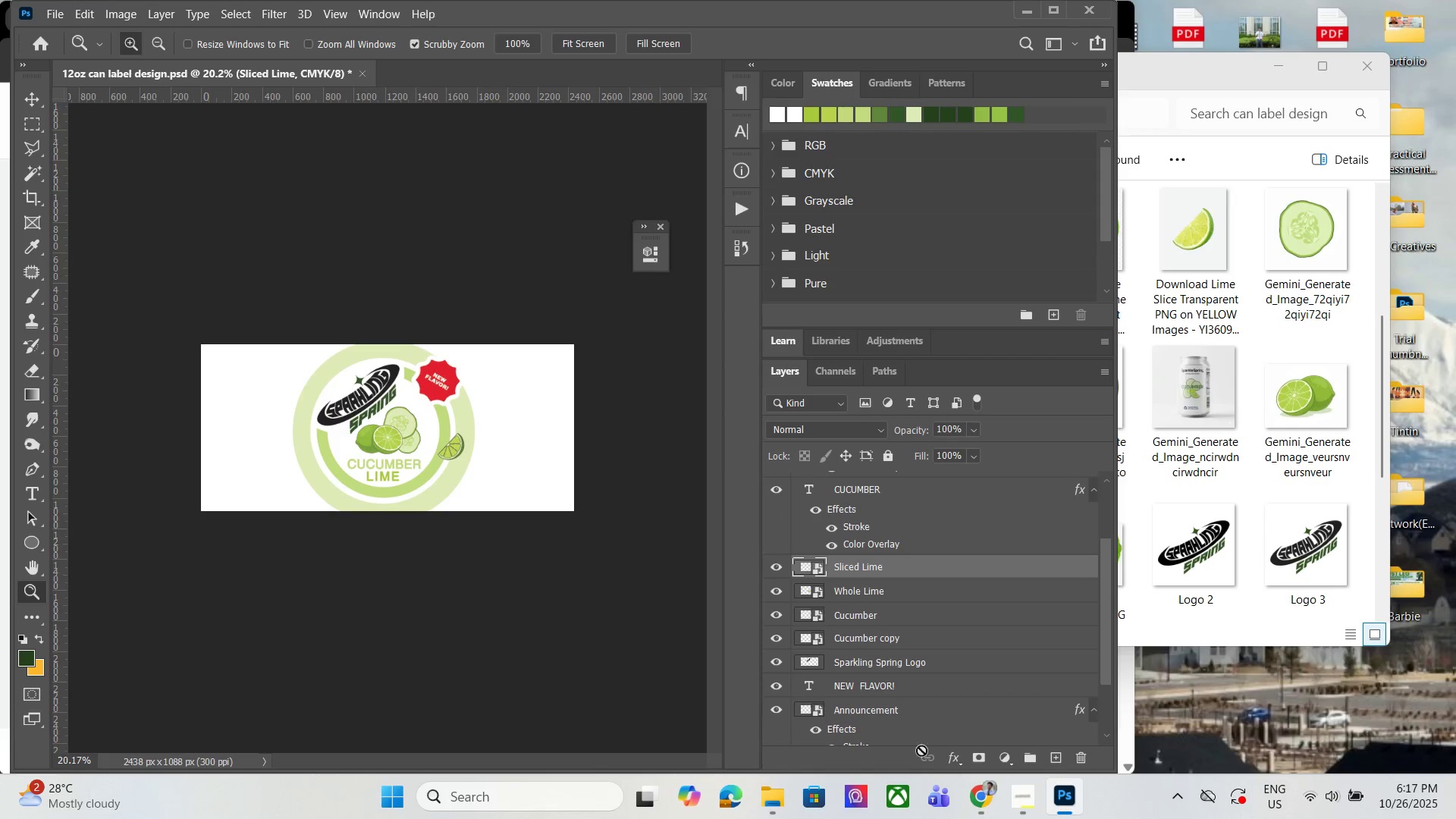 
left_click([985, 803])
 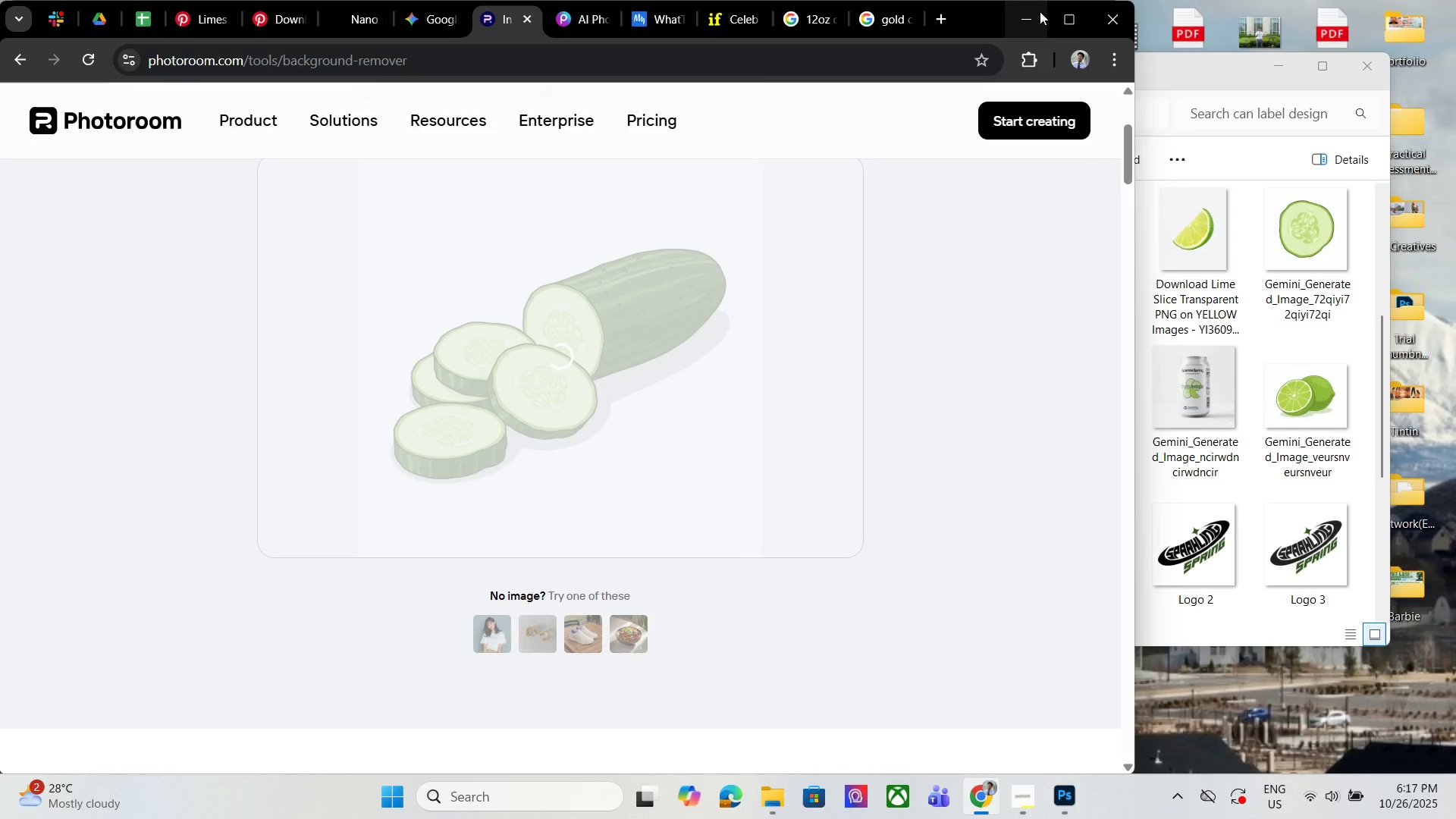 
left_click([1034, 16])
 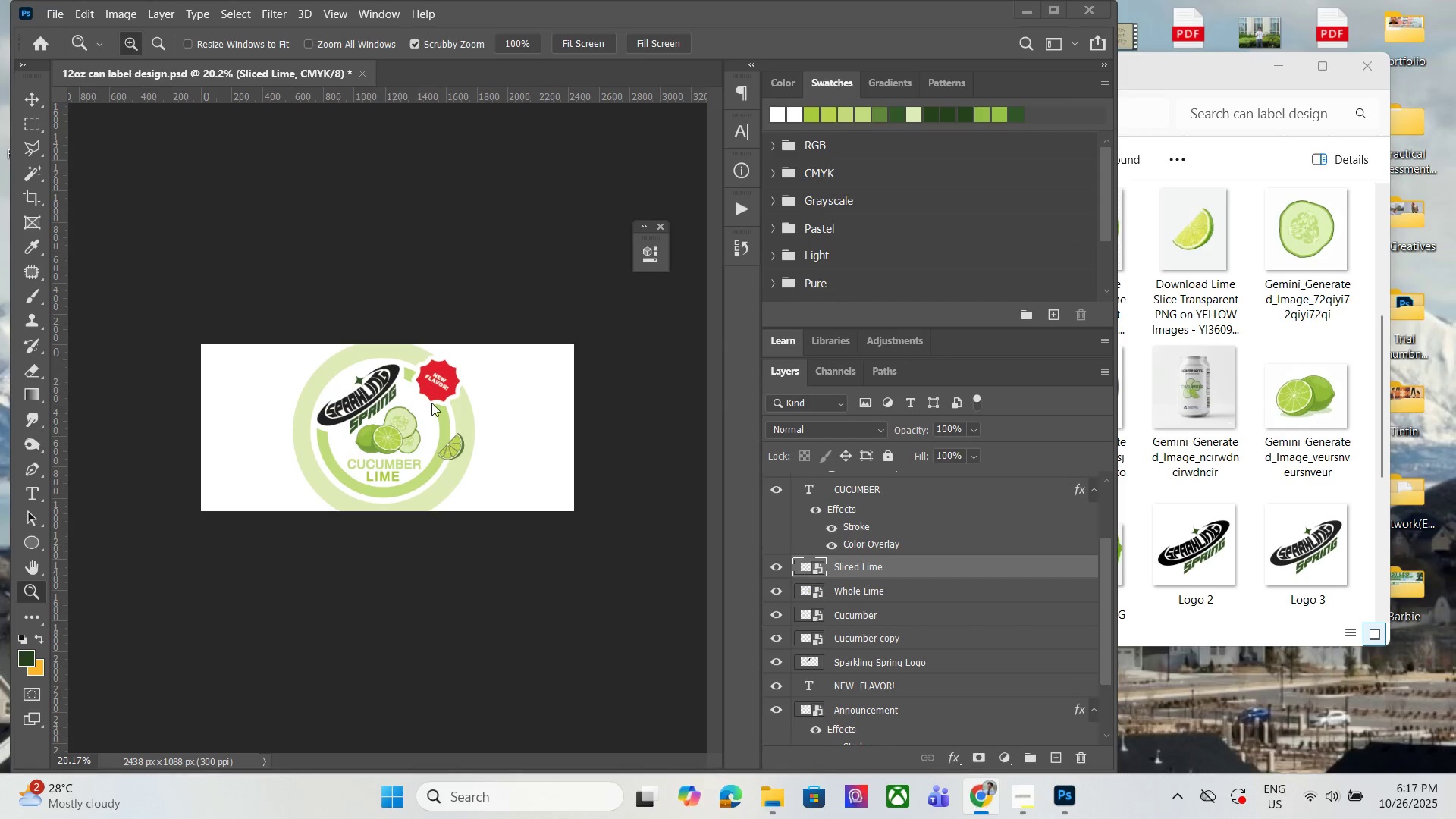 
hold_key(key=AltLeft, duration=0.52)
scroll: coordinate [315, 334], scroll_direction: up, amount: 5.0
 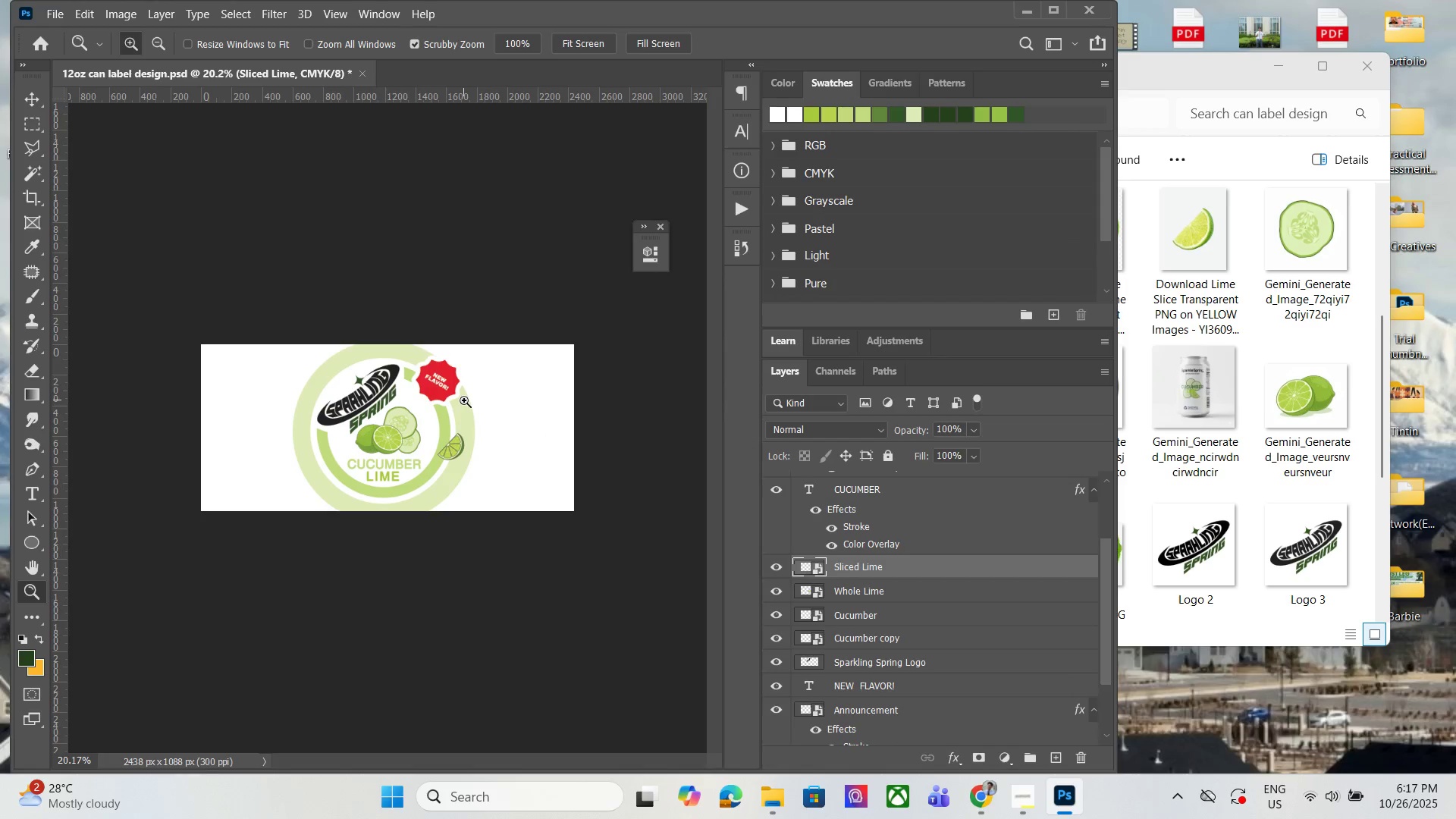 
left_click([464, 400])
 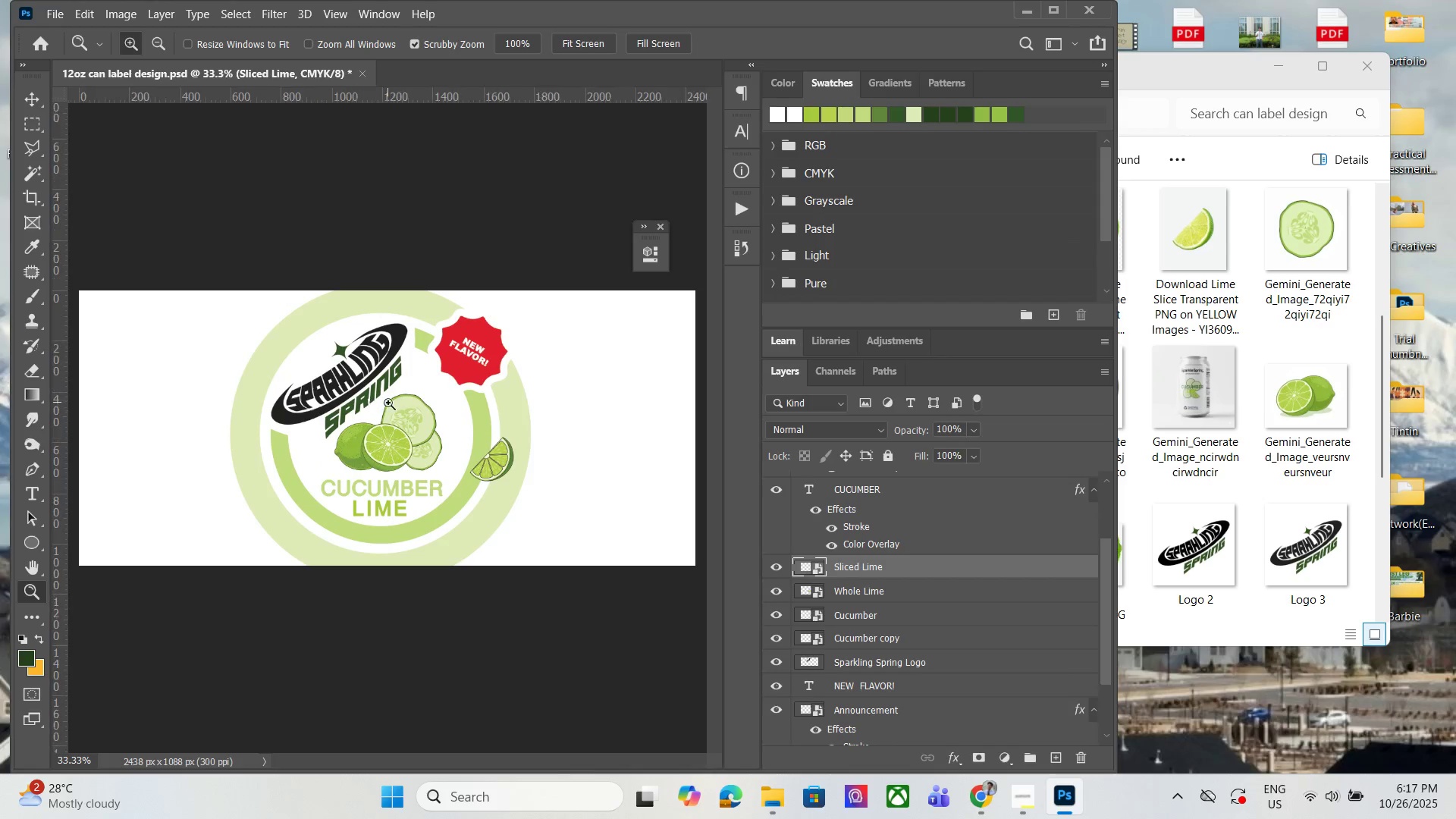 
double_click([391, 403])
 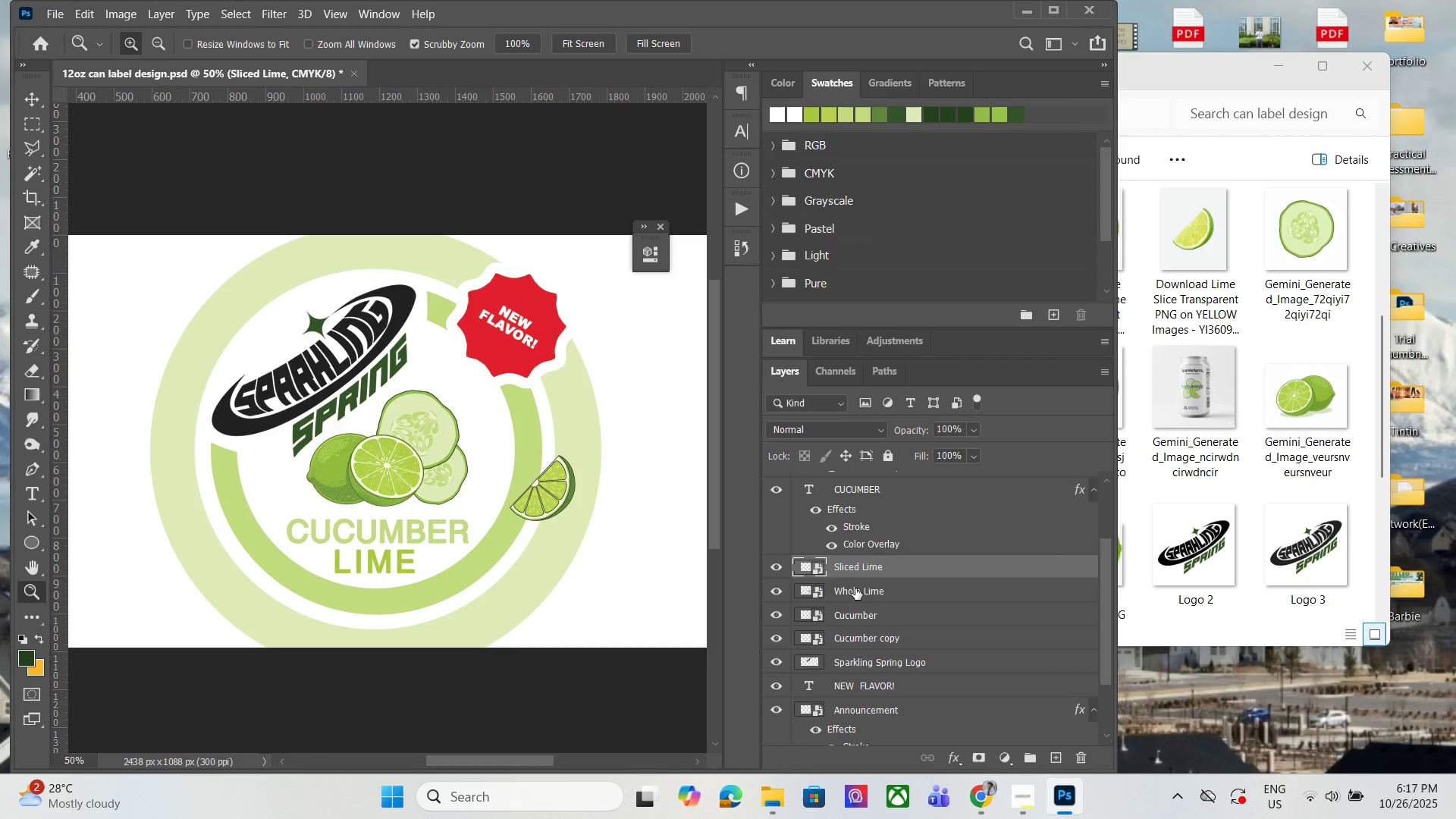 
left_click_drag(start_coordinate=[859, 564], to_coordinate=[896, 718])
 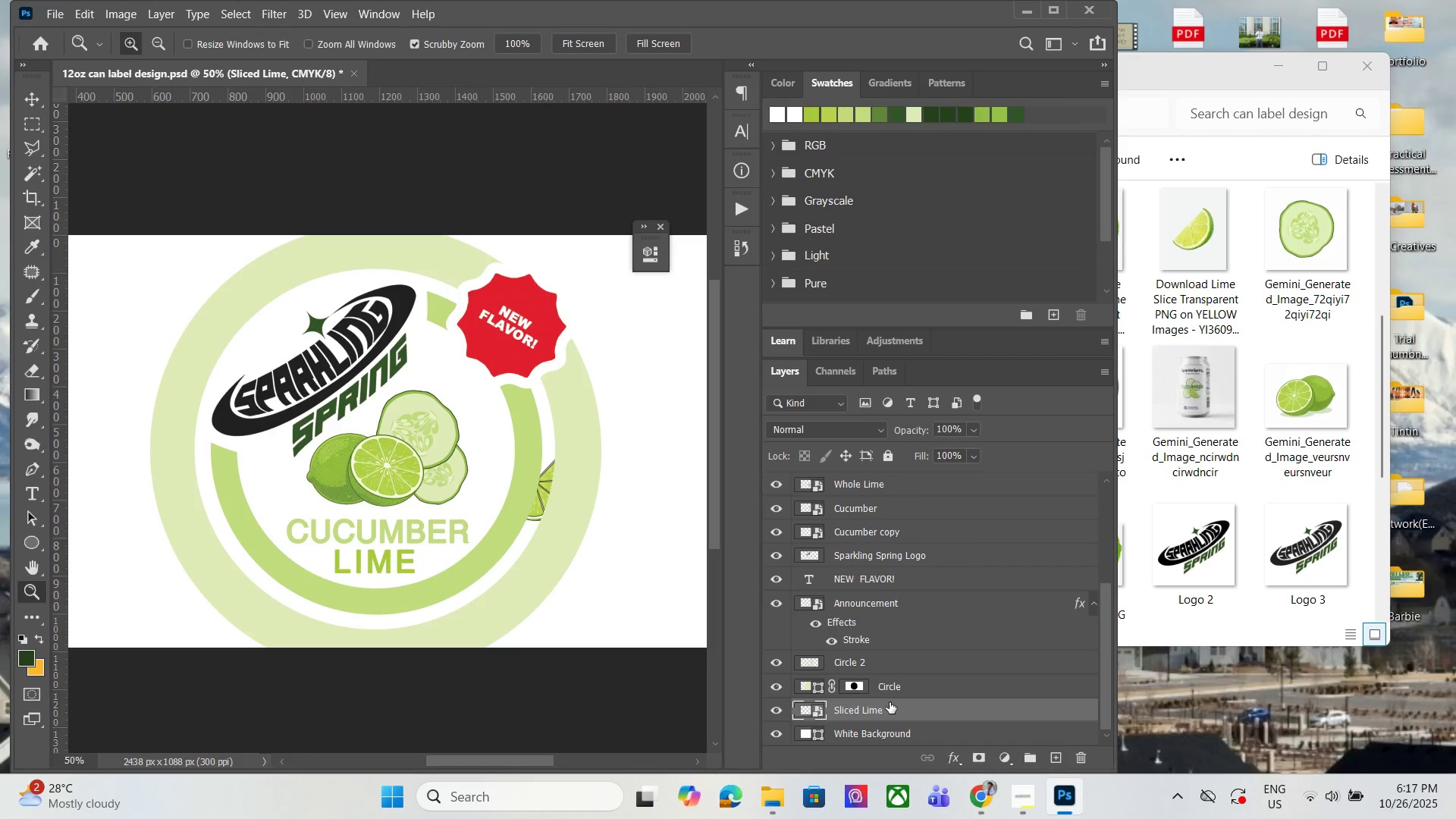 
left_click_drag(start_coordinate=[890, 702], to_coordinate=[883, 679])
 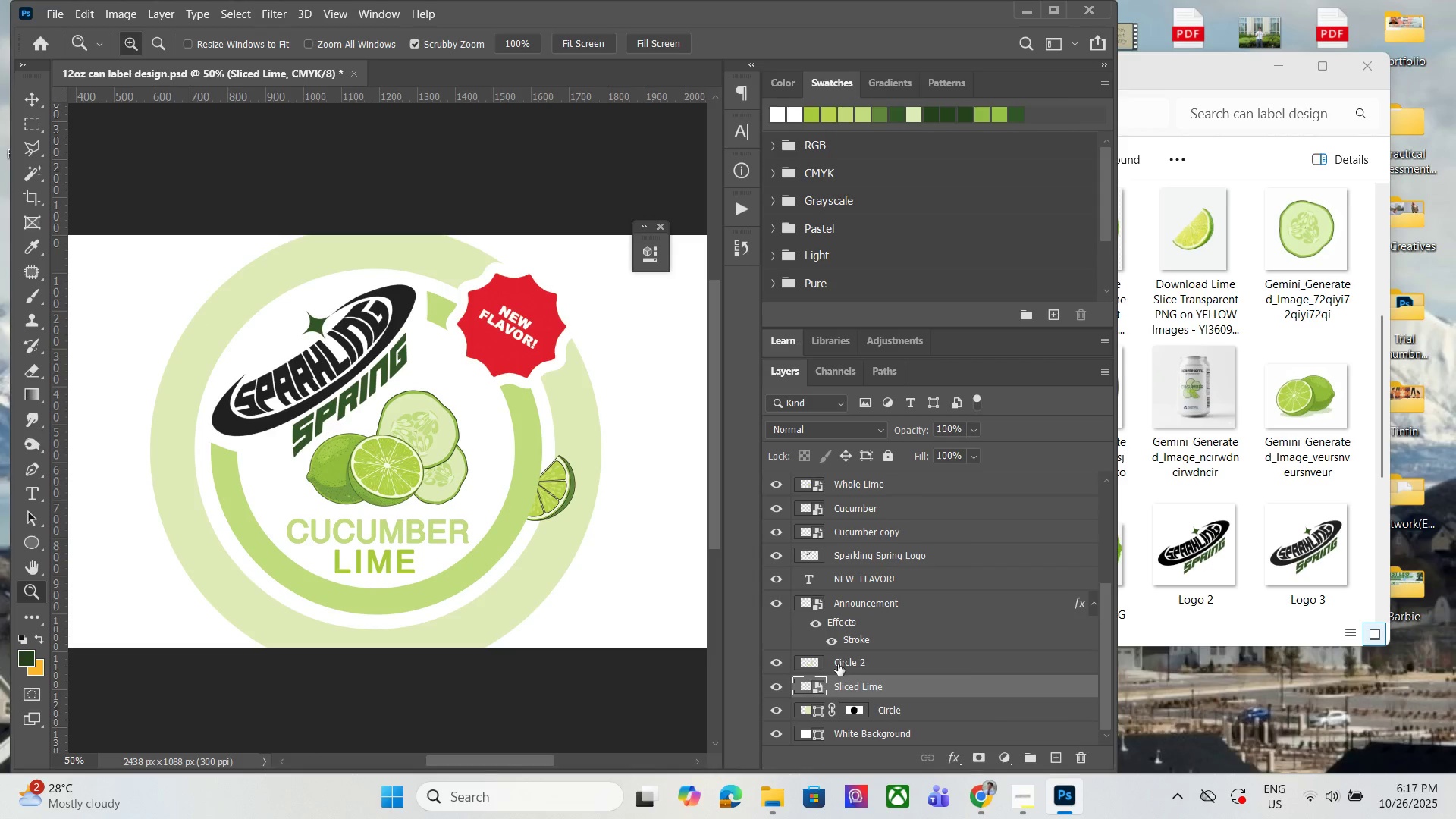 
left_click_drag(start_coordinate=[847, 685], to_coordinate=[849, 654])
 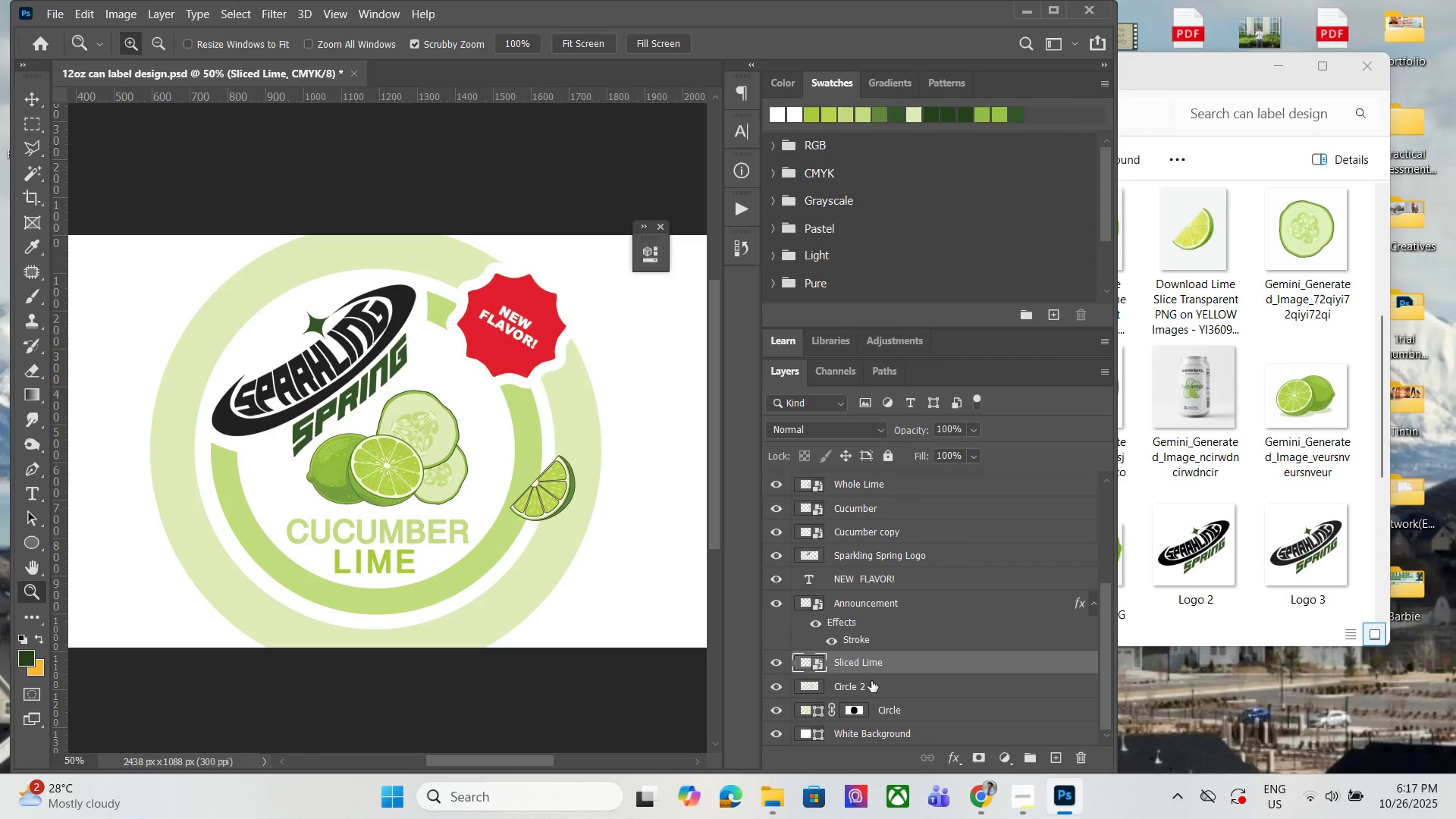 
left_click([892, 701])
 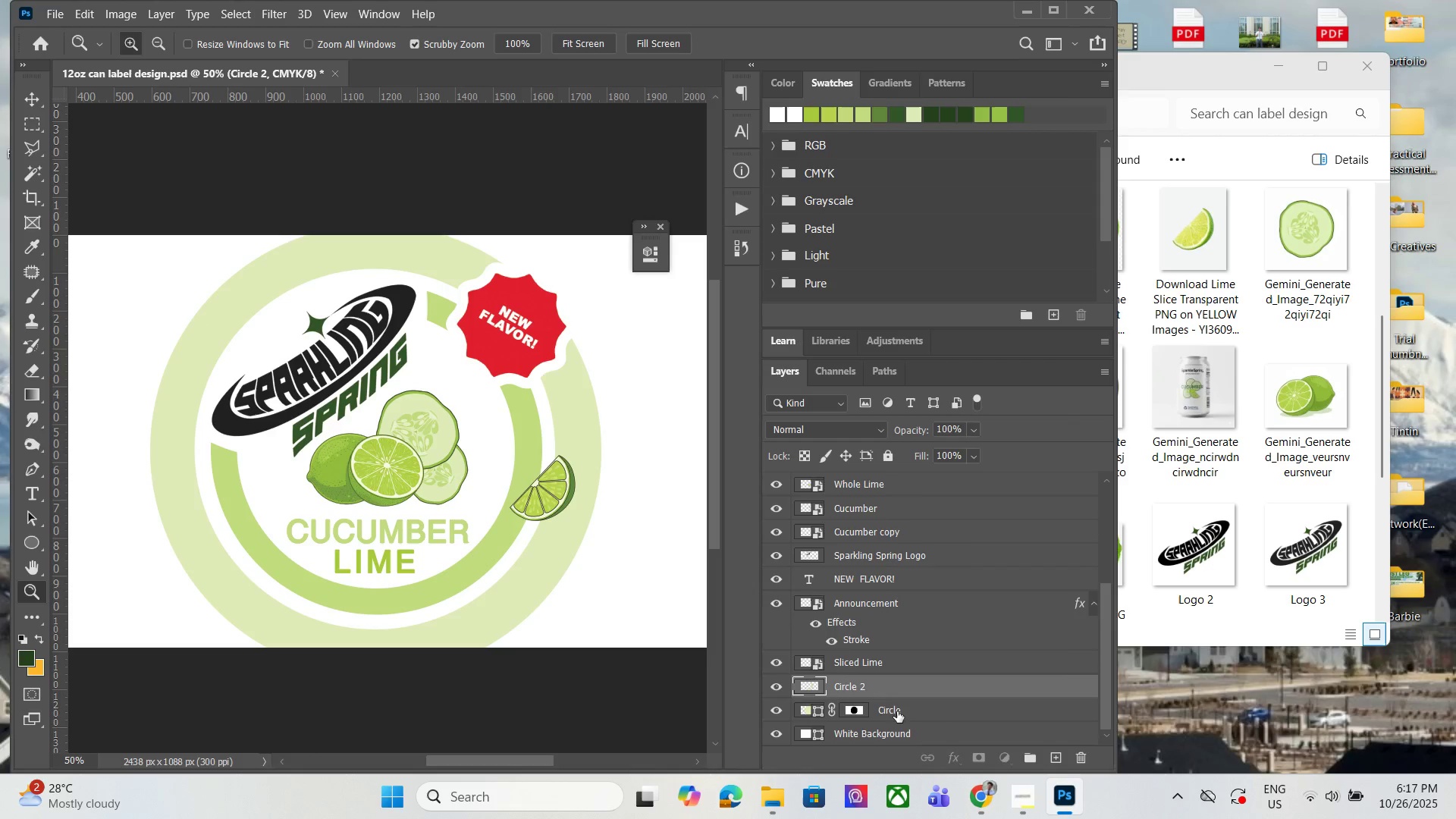 
left_click([897, 711])
 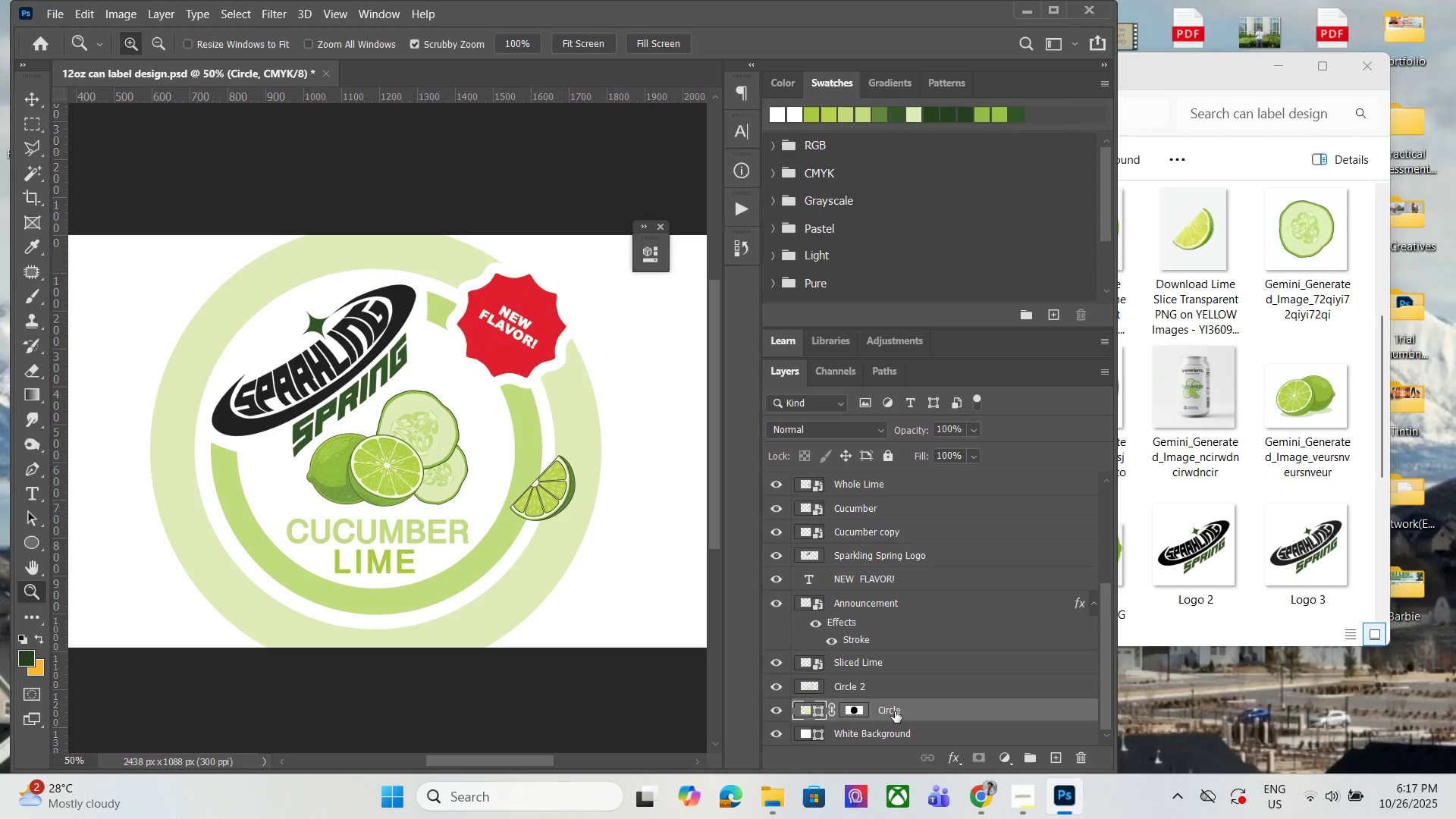 
left_click_drag(start_coordinate=[896, 711], to_coordinate=[888, 657])
 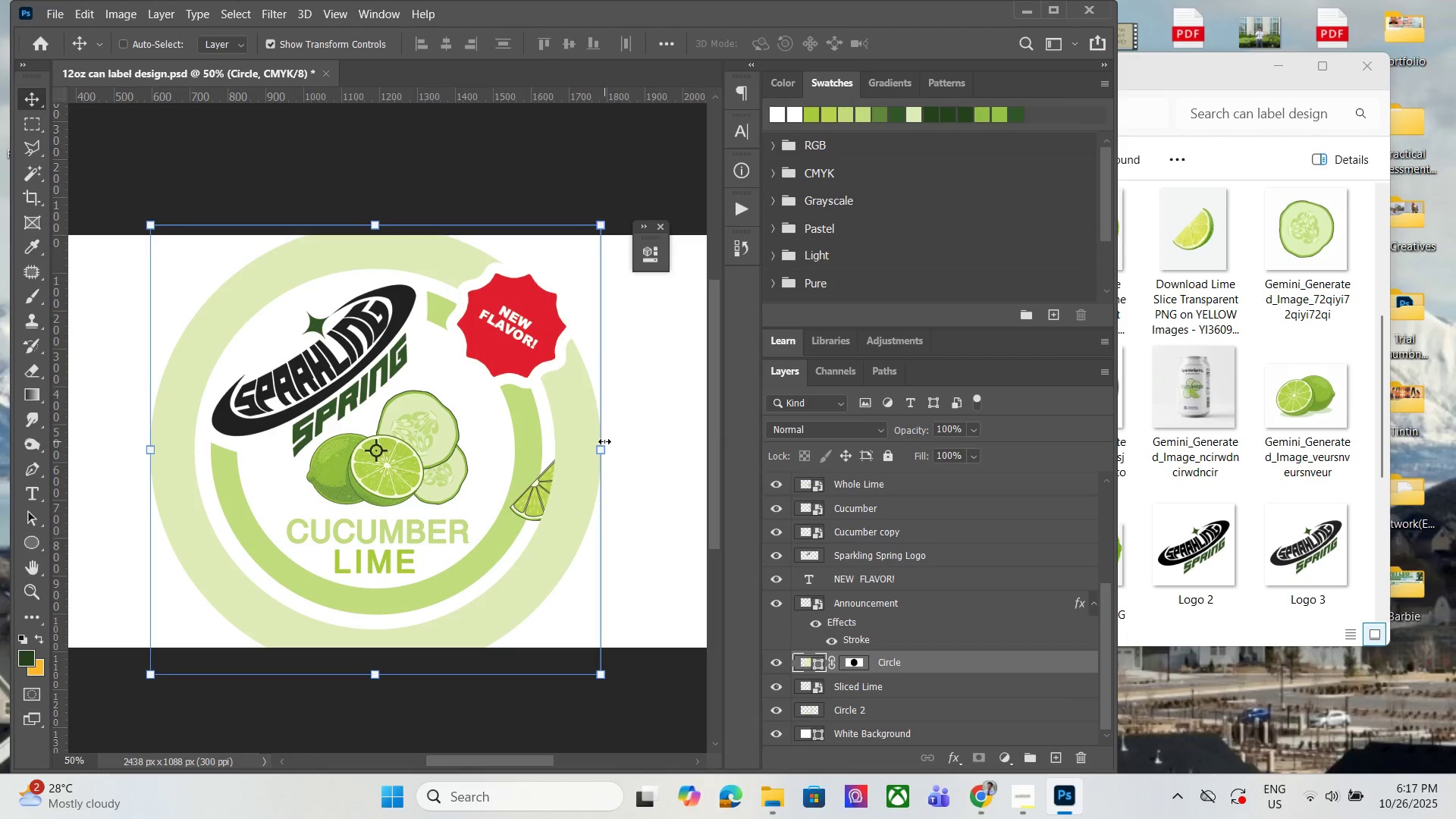 
left_click([871, 685])
 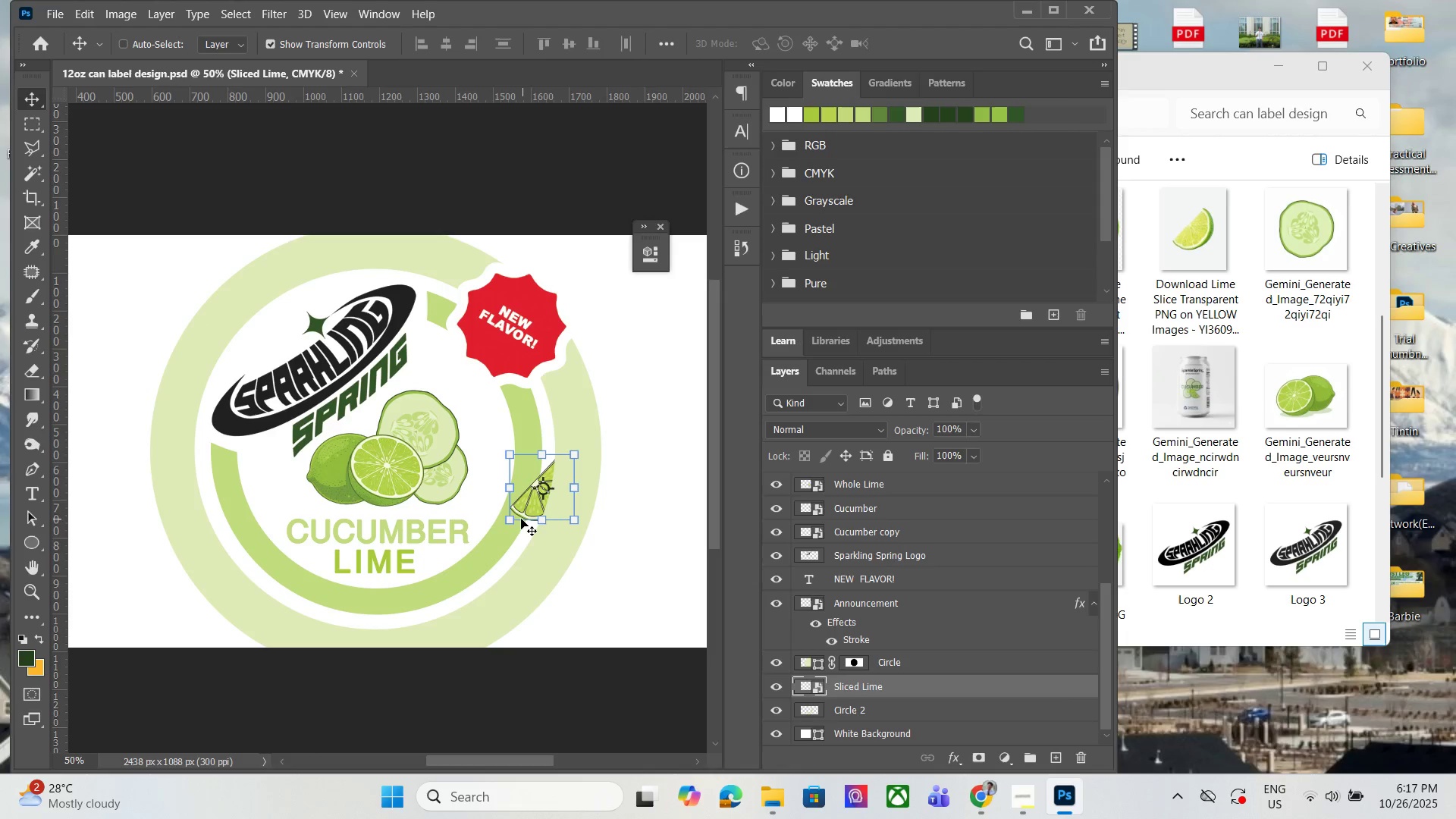 
left_click([514, 519])
 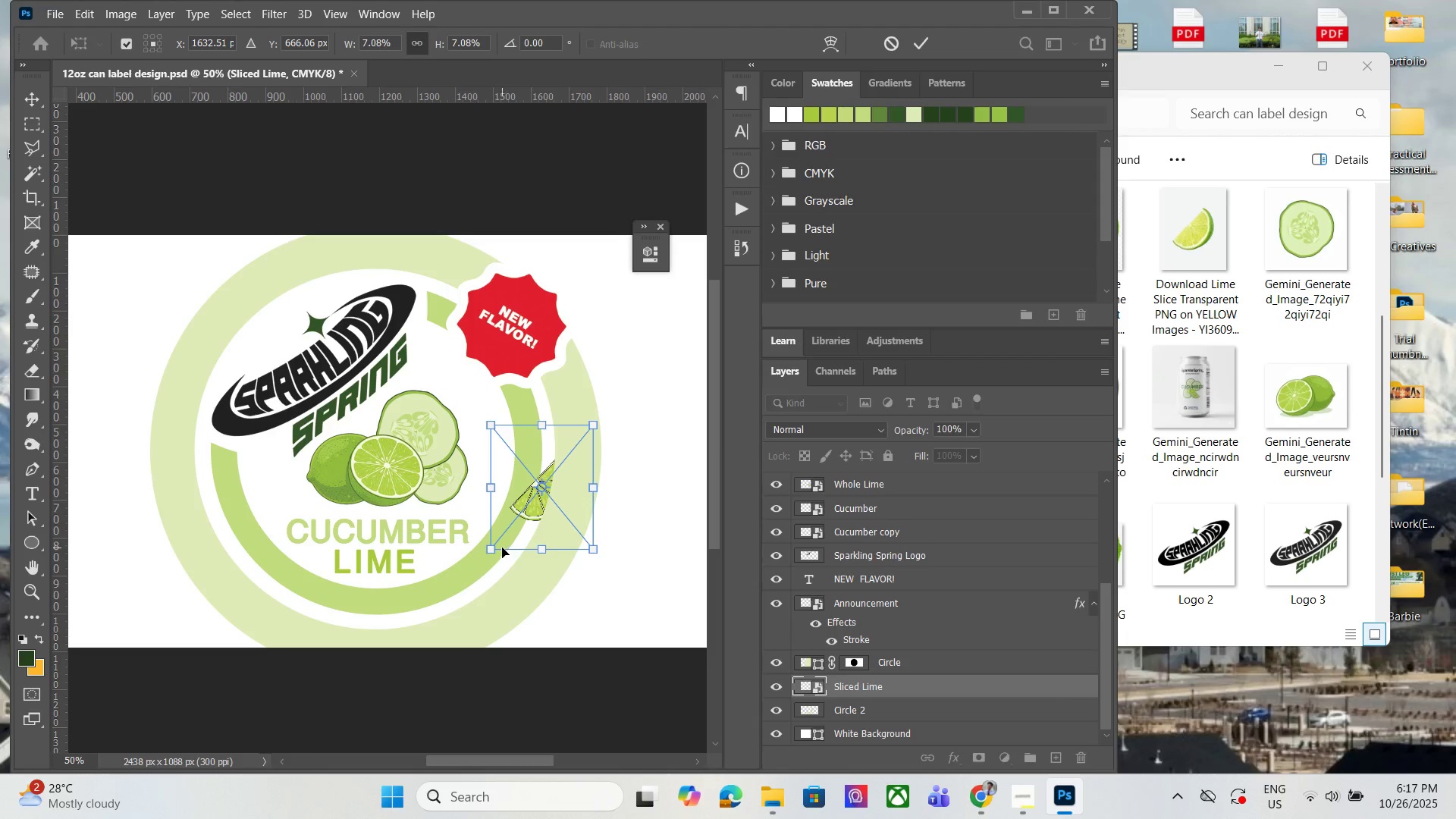 
left_click_drag(start_coordinate=[494, 548], to_coordinate=[479, 557])
 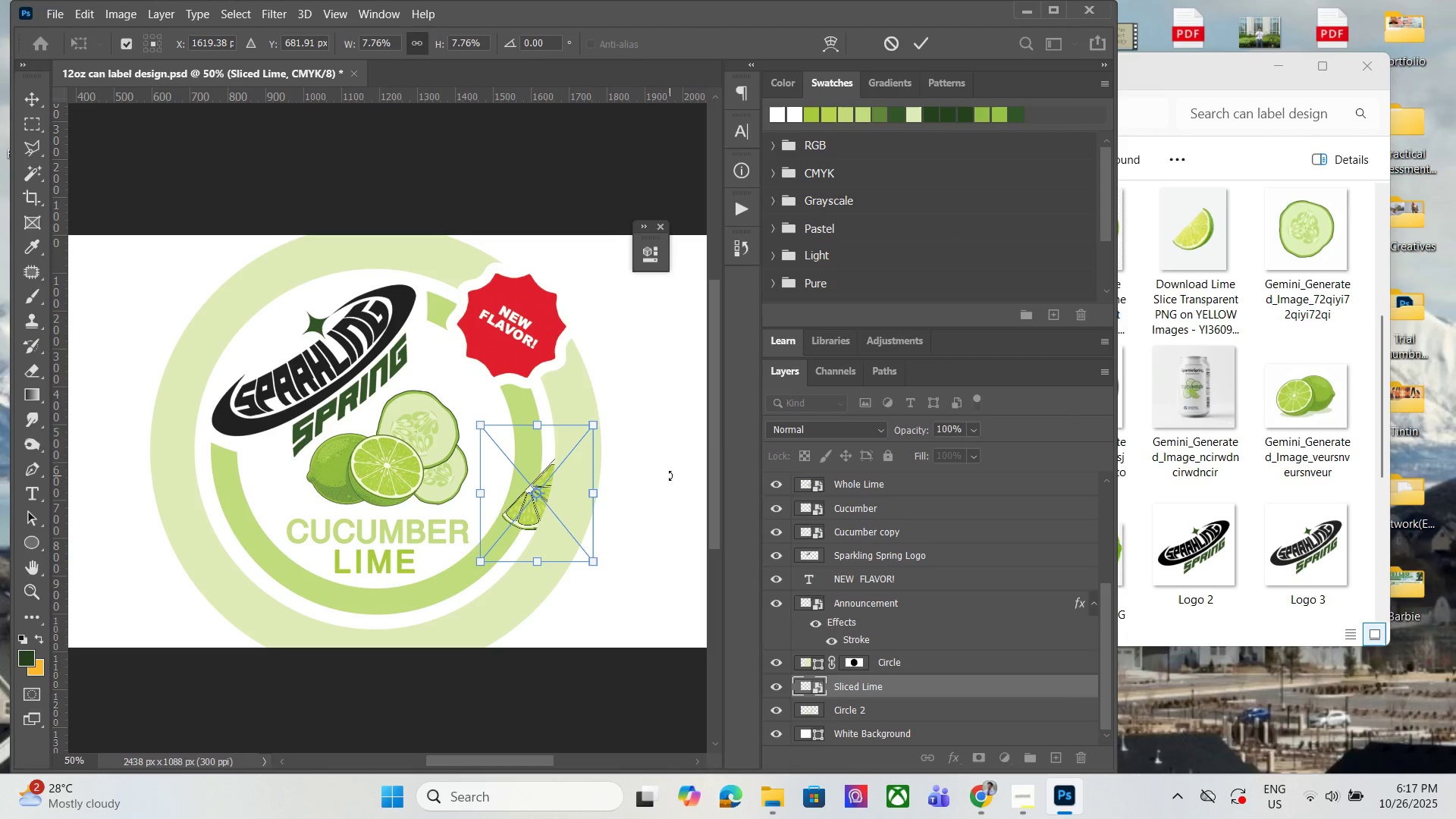 
left_click_drag(start_coordinate=[668, 473], to_coordinate=[684, 554])
 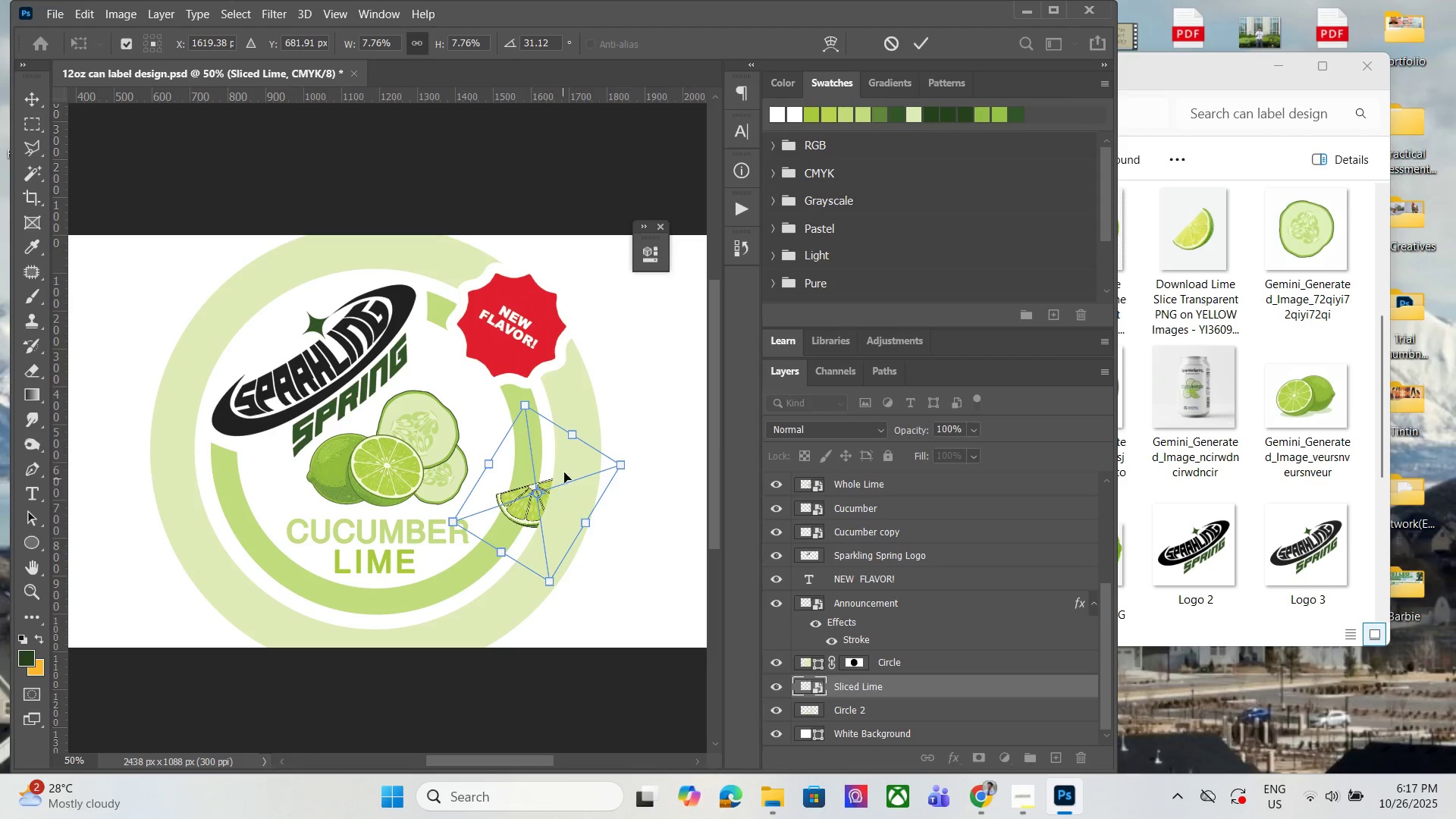 
left_click_drag(start_coordinate=[566, 465], to_coordinate=[570, 435])
 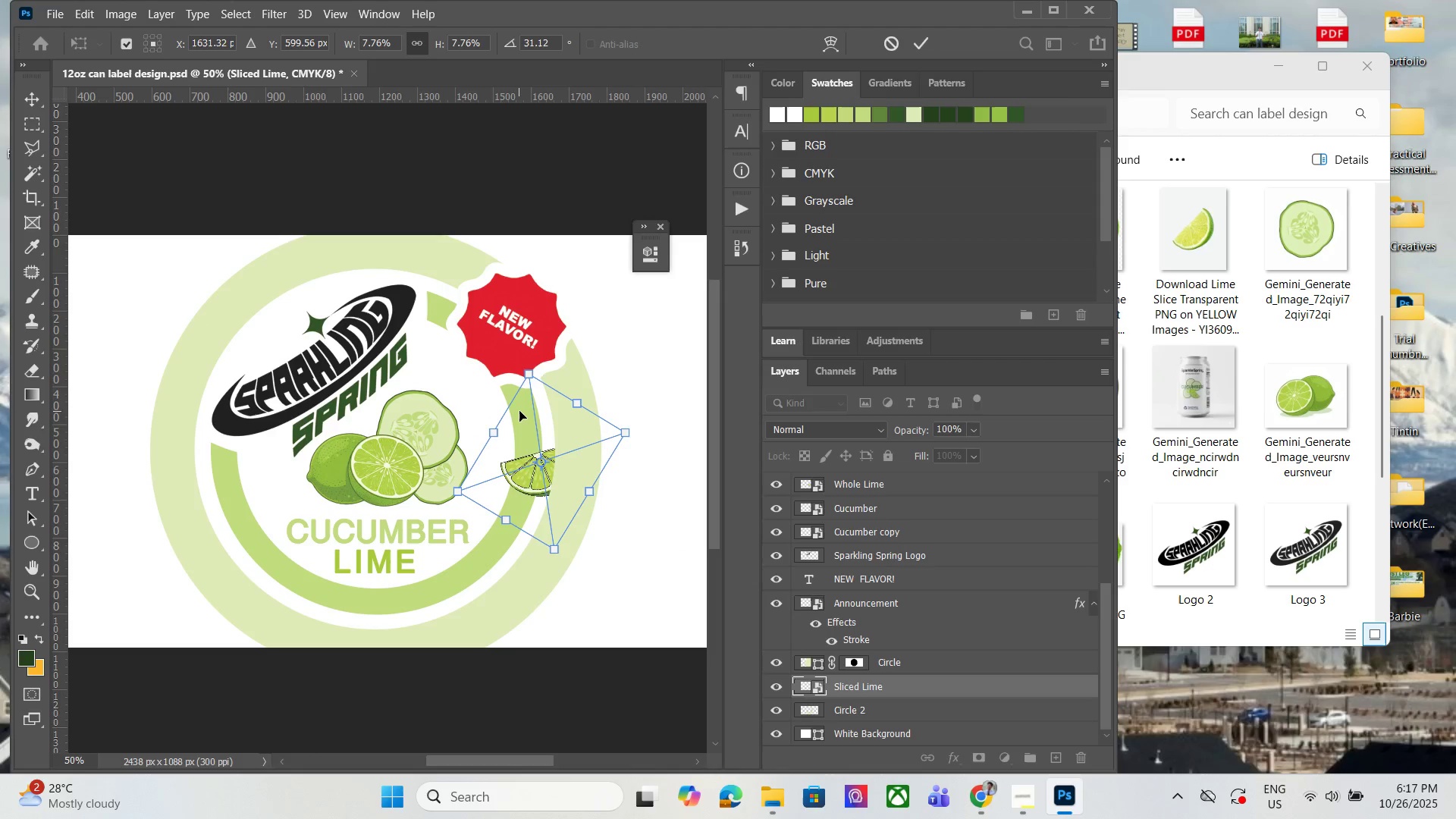 
left_click_drag(start_coordinate=[523, 412], to_coordinate=[528, 435])
 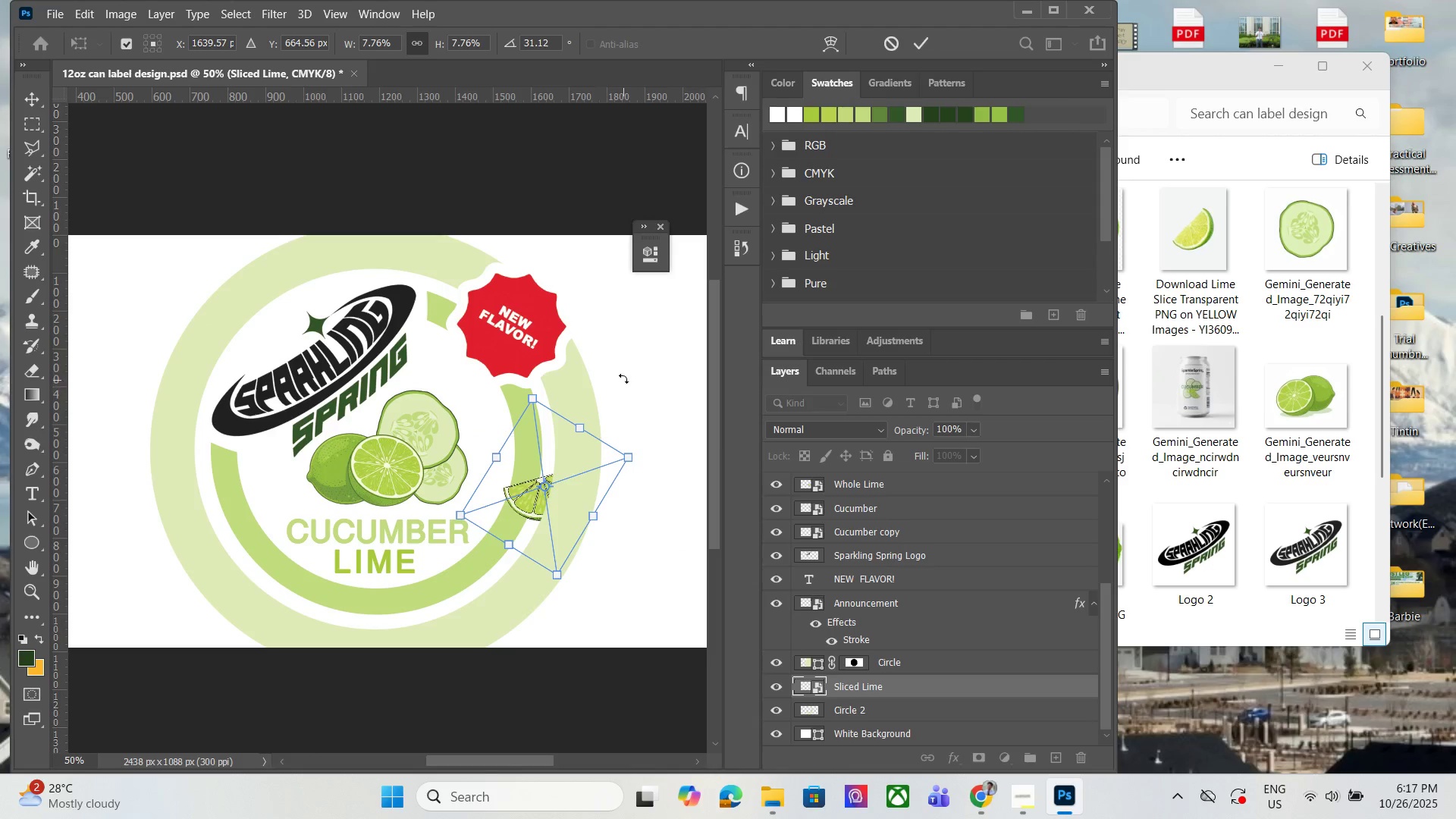 
left_click_drag(start_coordinate=[620, 375], to_coordinate=[576, 353])
 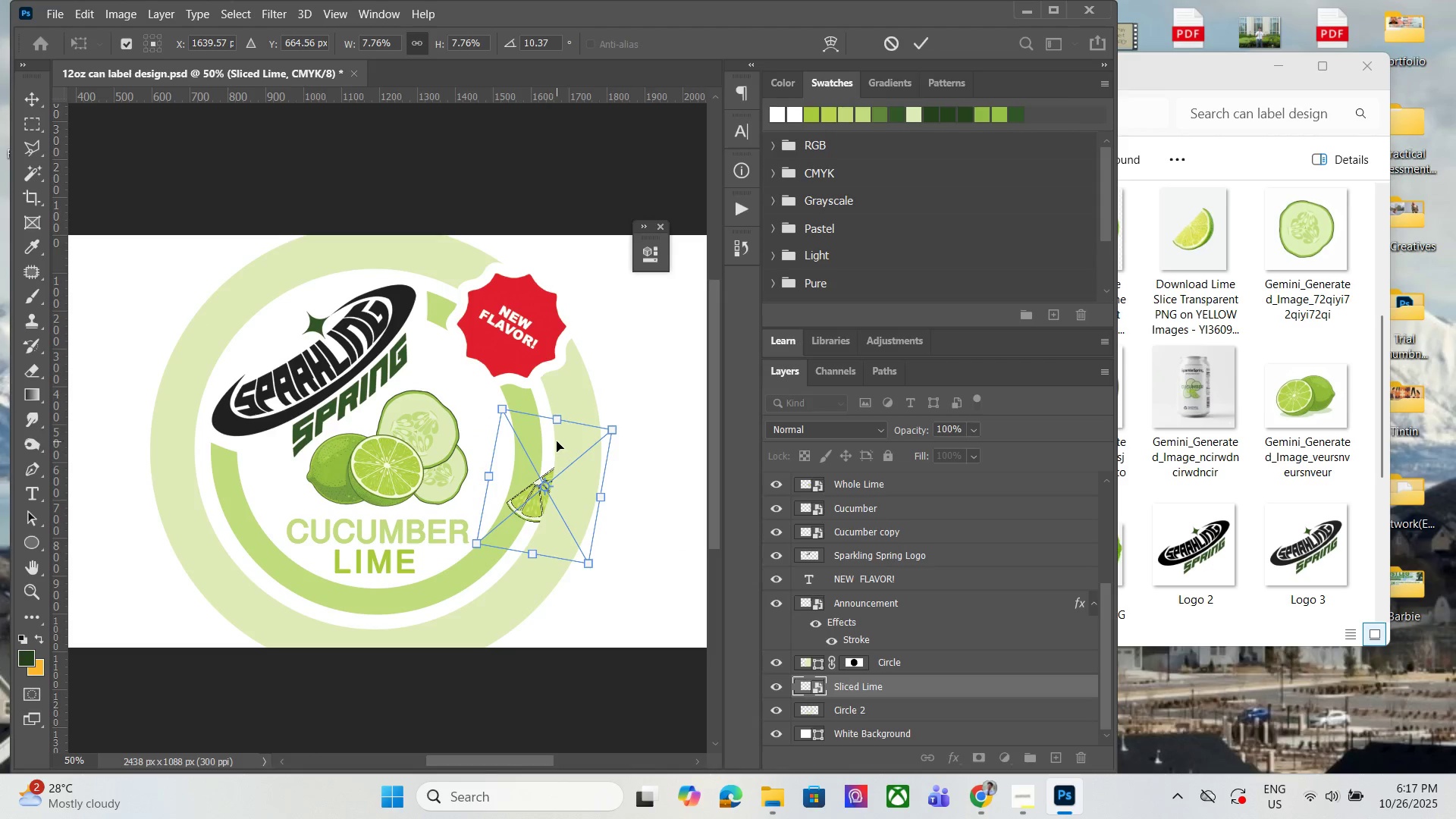 
left_click_drag(start_coordinate=[556, 441], to_coordinate=[551, 431])
 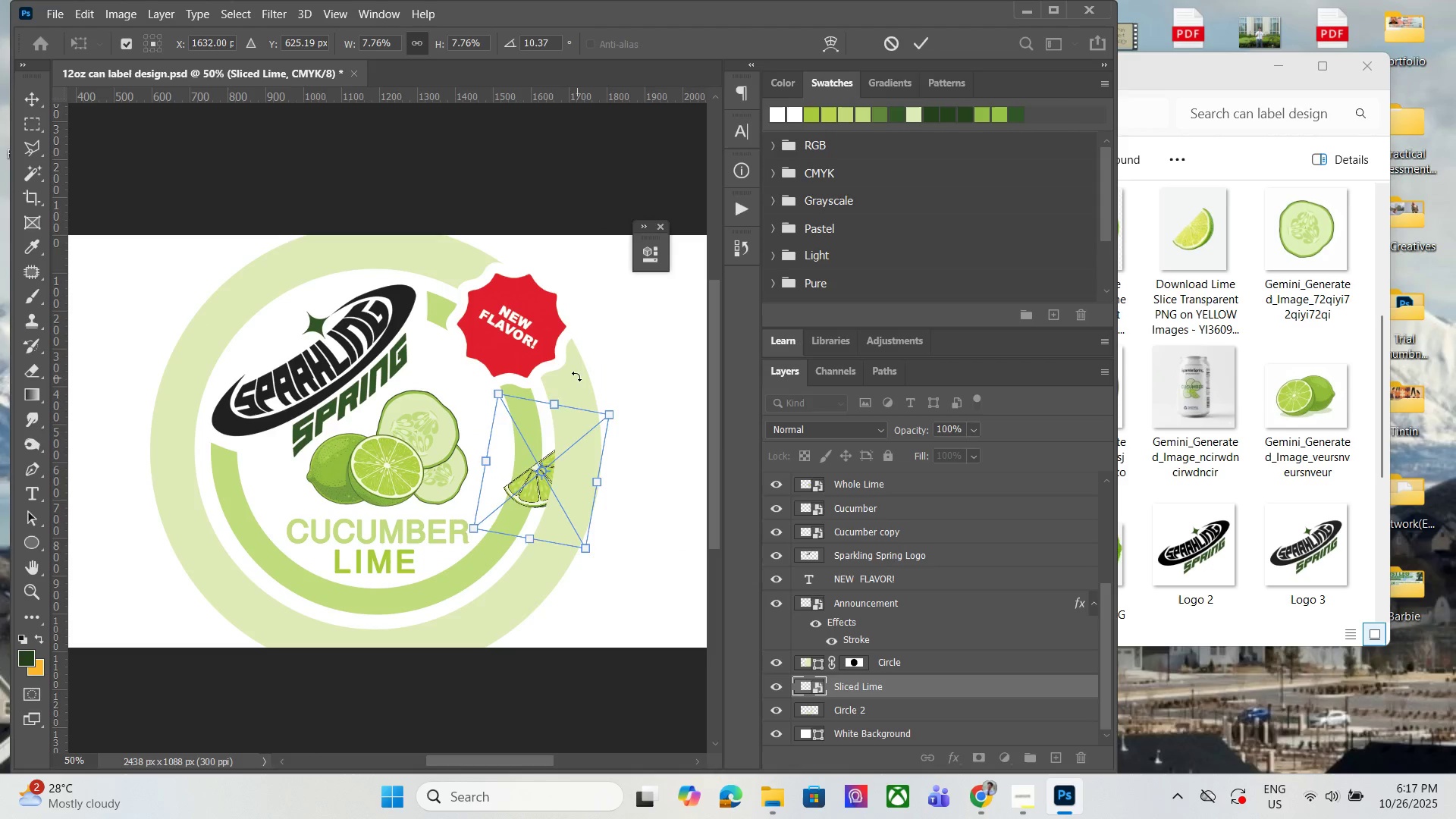 
left_click_drag(start_coordinate=[576, 376], to_coordinate=[552, 375])
 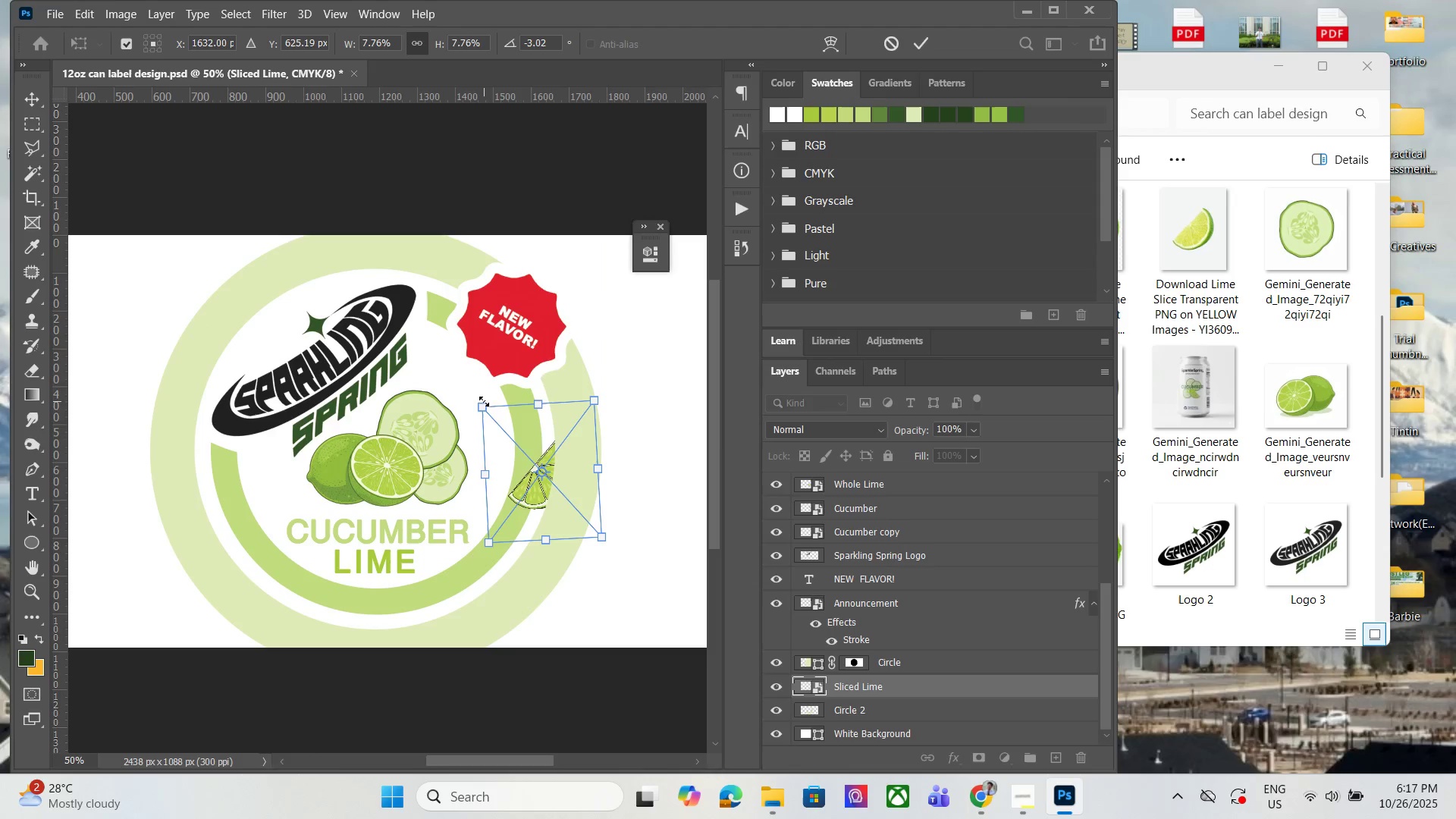 
left_click_drag(start_coordinate=[484, 401], to_coordinate=[506, 421])
 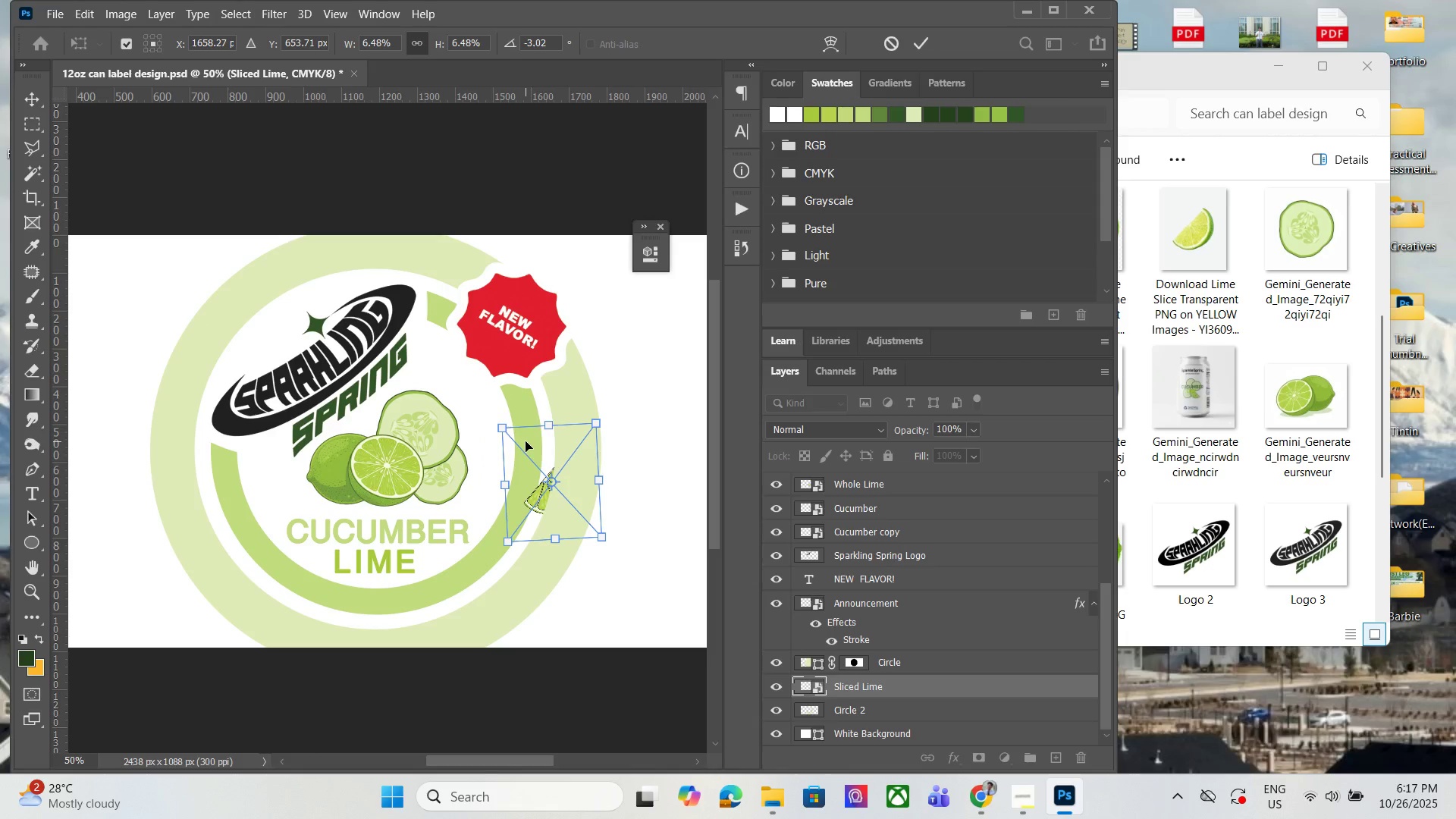 
left_click_drag(start_coordinate=[526, 441], to_coordinate=[512, 436])
 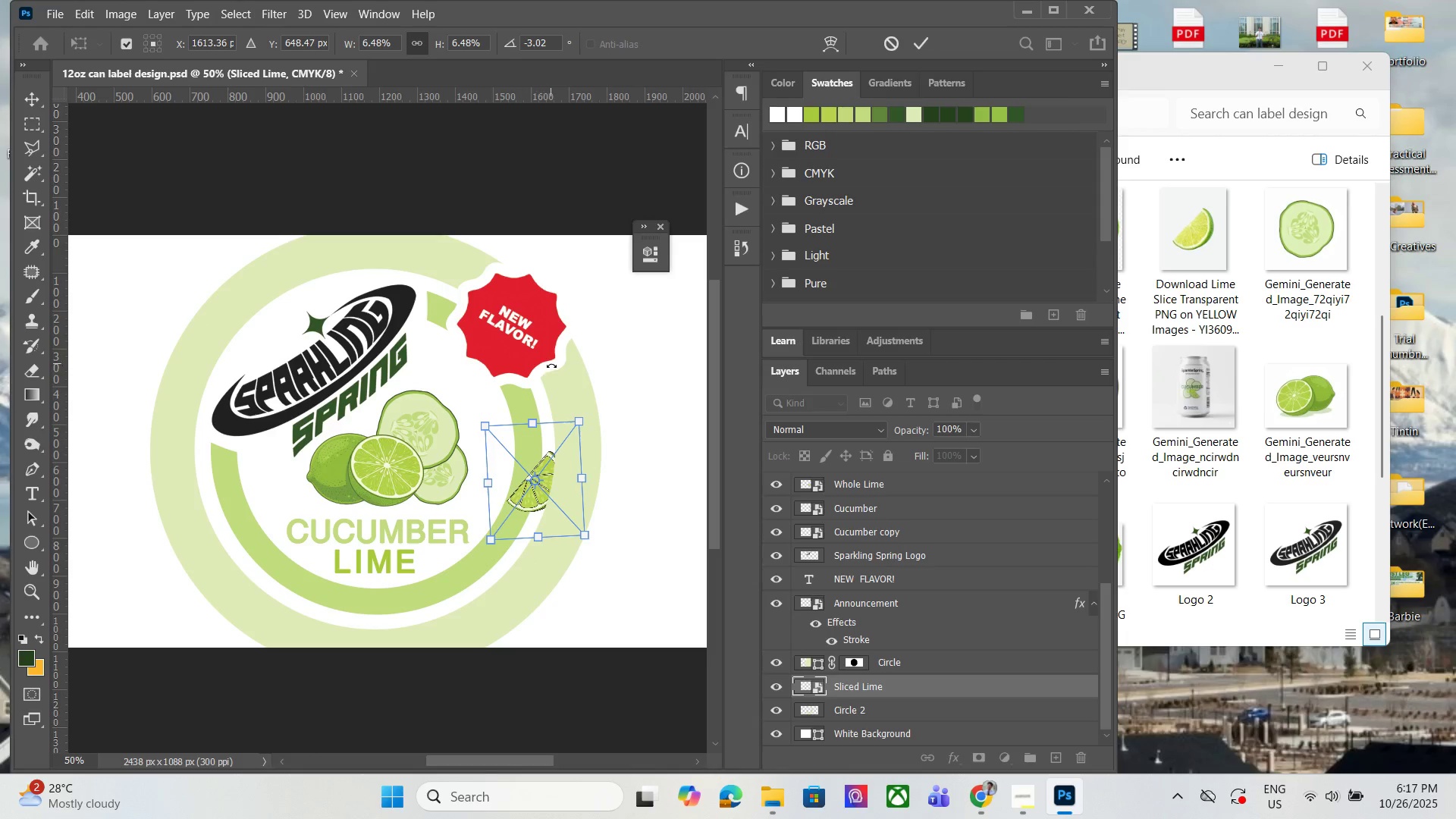 
left_click_drag(start_coordinate=[550, 364], to_coordinate=[561, 371])
 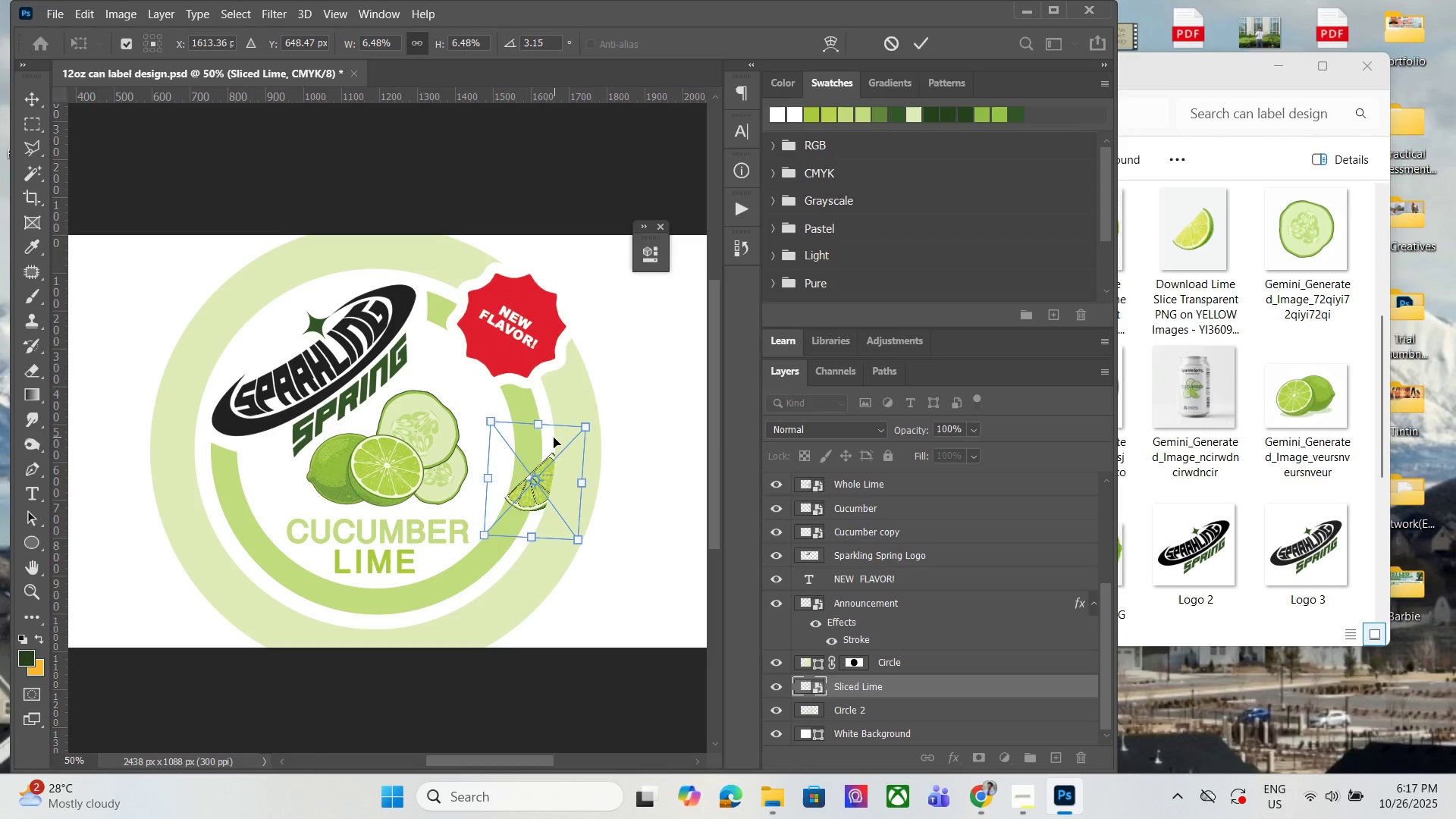 
left_click_drag(start_coordinate=[554, 438], to_coordinate=[558, 439])
 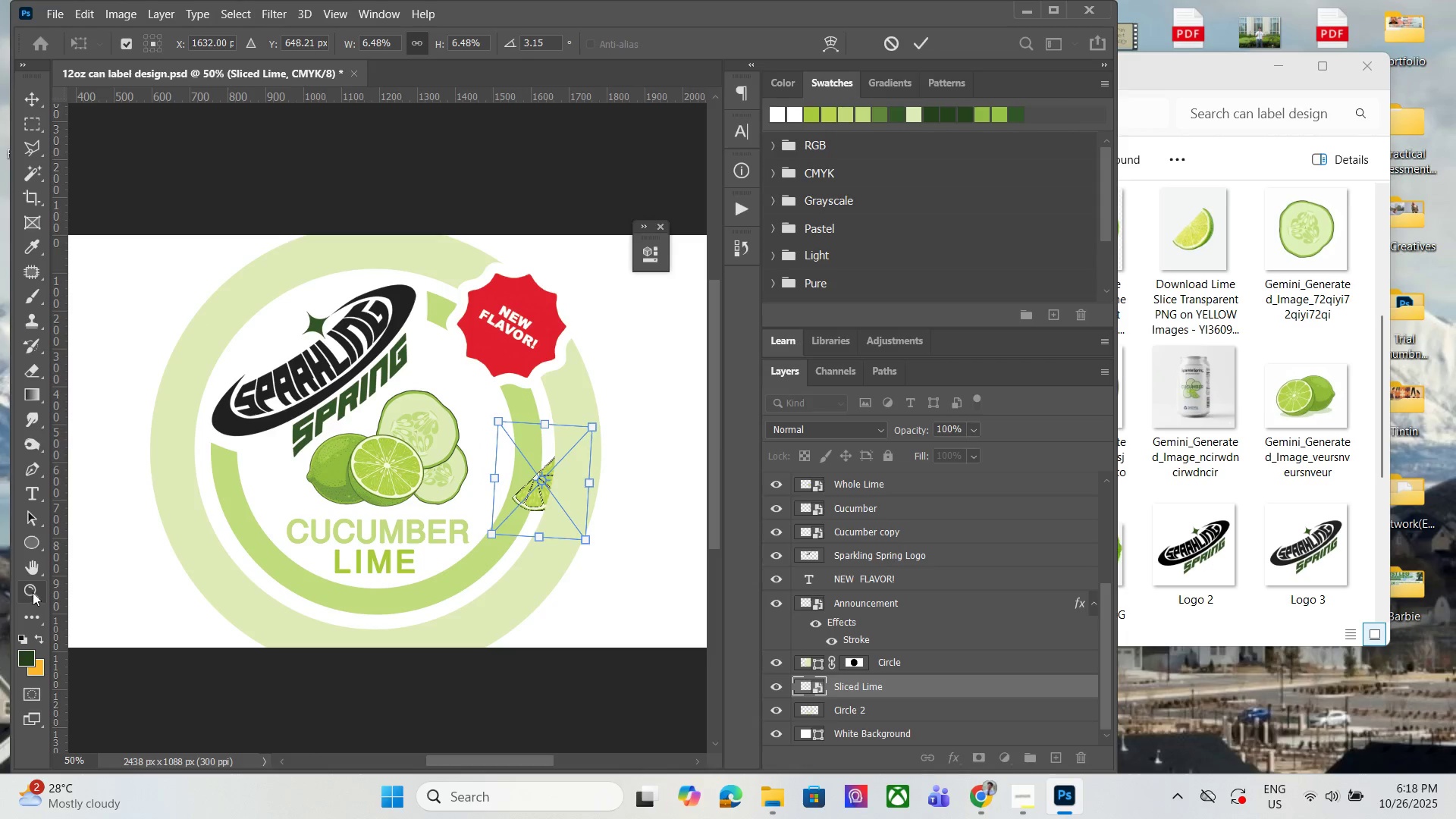 
left_click([33, 592])
 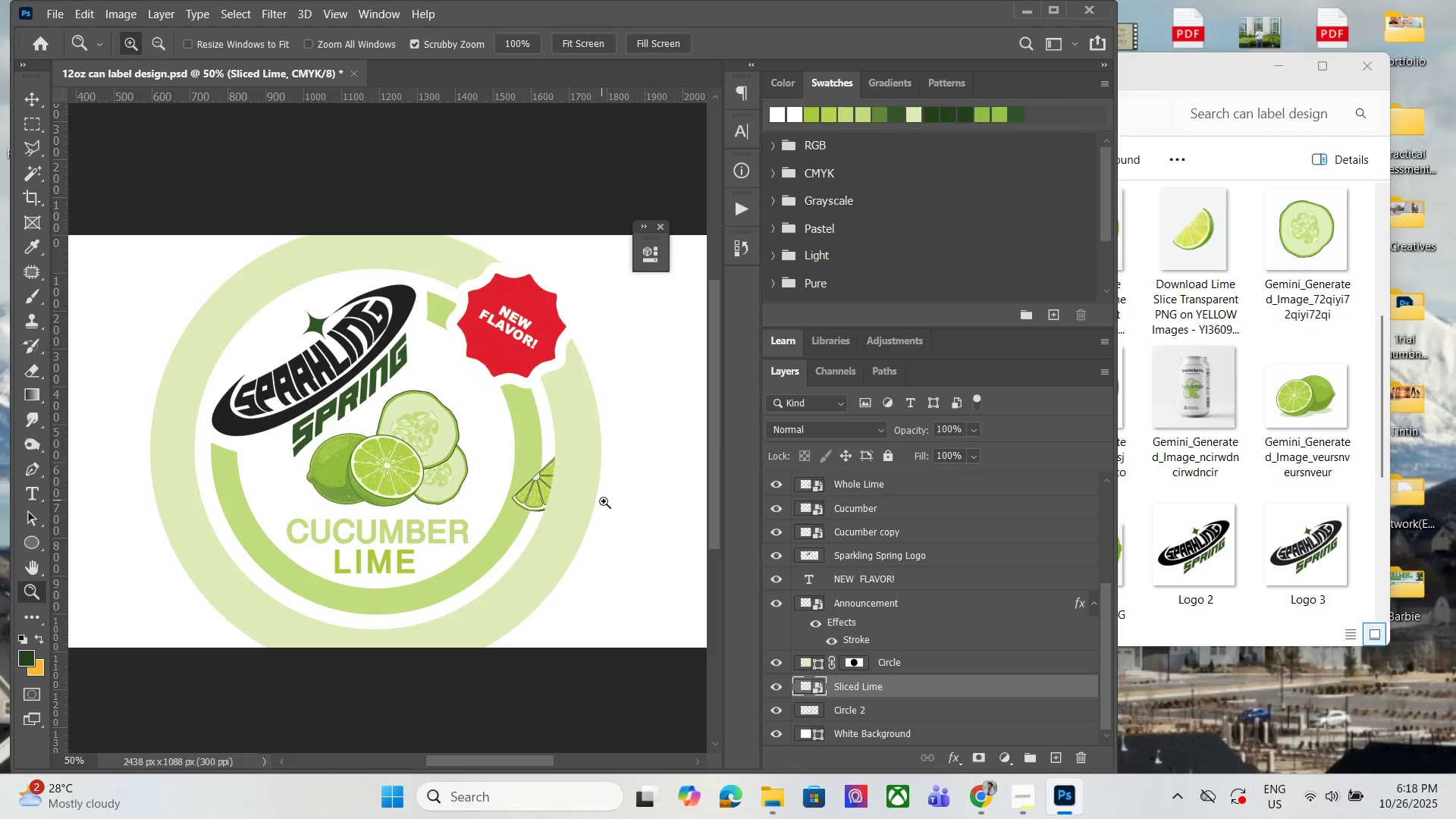 
key(Control+J)
 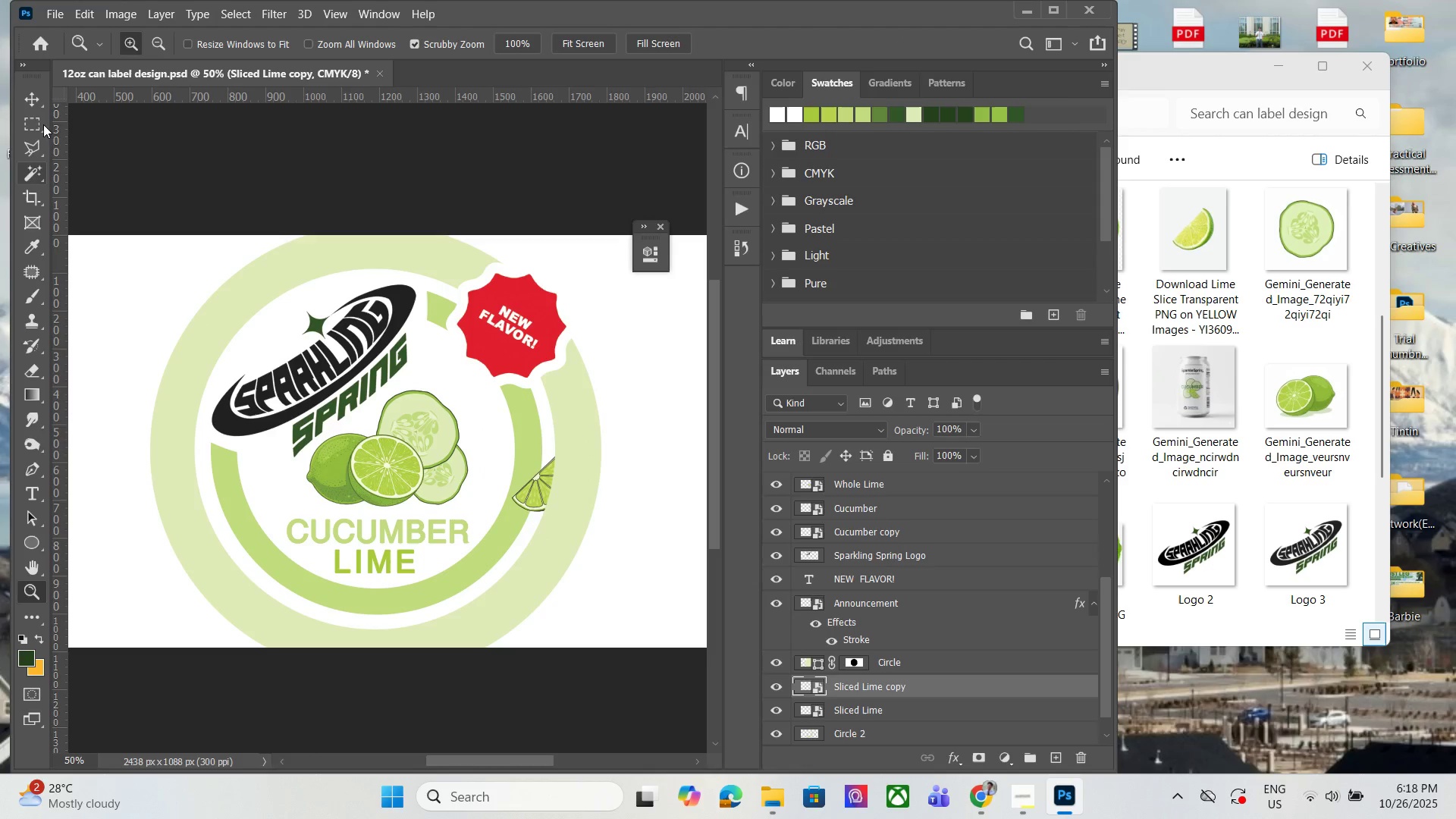 
left_click([39, 102])
 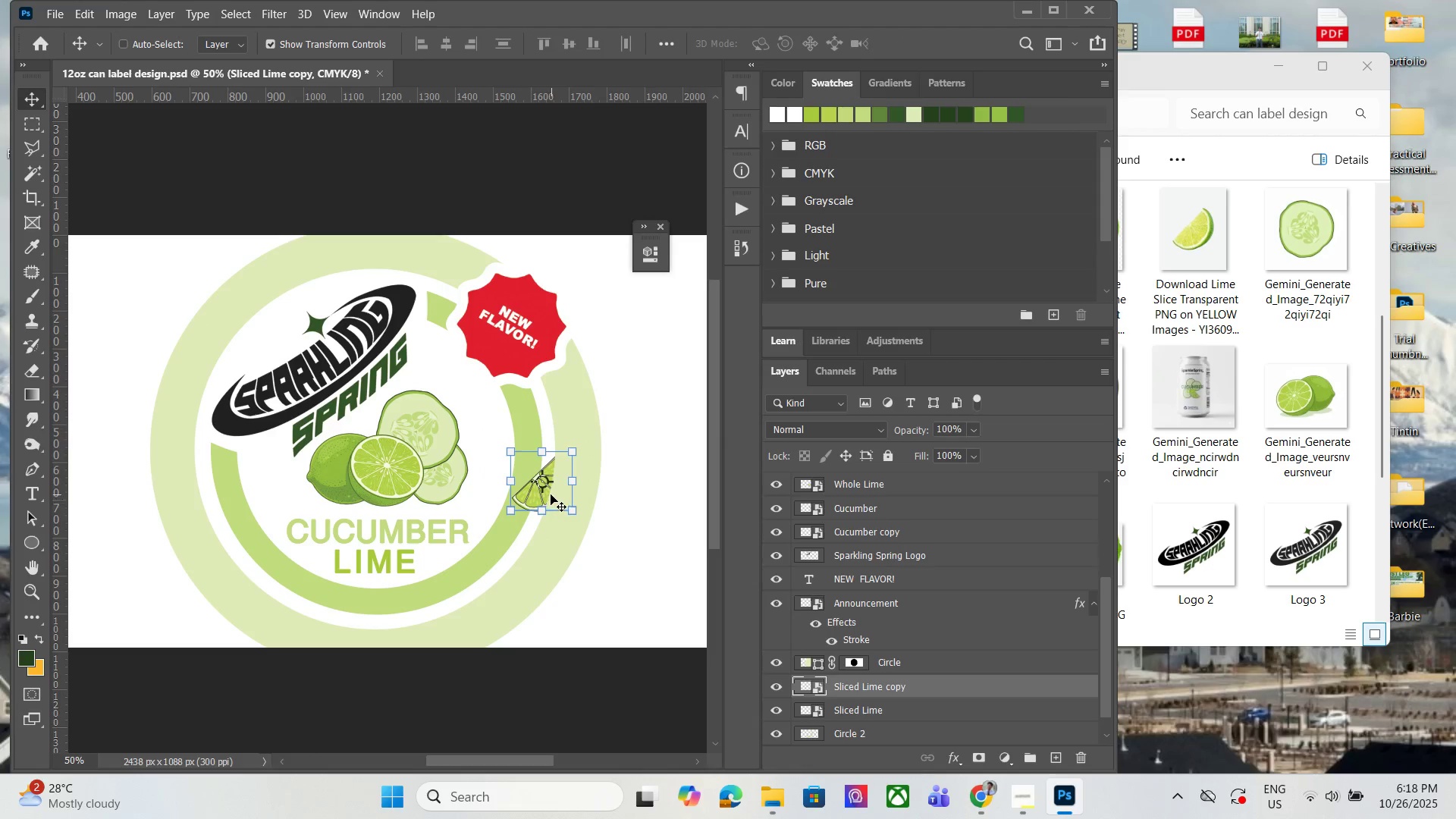 
left_click_drag(start_coordinate=[551, 492], to_coordinate=[229, 533])
 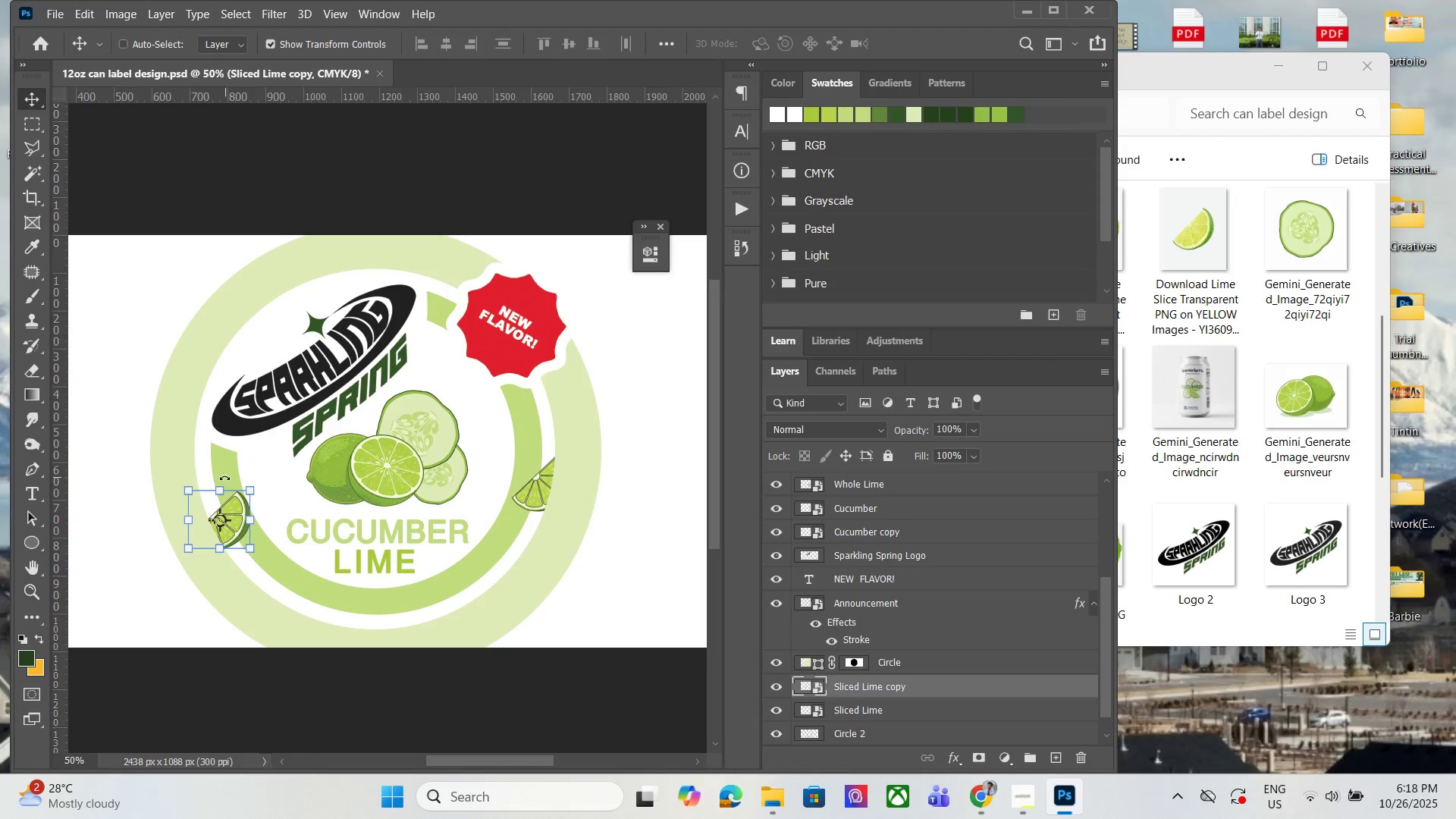 
left_click([224, 477])
 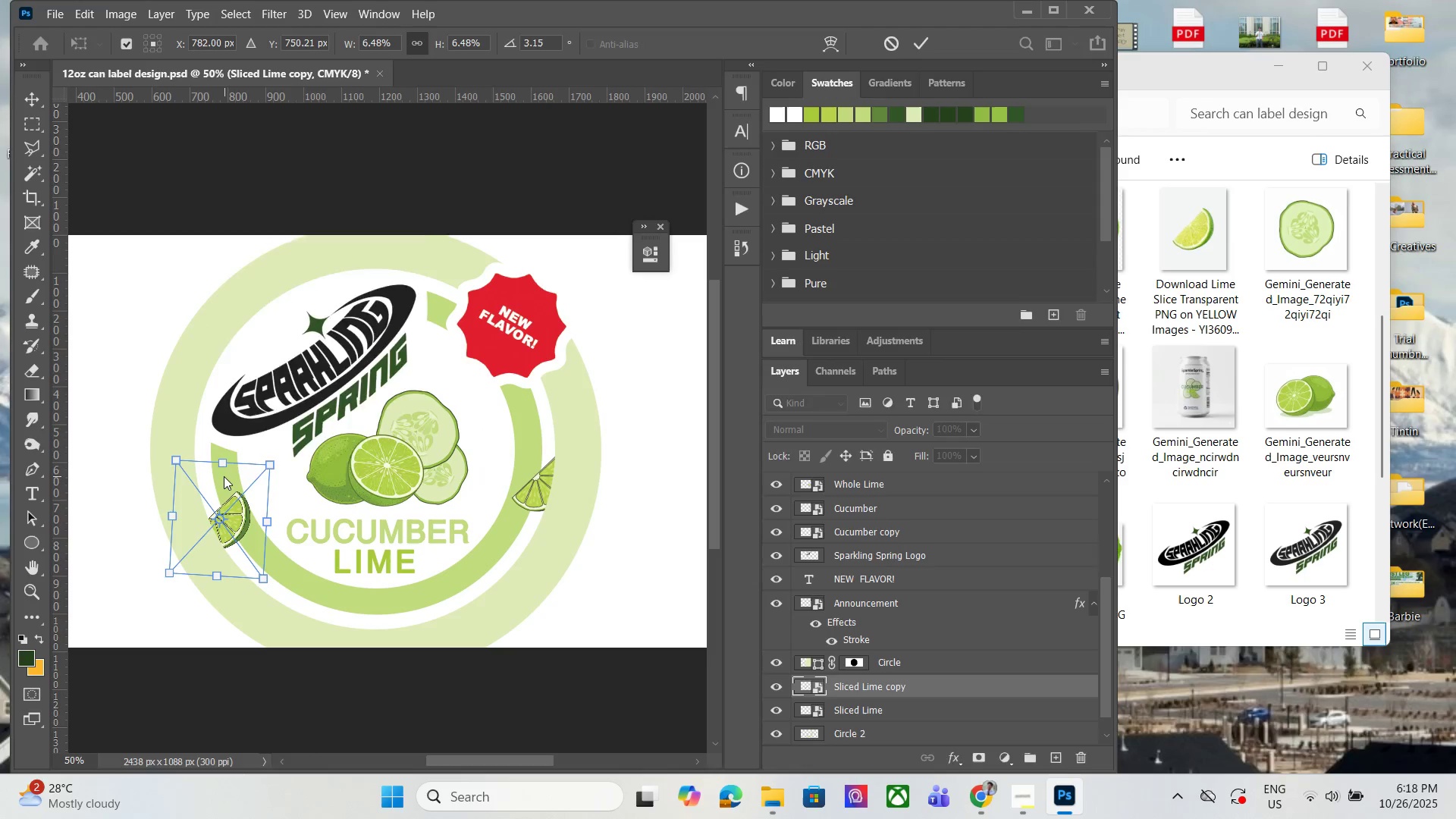 
right_click([224, 476])
 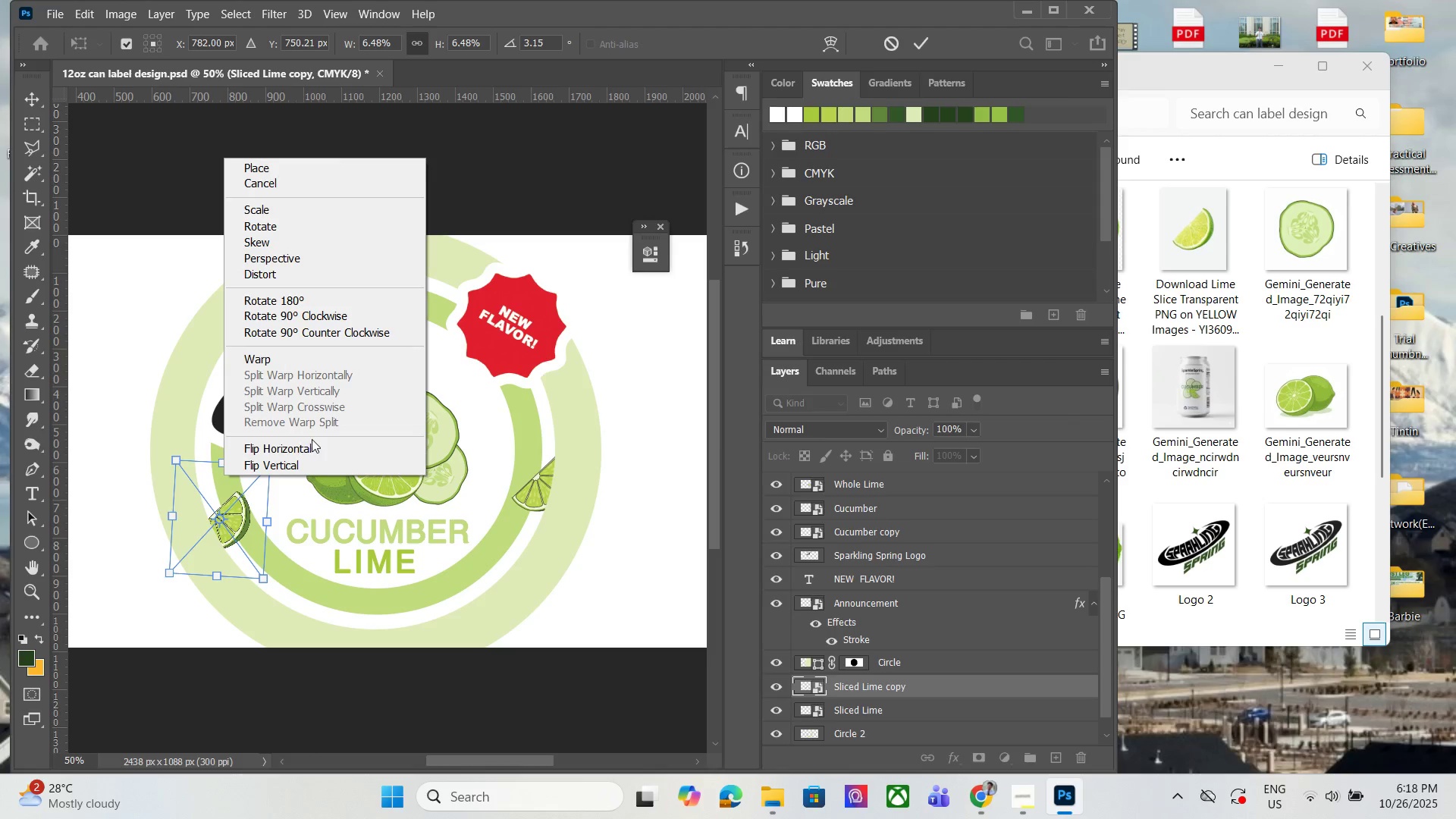 
left_click([312, 448])
 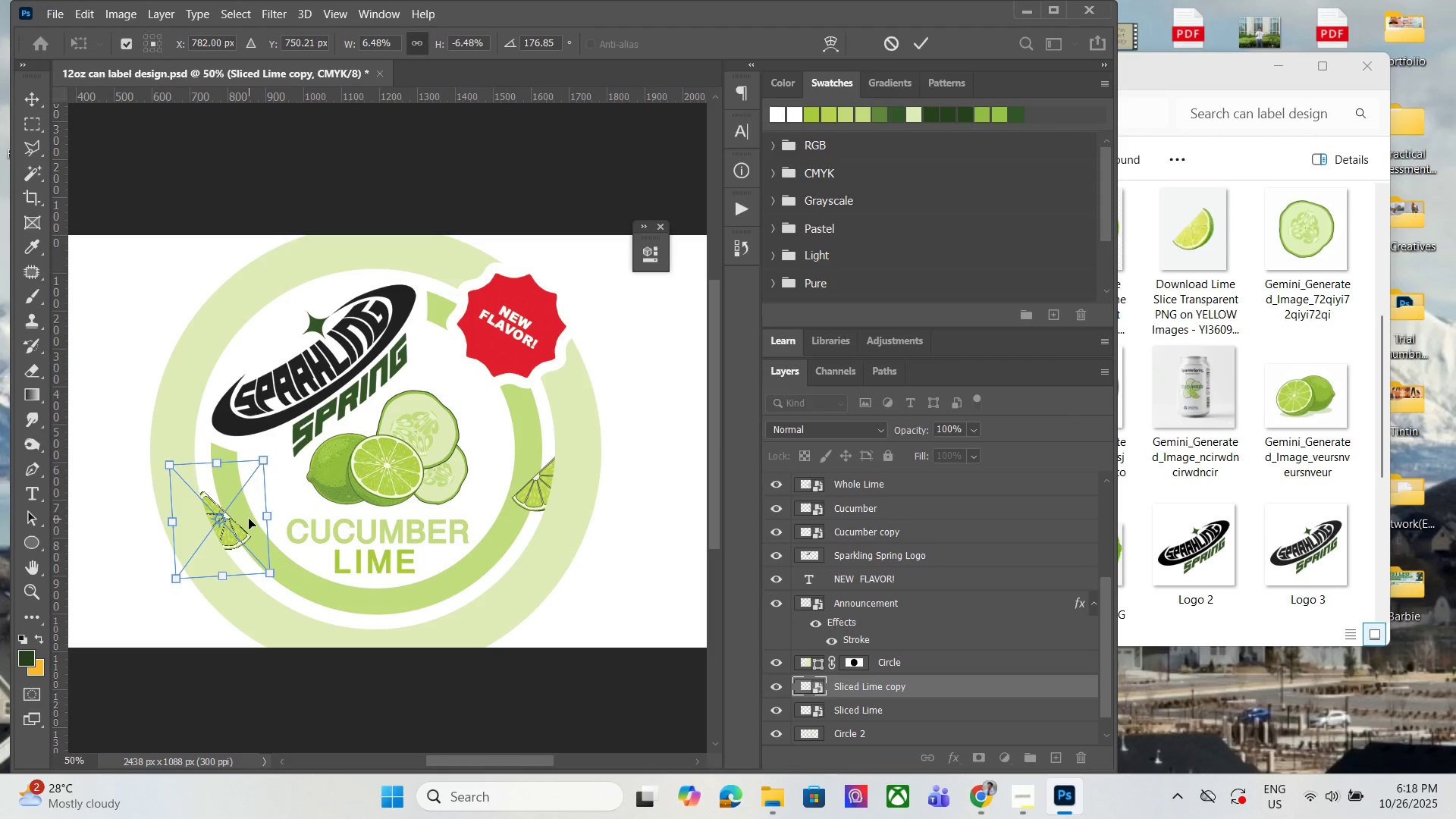 
left_click_drag(start_coordinate=[248, 519], to_coordinate=[300, 590])
 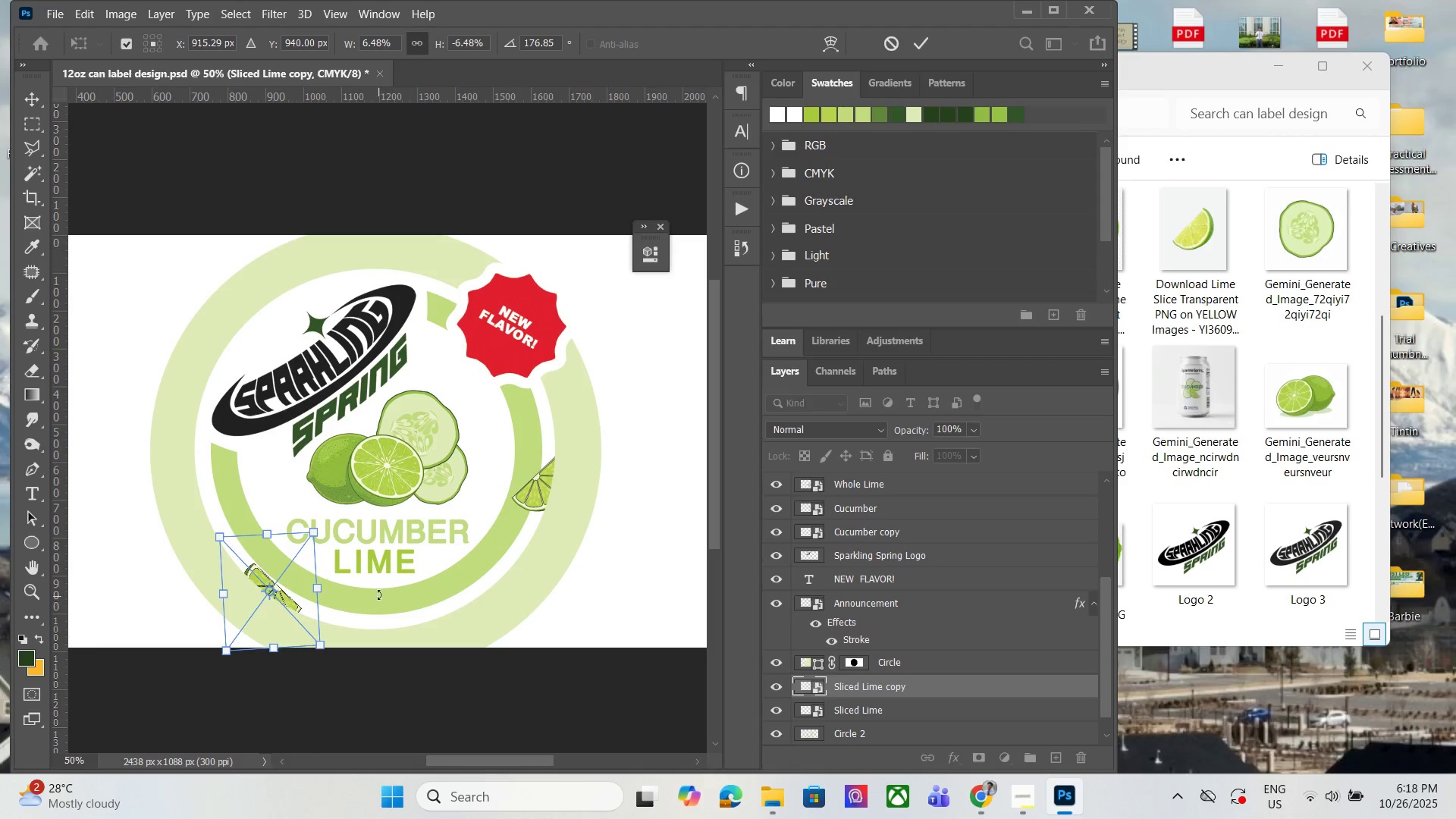 
left_click_drag(start_coordinate=[375, 592], to_coordinate=[350, 629])
 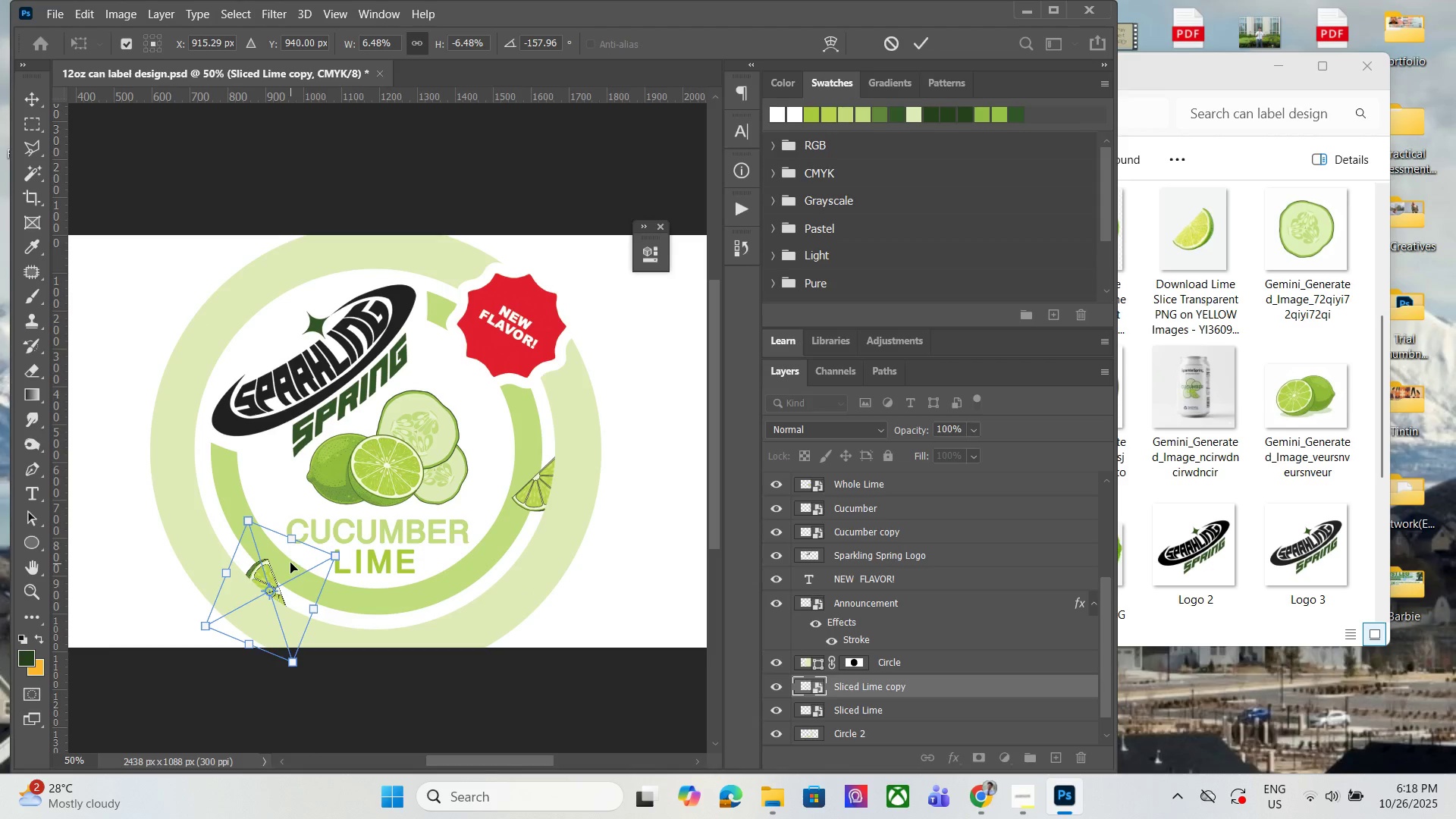 
key(Enter)
 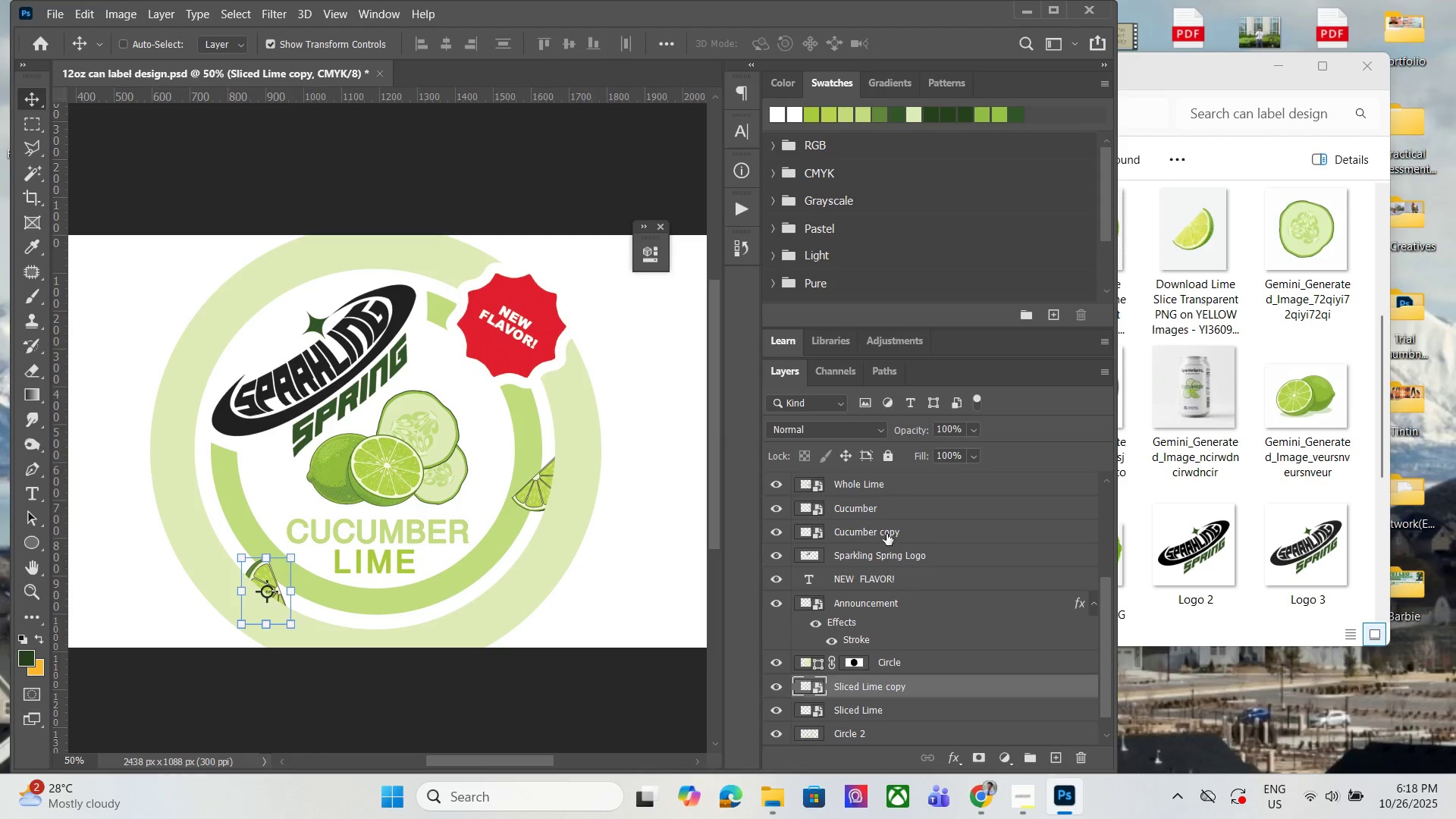 
left_click([882, 526])
 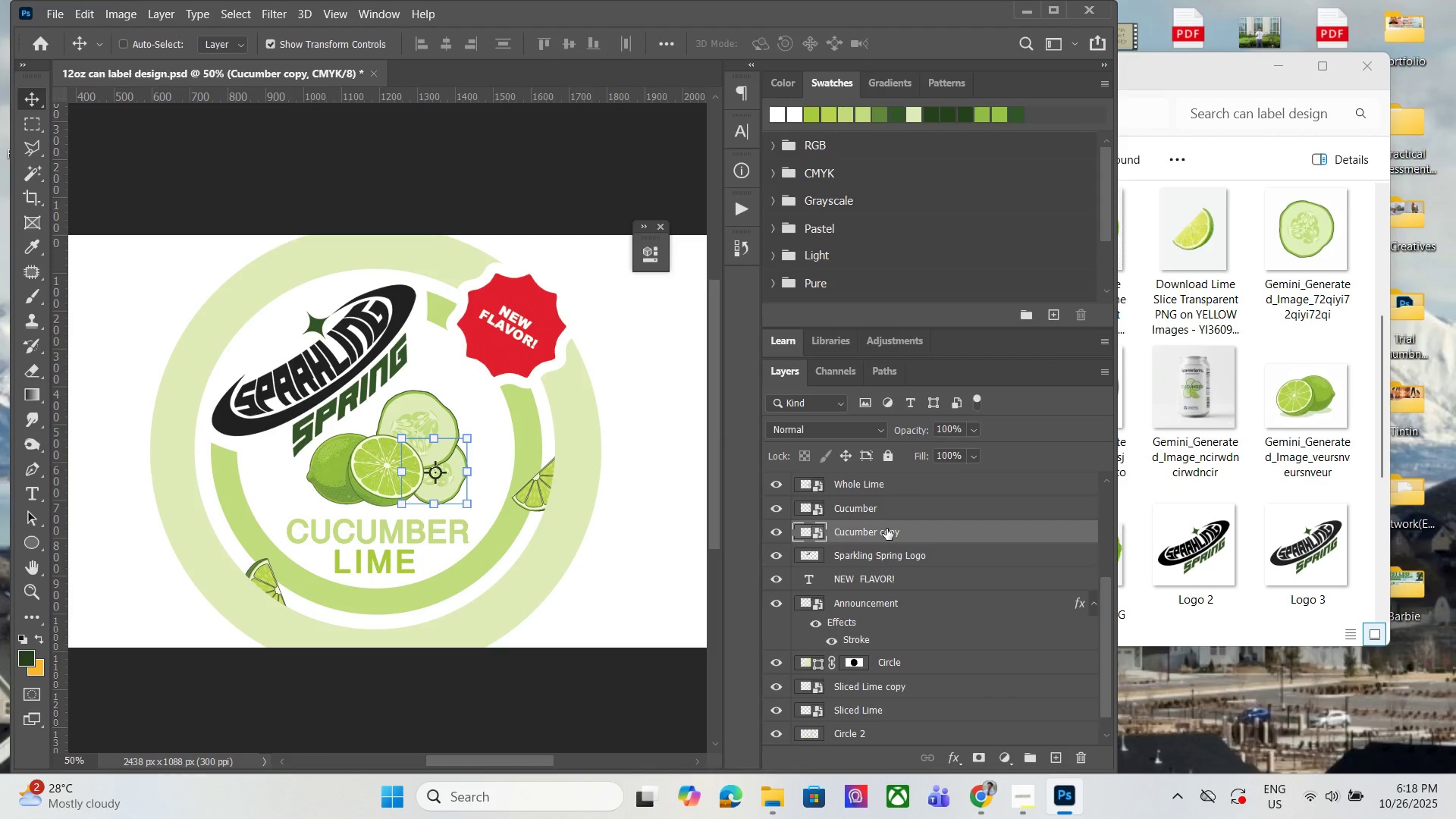 
key(Control+J)
 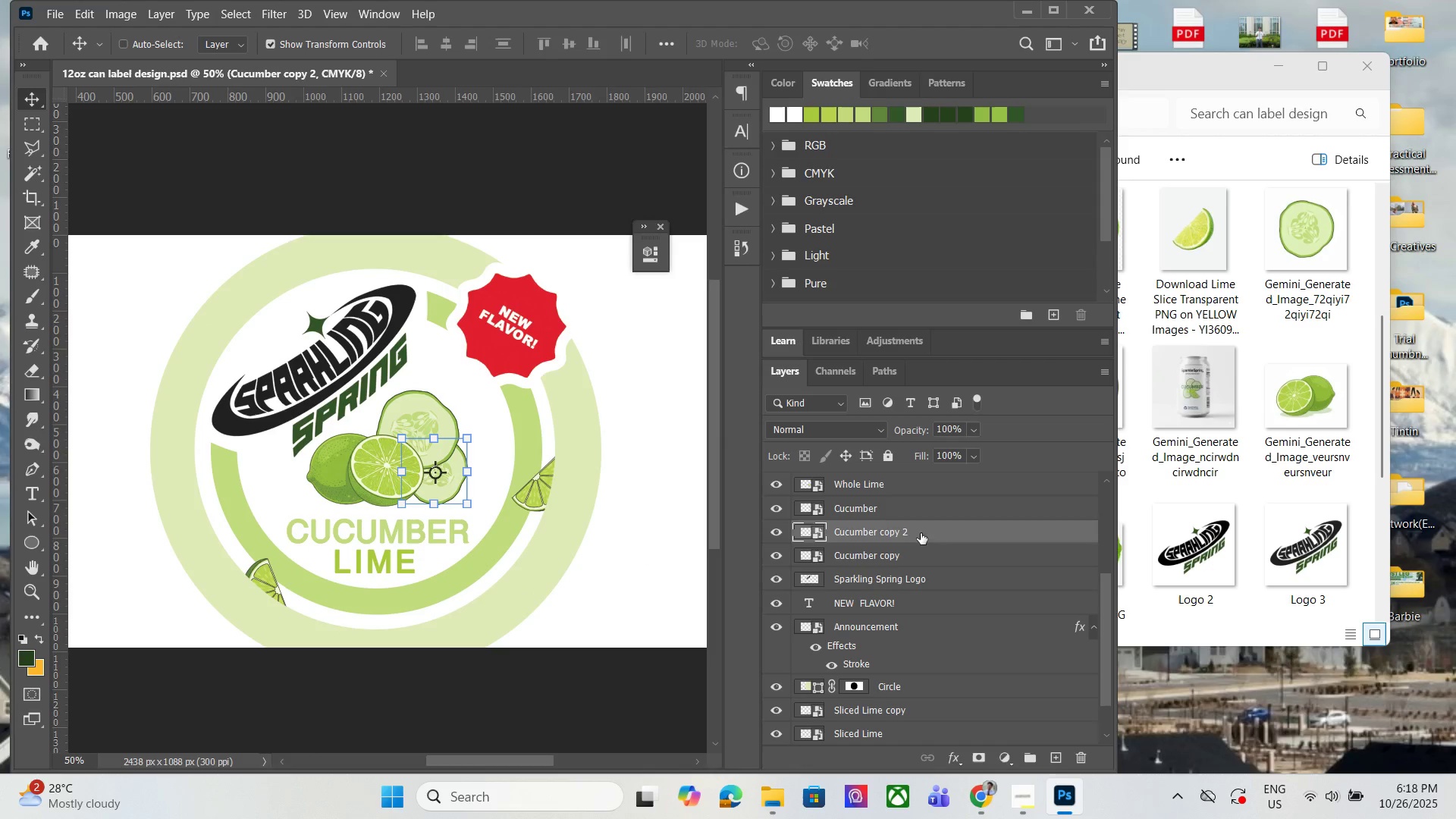 
left_click_drag(start_coordinate=[923, 529], to_coordinate=[940, 704])
 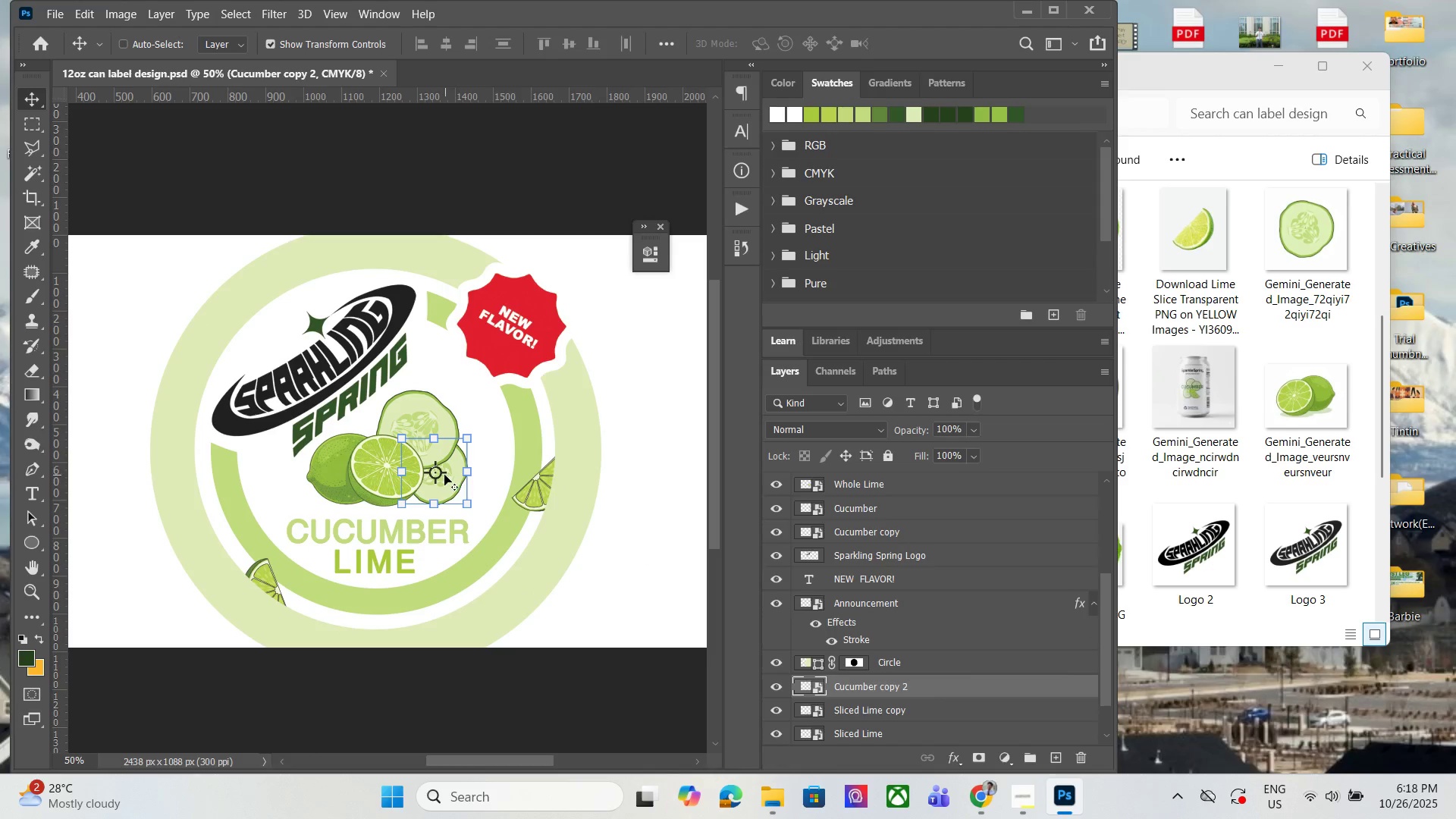 
left_click_drag(start_coordinate=[445, 476], to_coordinate=[258, 499])
 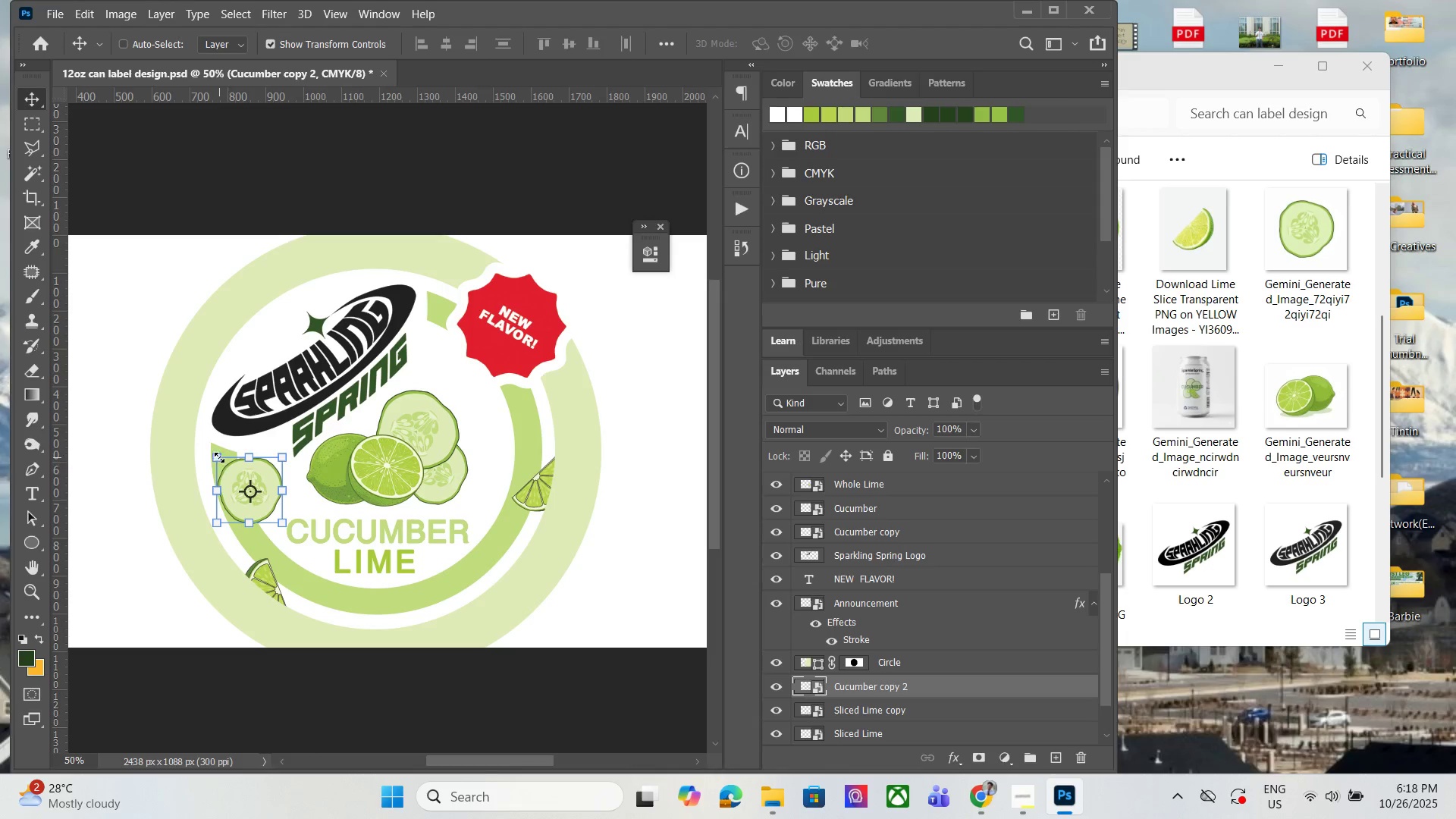 
left_click_drag(start_coordinate=[219, 457], to_coordinate=[224, 459])
 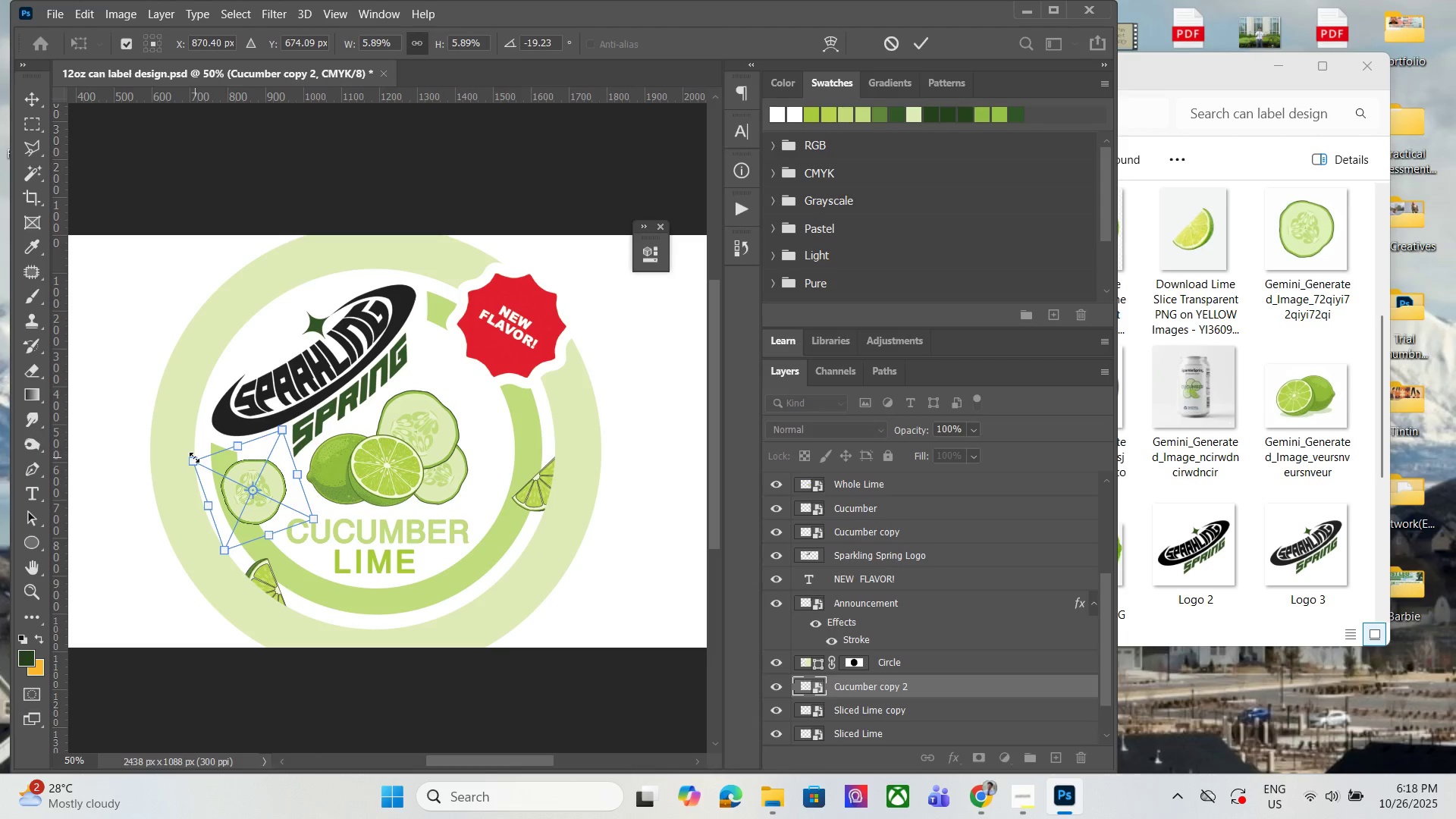 
left_click_drag(start_coordinate=[194, 457], to_coordinate=[231, 473])
 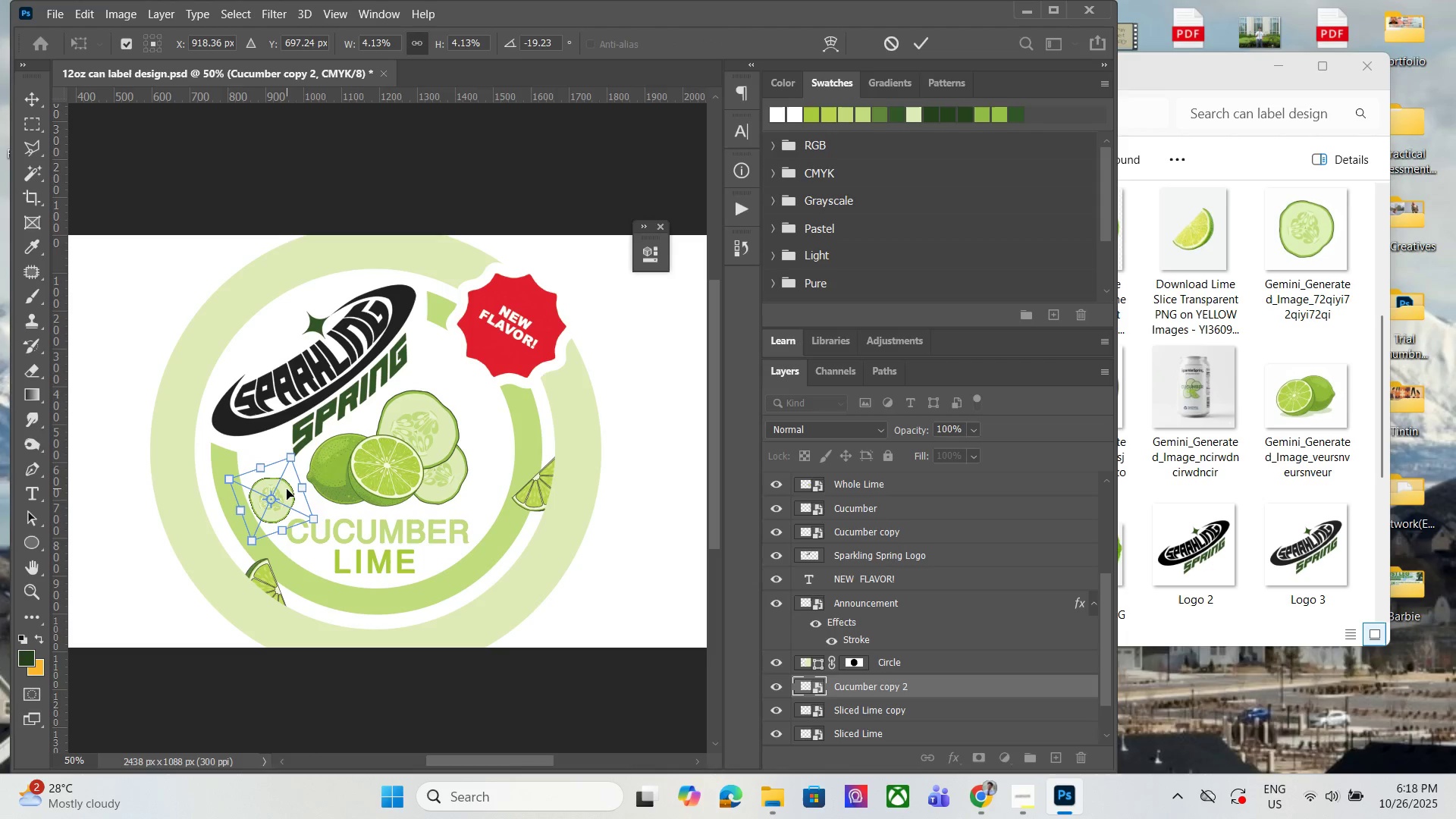 
left_click_drag(start_coordinate=[287, 489], to_coordinate=[259, 476])
 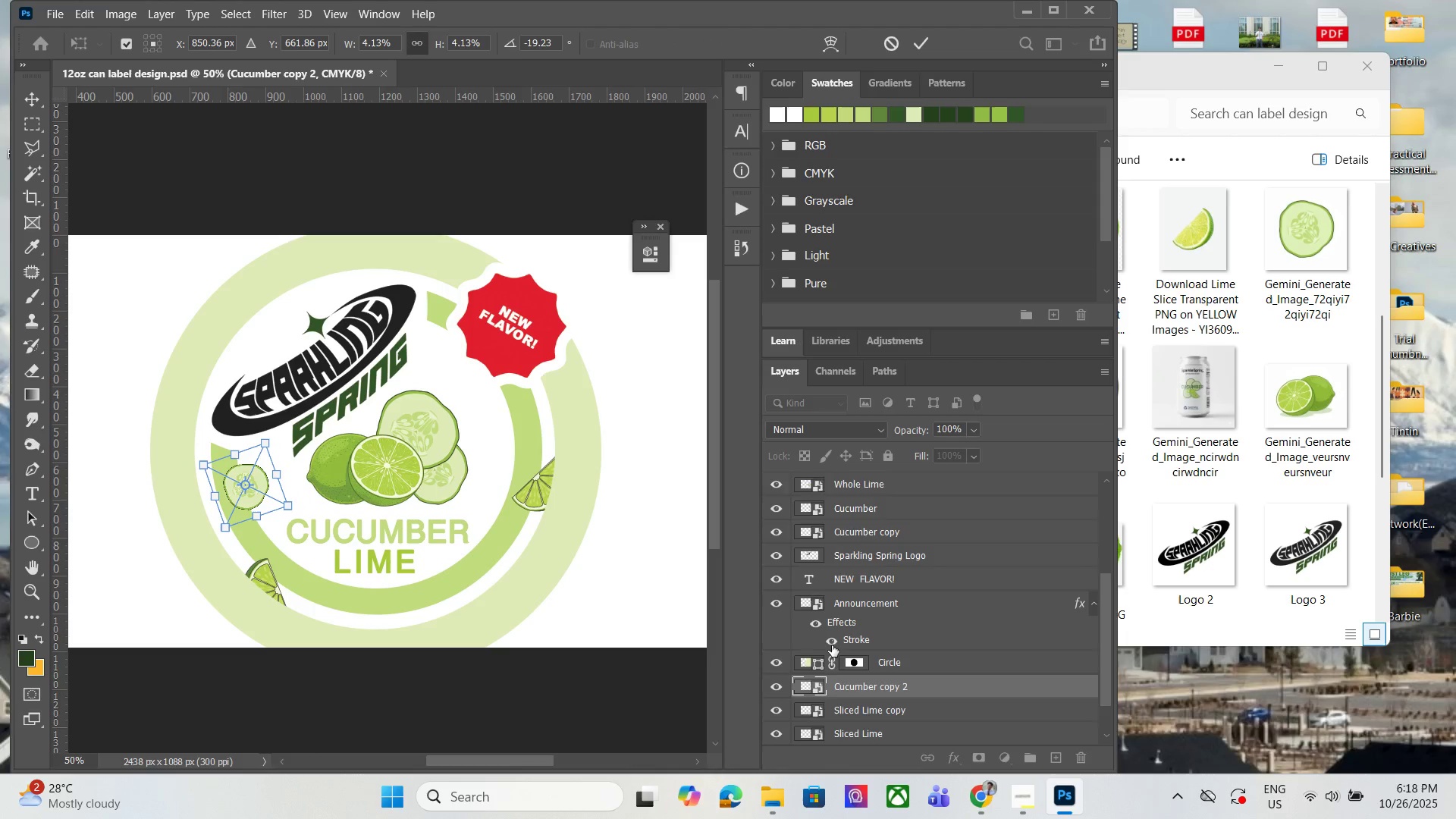 
scroll: coordinate [832, 645], scroll_direction: down, amount: 1.0
 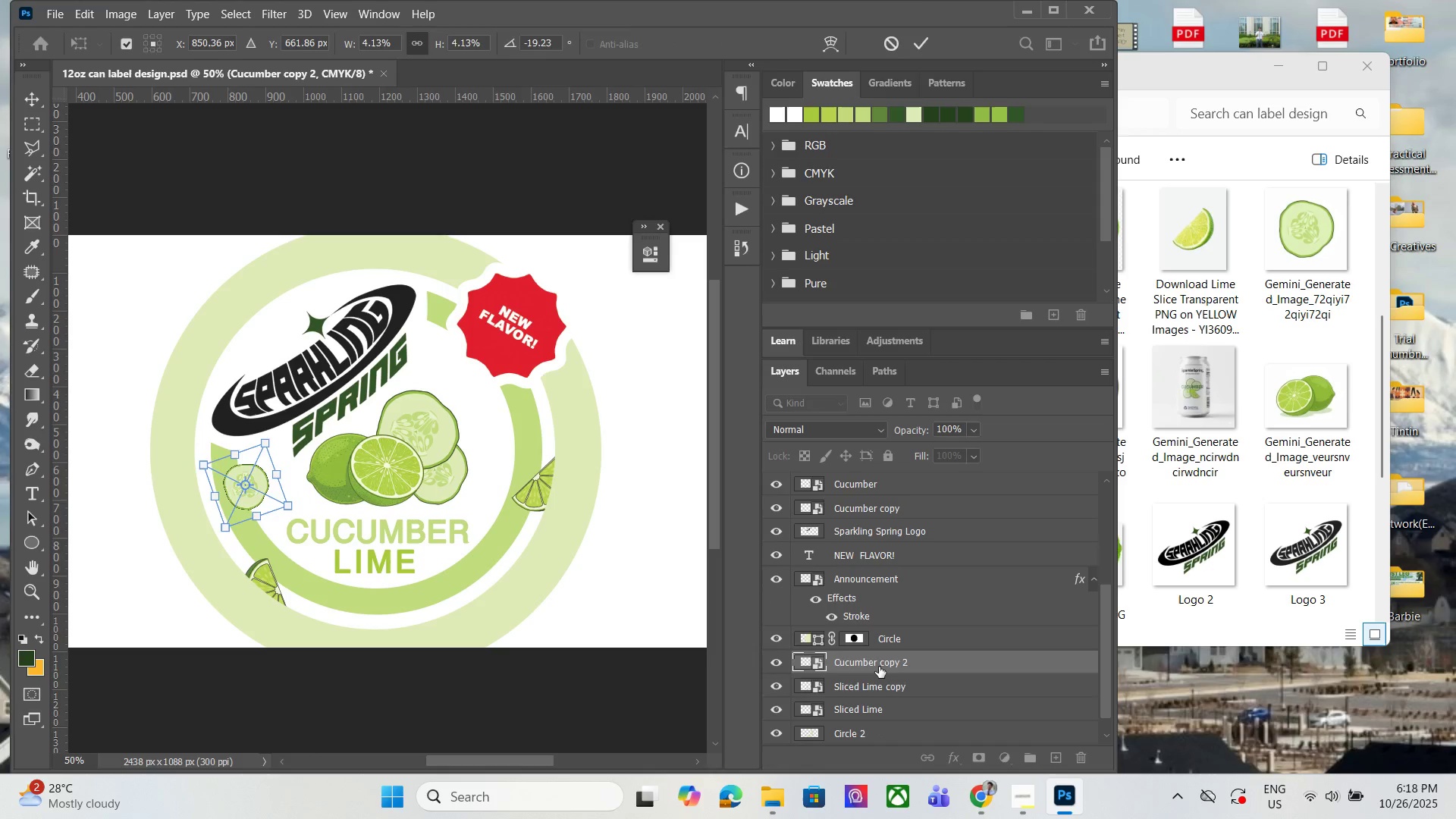 
left_click_drag(start_coordinate=[879, 665], to_coordinate=[890, 723])
 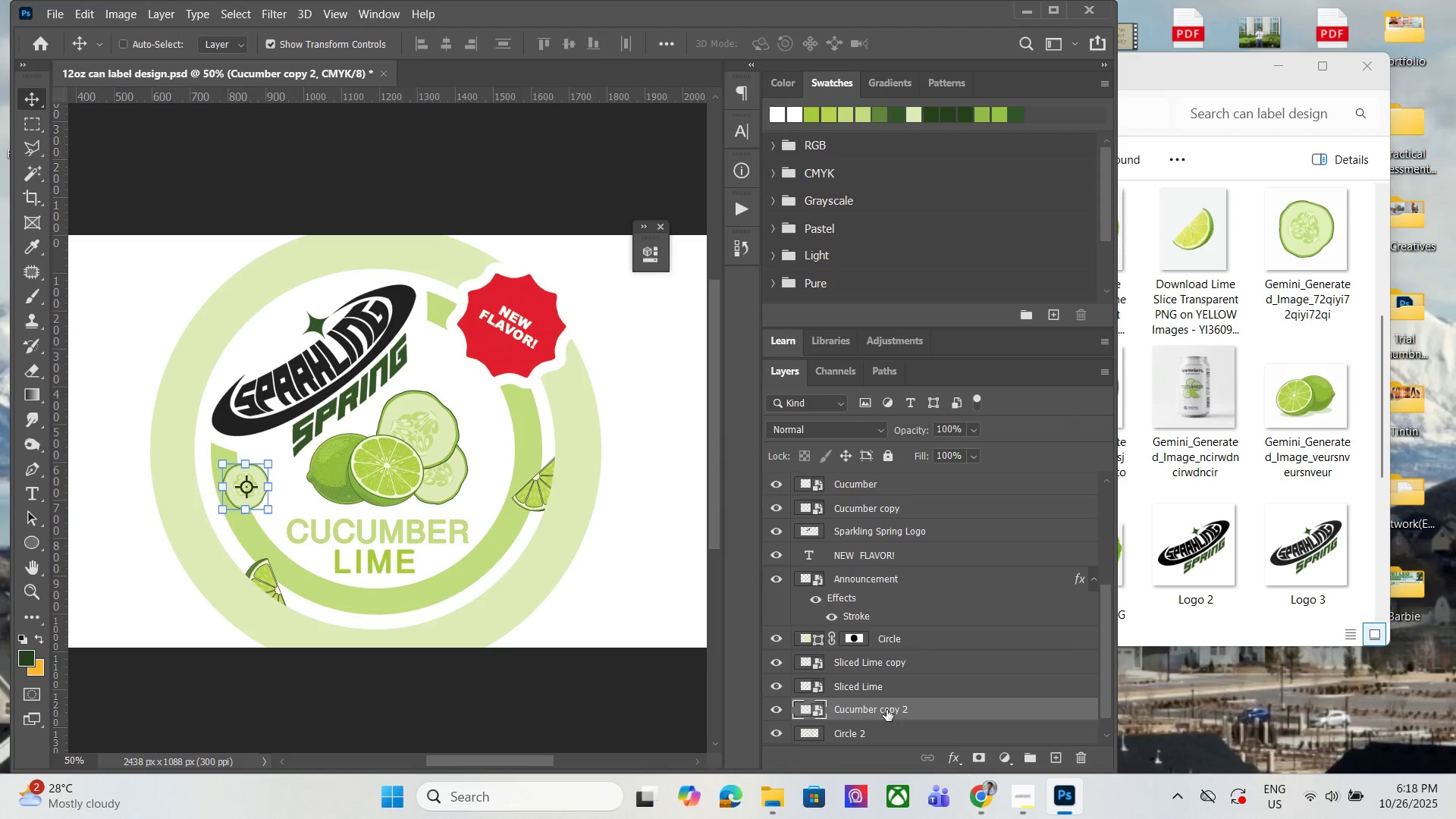 
left_click_drag(start_coordinate=[886, 709], to_coordinate=[893, 722])
 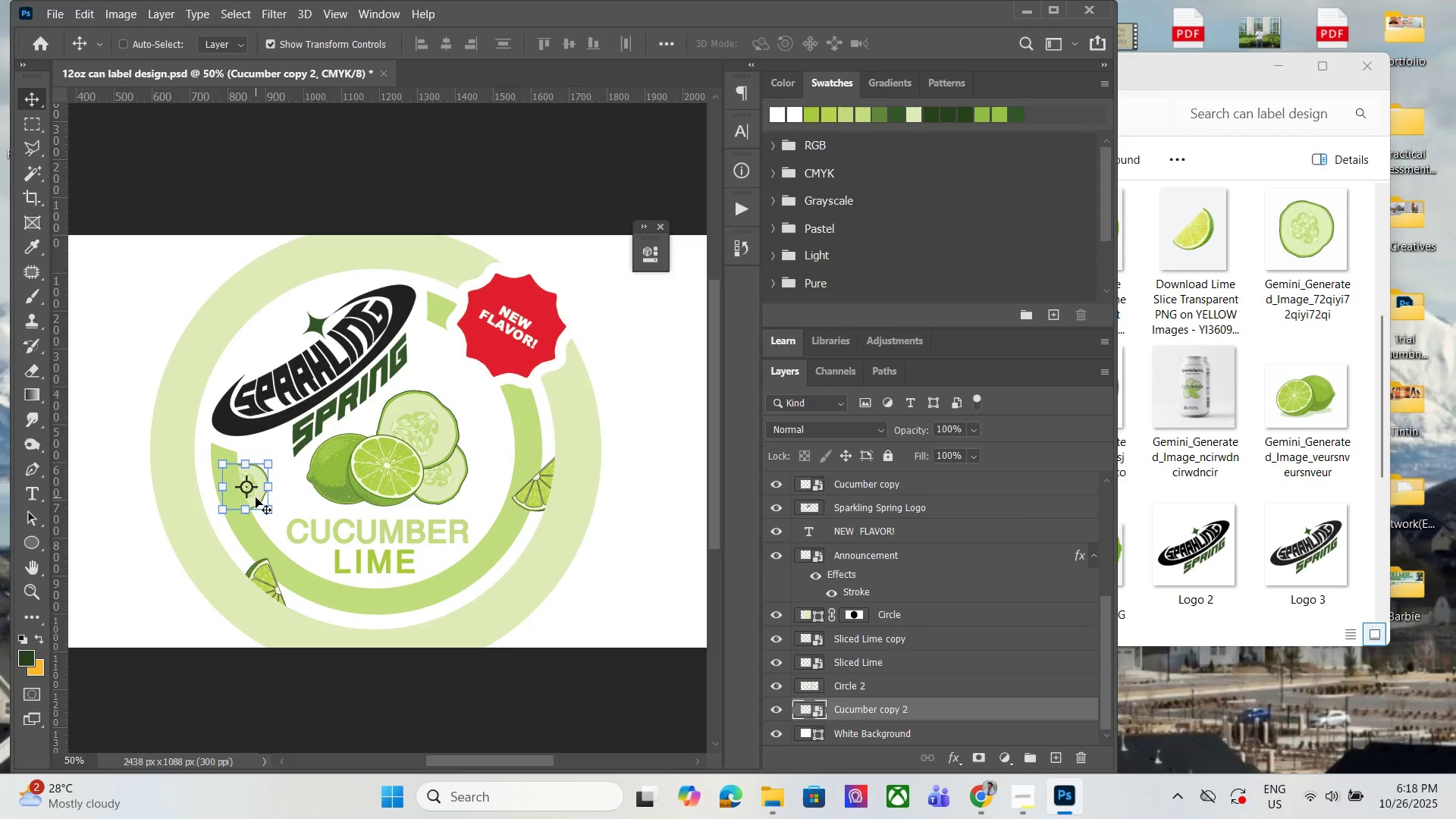 
left_click_drag(start_coordinate=[257, 495], to_coordinate=[259, 501])
 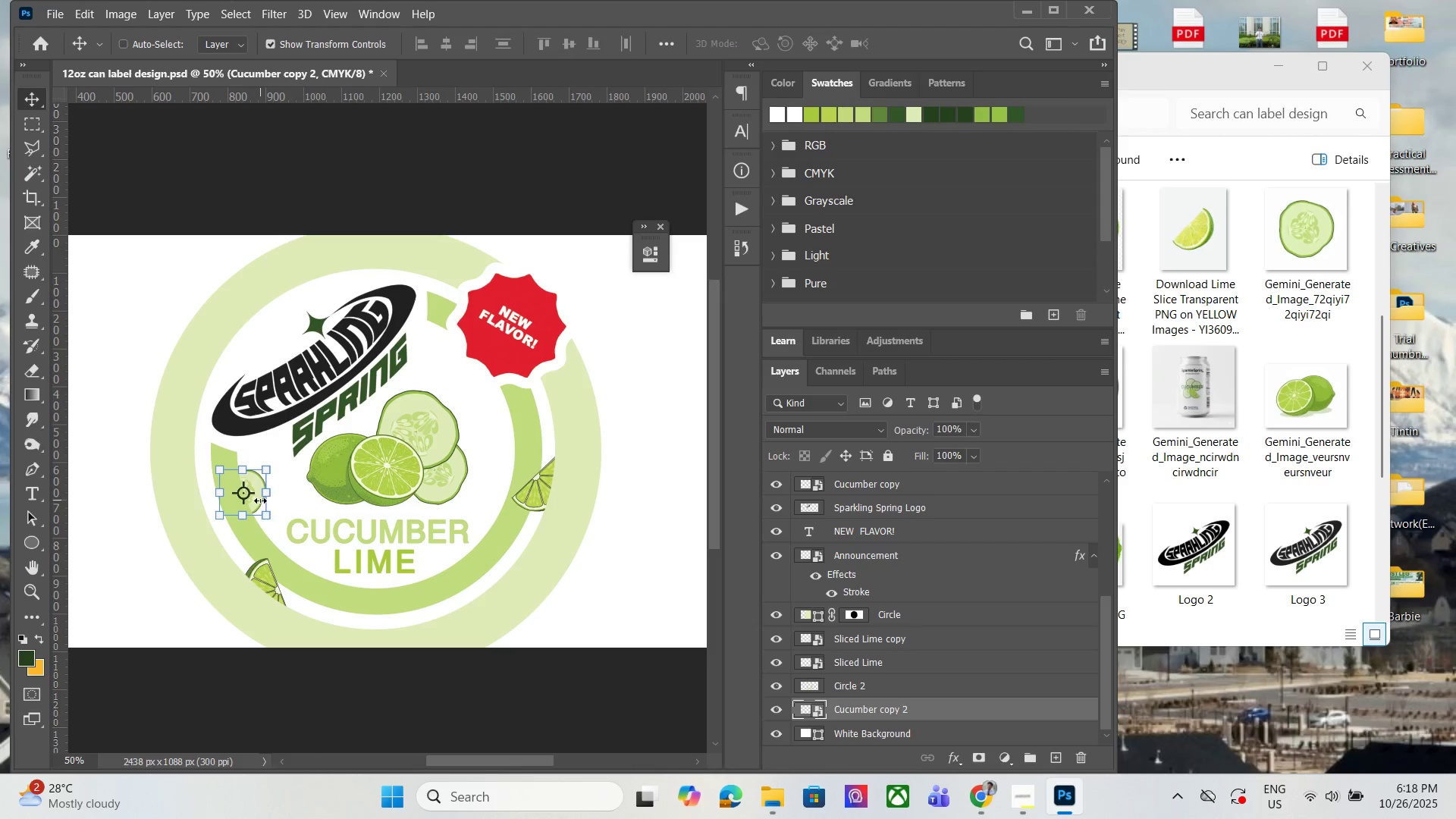 
key(Control+J)
 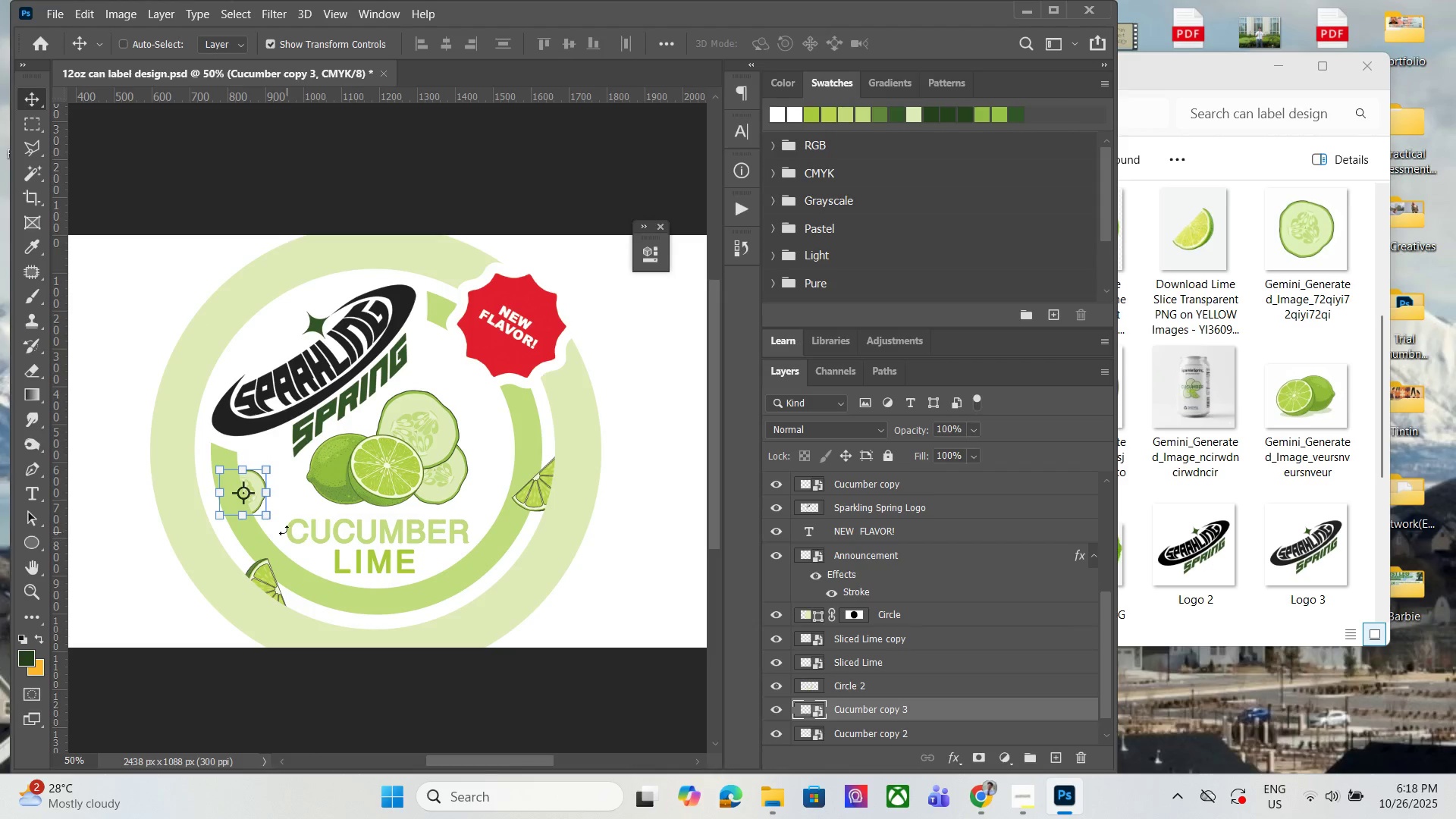 
left_click_drag(start_coordinate=[256, 504], to_coordinate=[524, 447])
 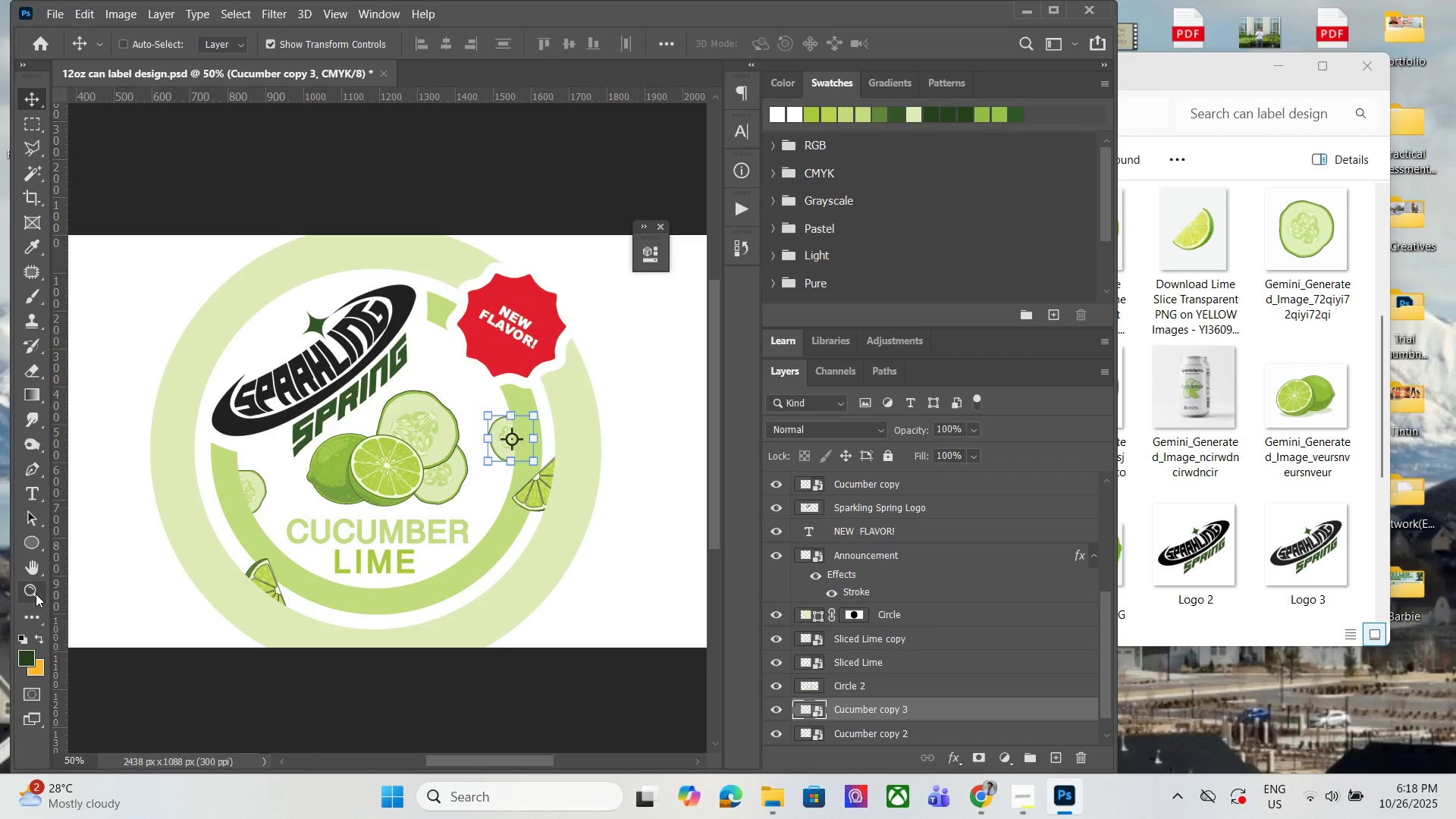 
key(Control+S)
 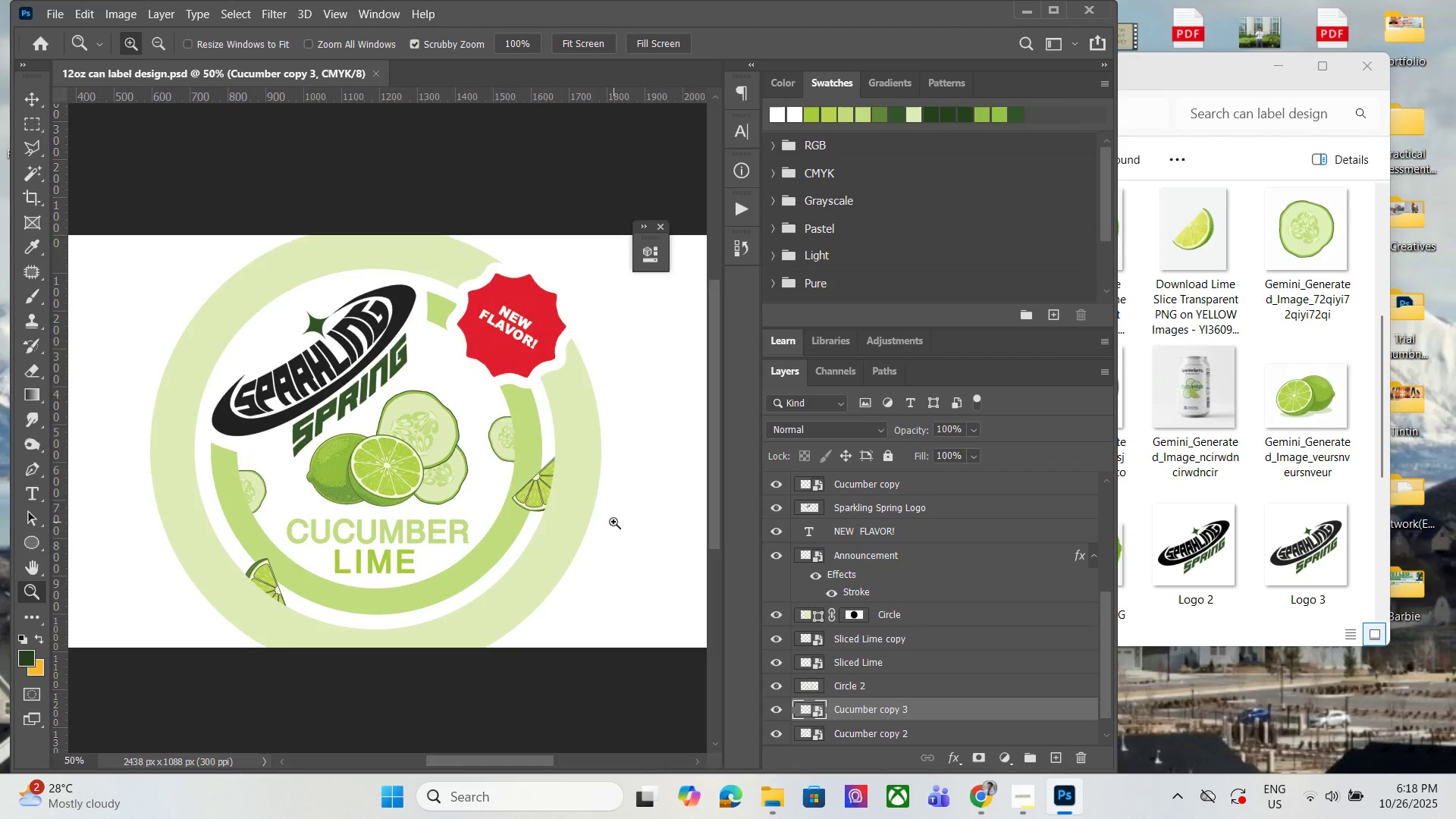 
hold_key(key=AltLeft, duration=1.5)
scroll: coordinate [518, 514], scroll_direction: down, amount: 4.0
 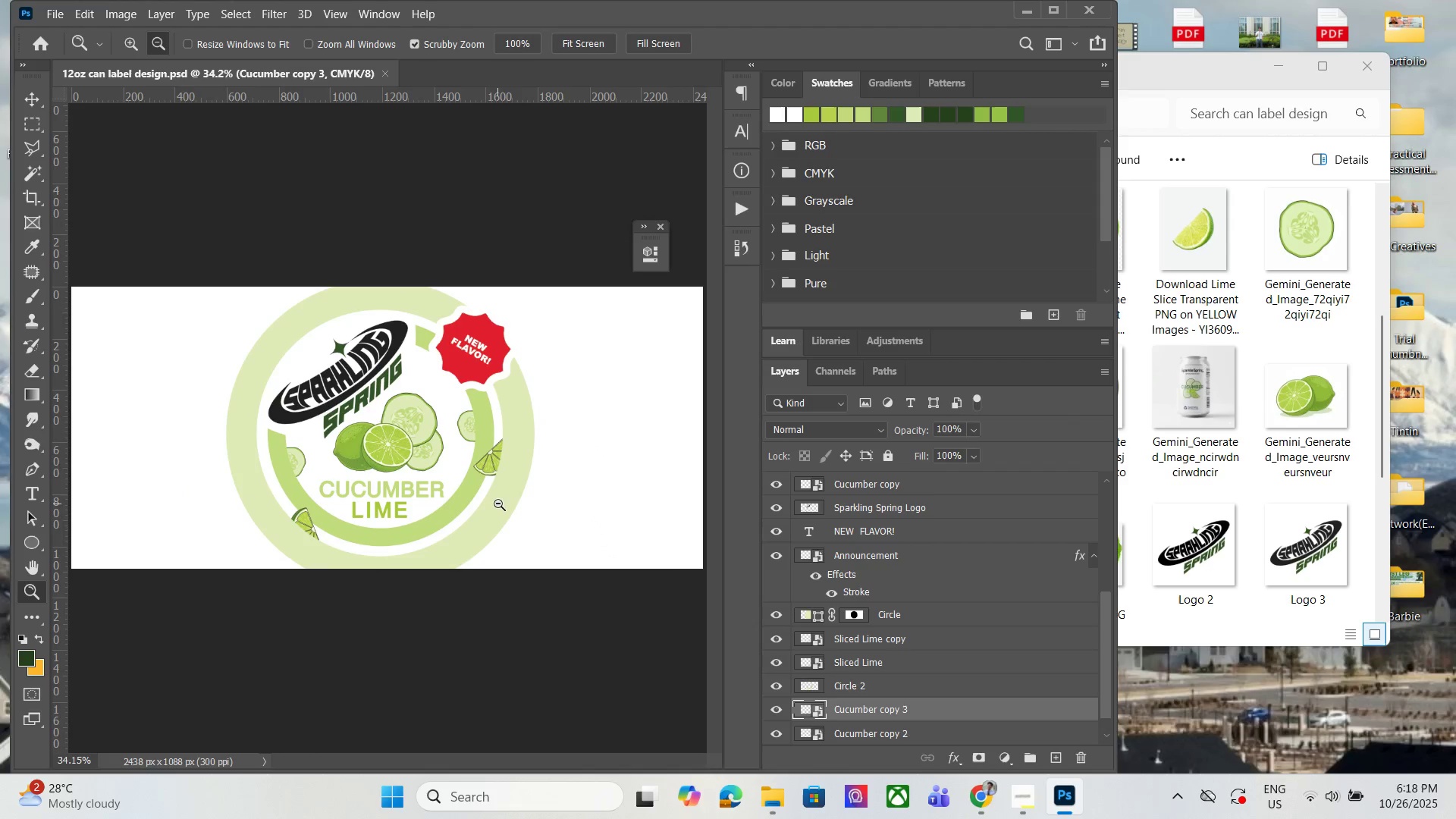 
hold_key(key=AltLeft, duration=0.46)
 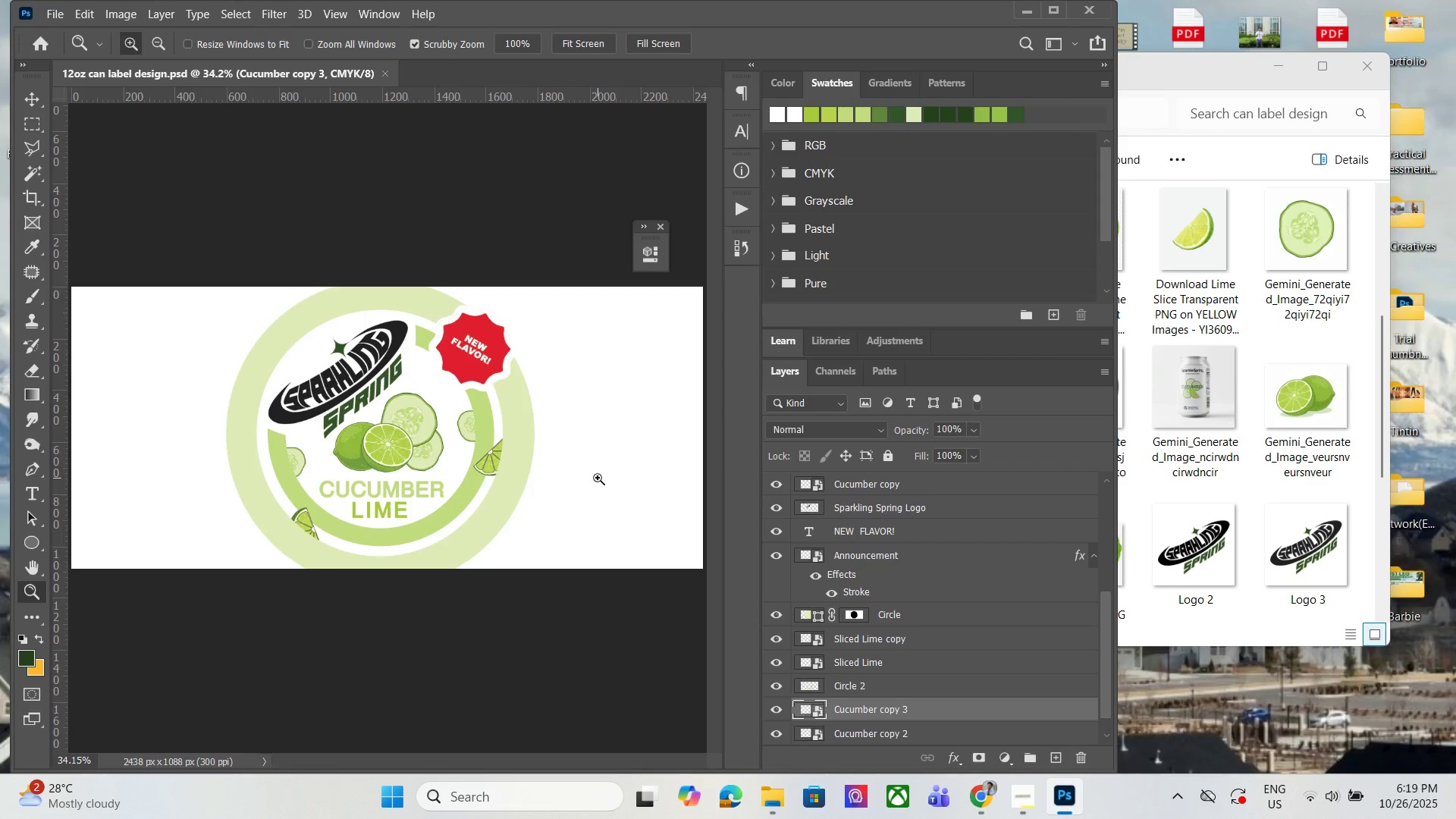 
hold_key(key=AltLeft, duration=1.52)
scroll: coordinate [412, 483], scroll_direction: up, amount: 8.0
 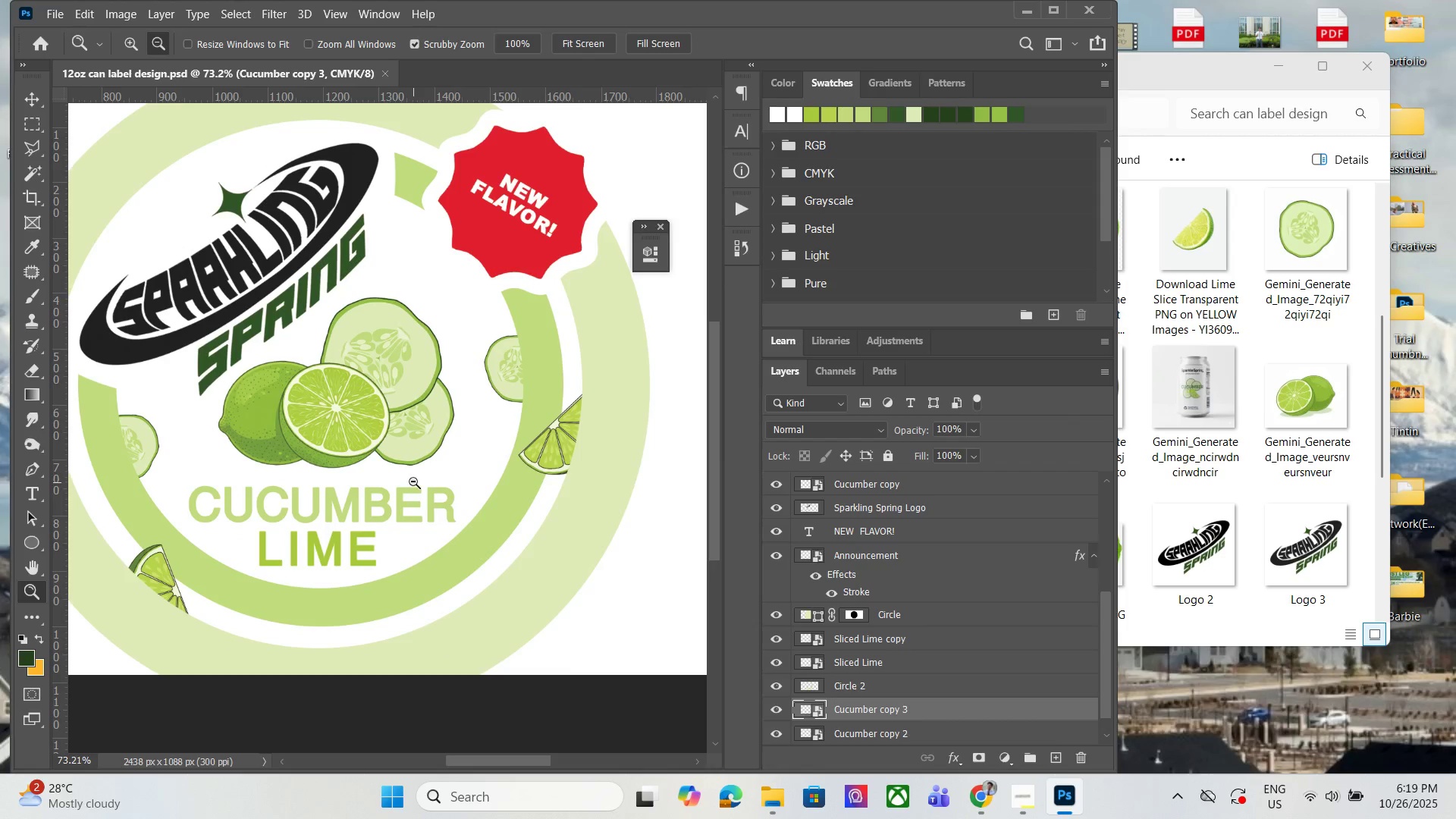 
hold_key(key=AltLeft, duration=1.52)
scroll: coordinate [376, 447], scroll_direction: down, amount: 9.0
 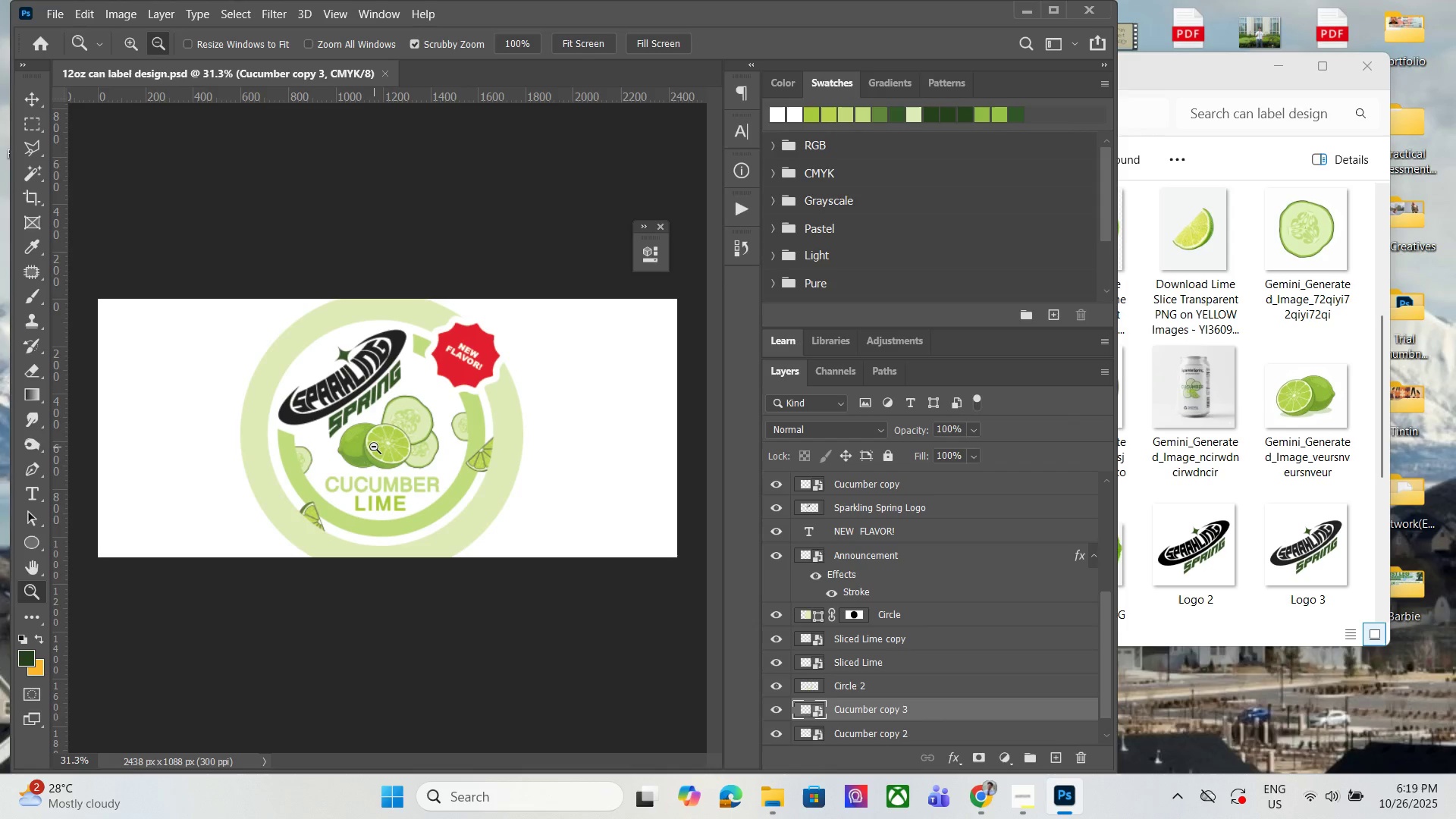 
hold_key(key=AltLeft, duration=1.51)
scroll: coordinate [413, 462], scroll_direction: up, amount: 1.0
 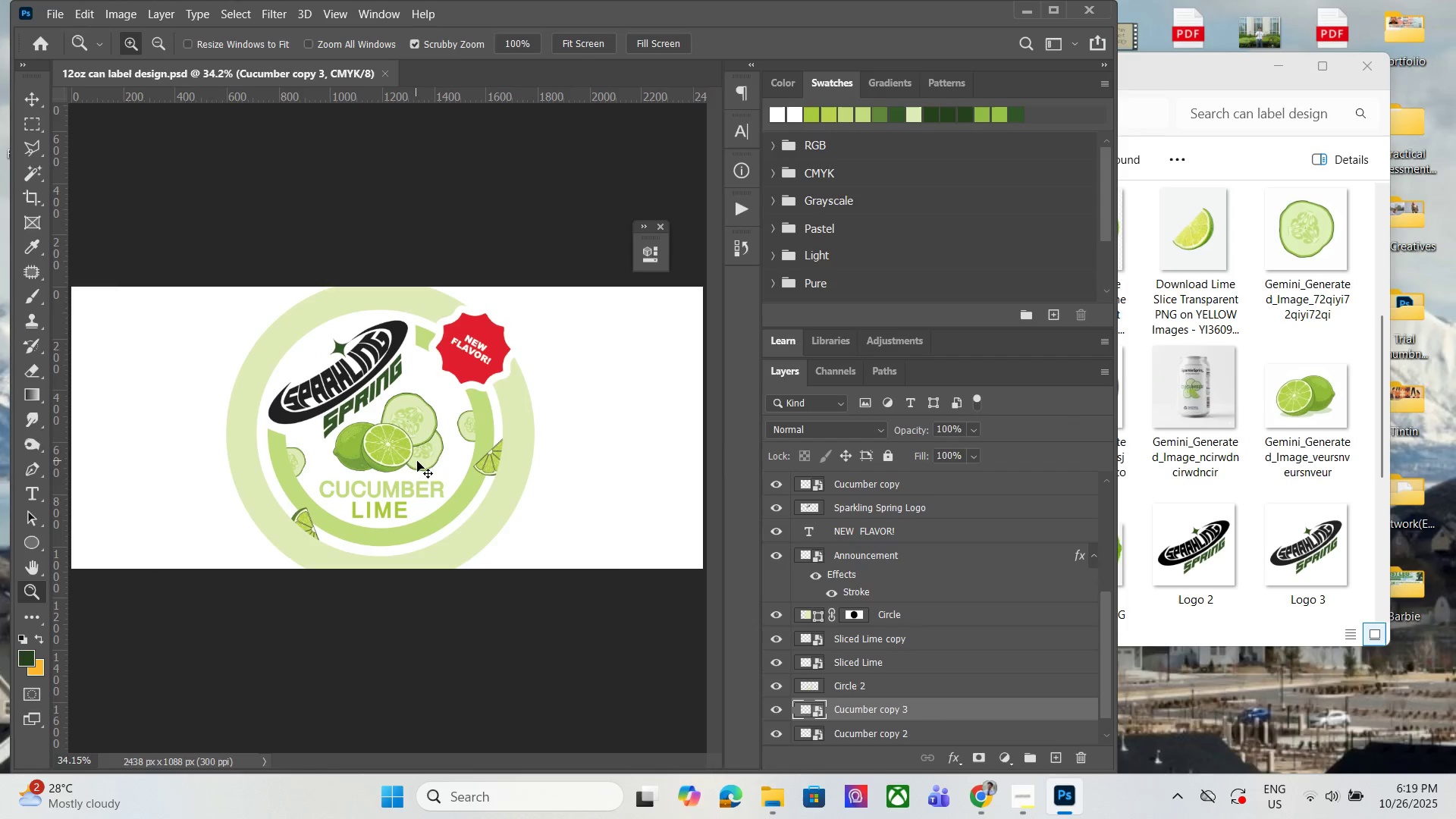 
hold_key(key=AltLeft, duration=1.52)
 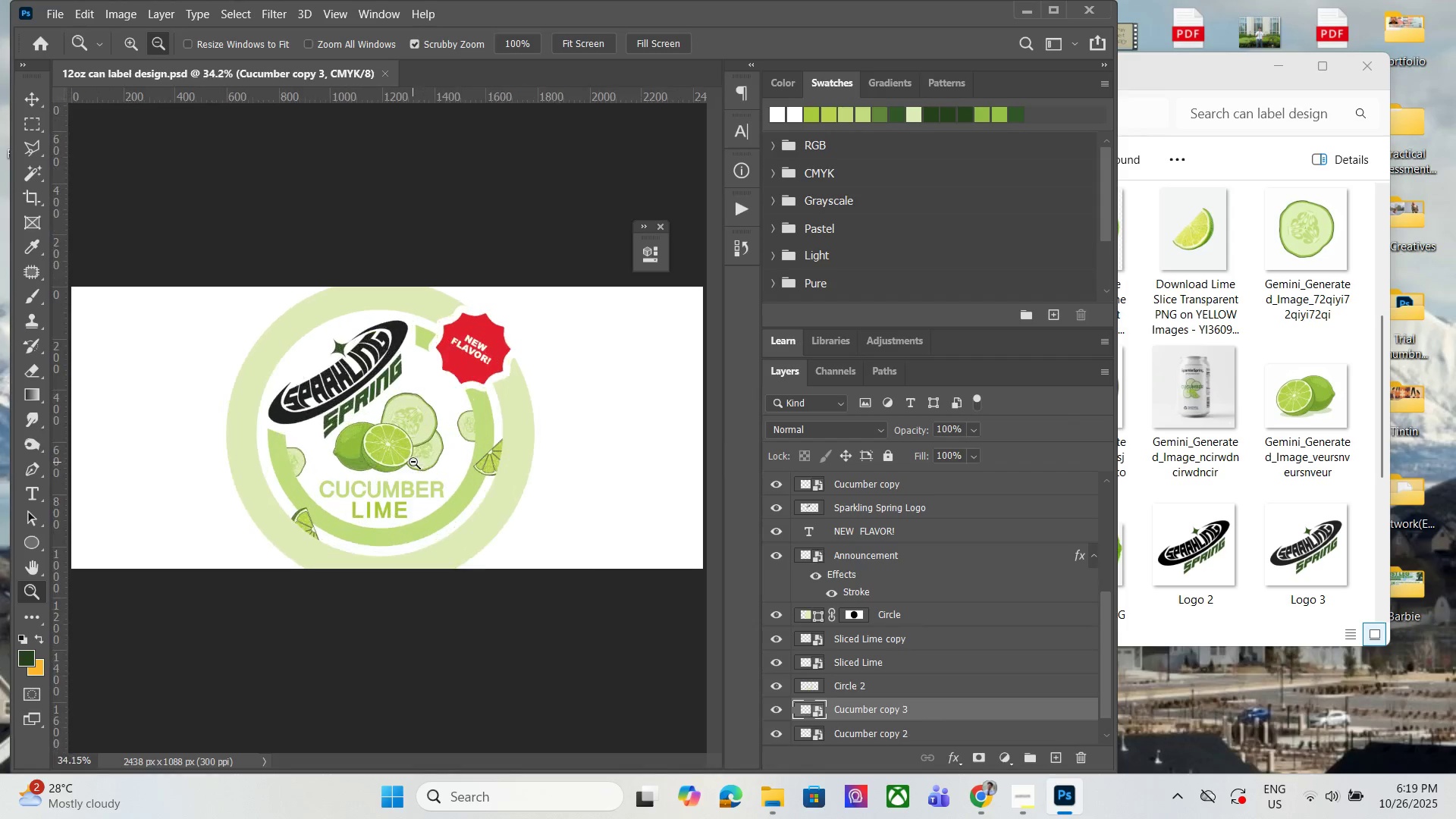 
key(Alt+AltLeft)
 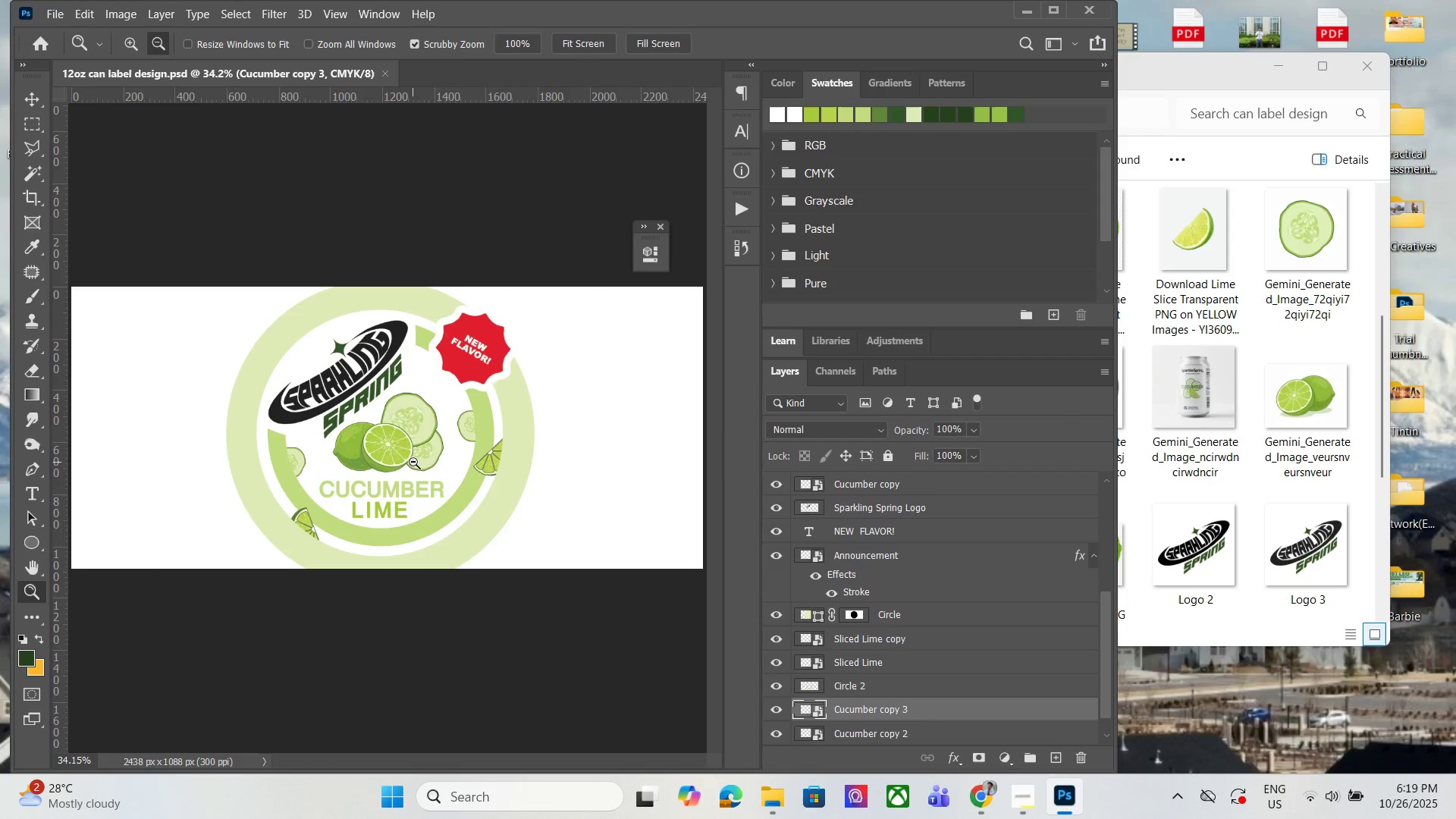 
key(Alt+AltLeft)
 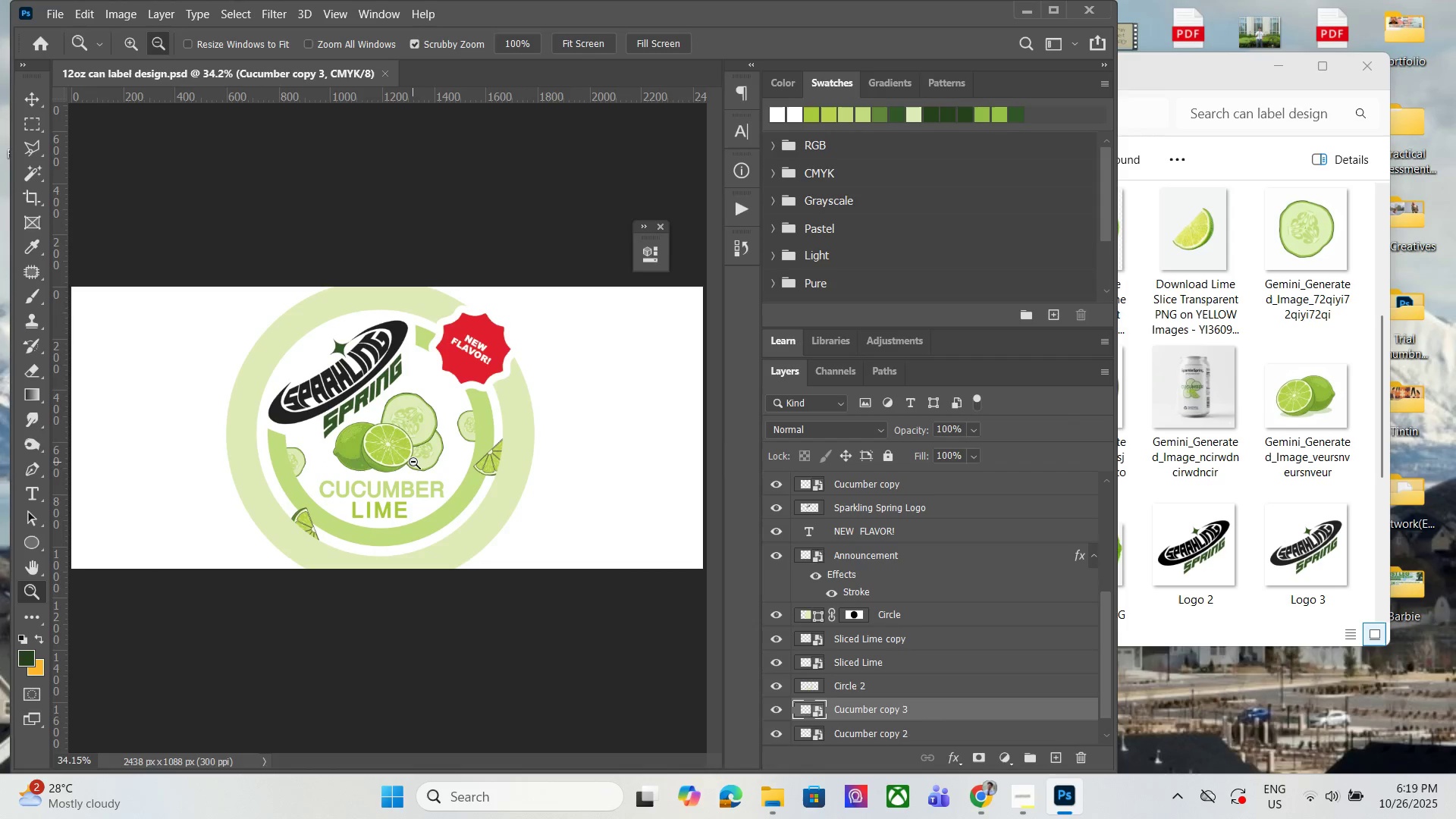 
key(Alt+AltLeft)
 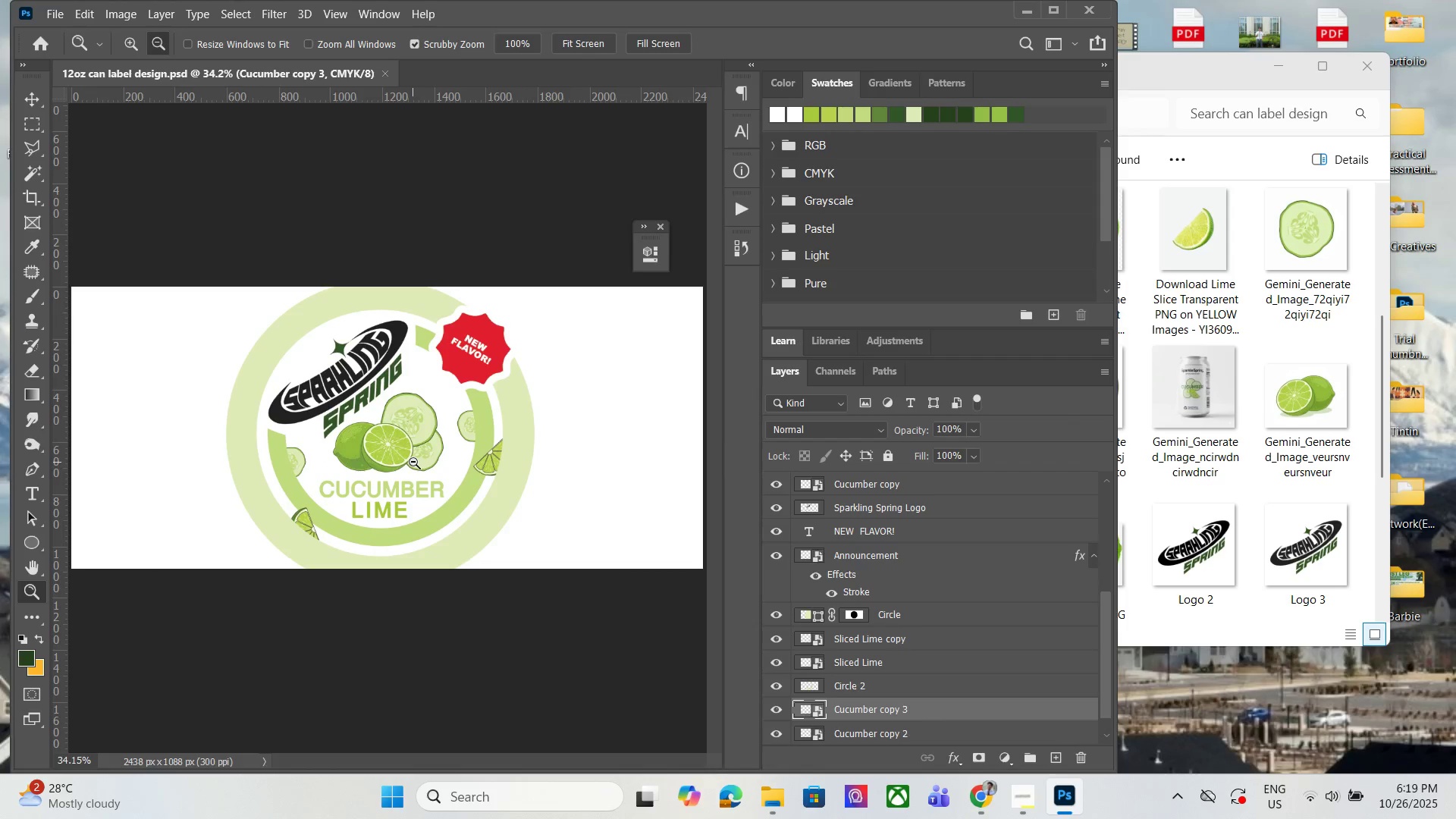 
key(Alt+AltLeft)
 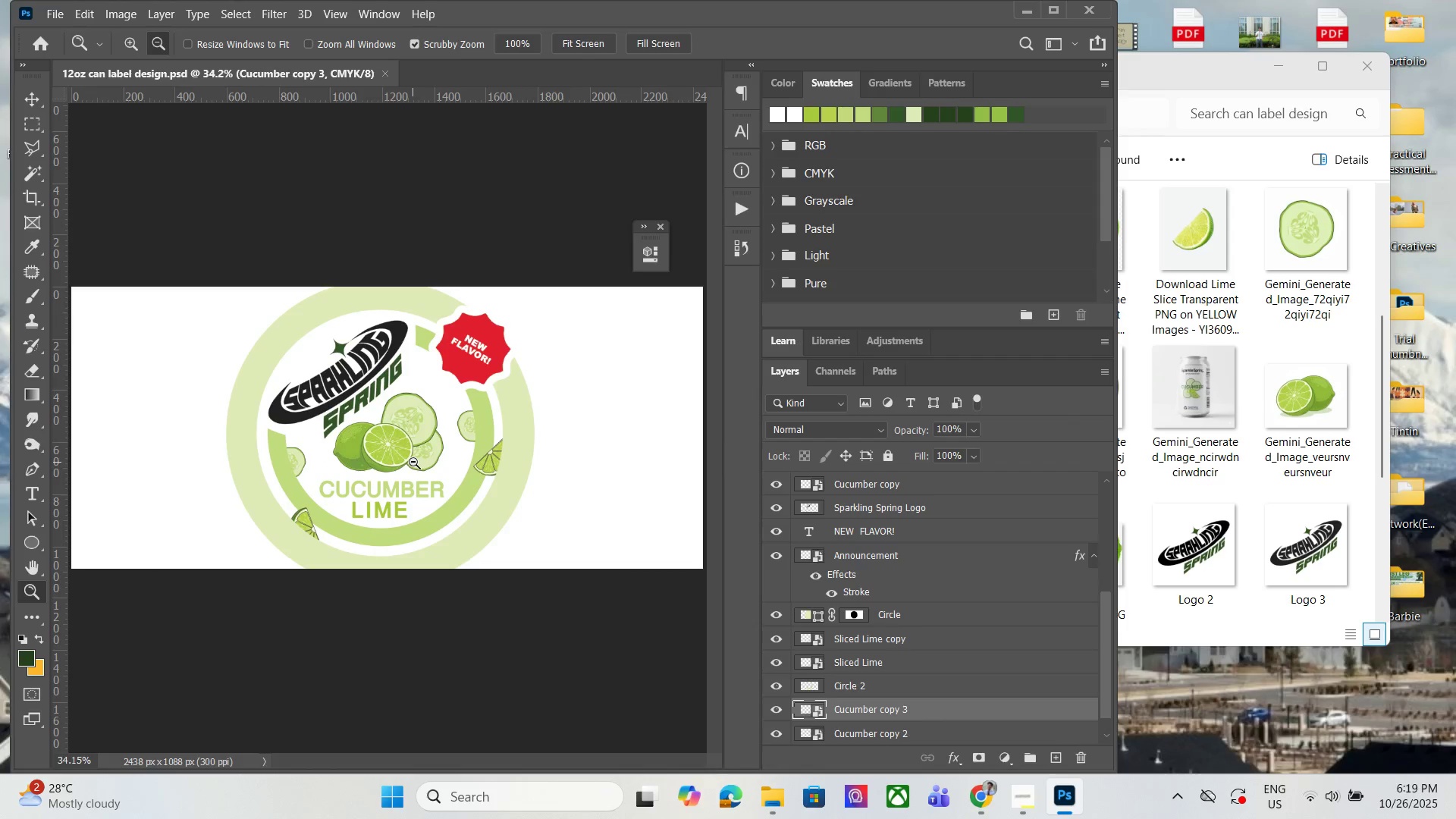 
key(Alt+AltLeft)
 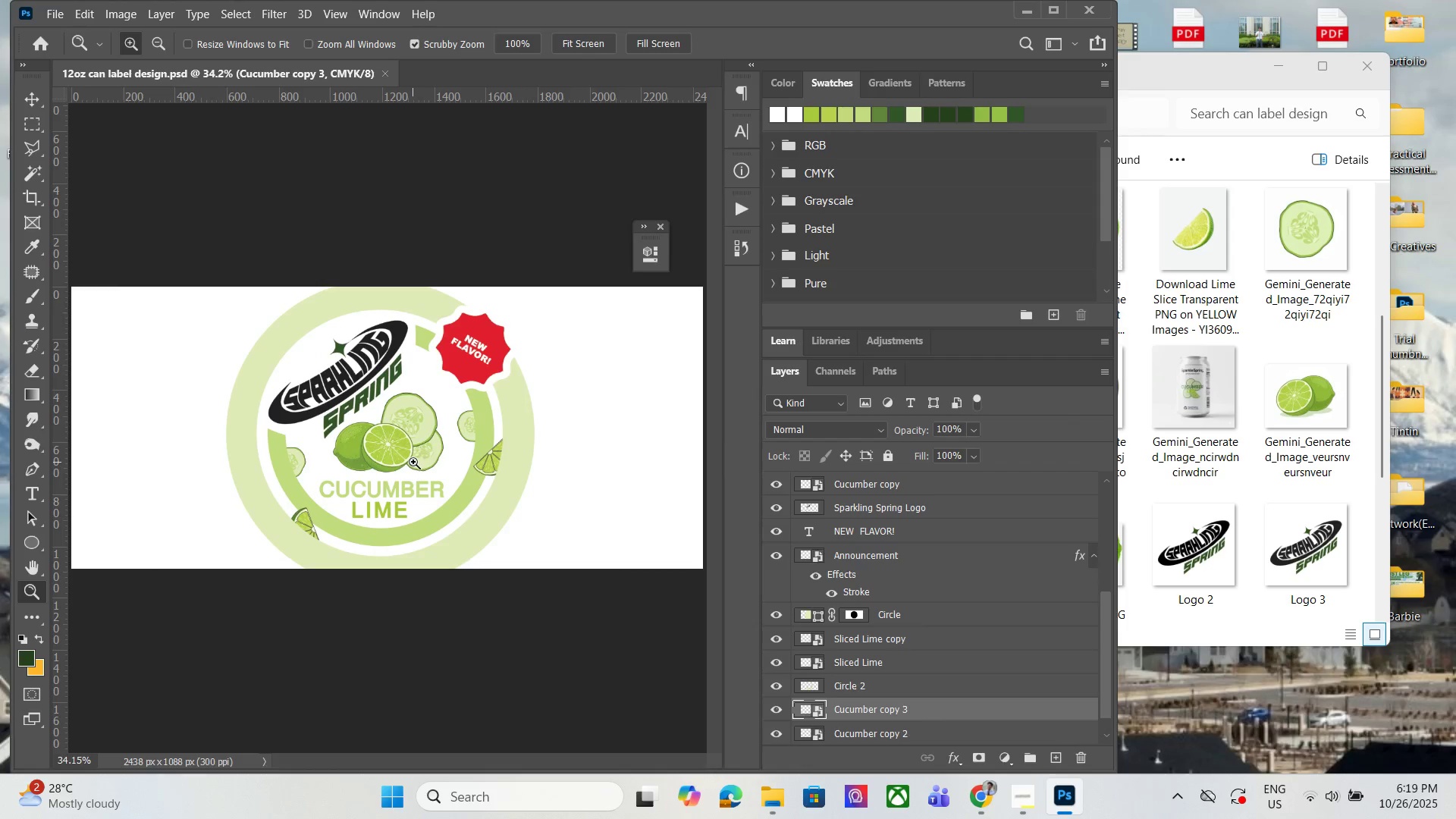 
key(Control+ControlLeft)
 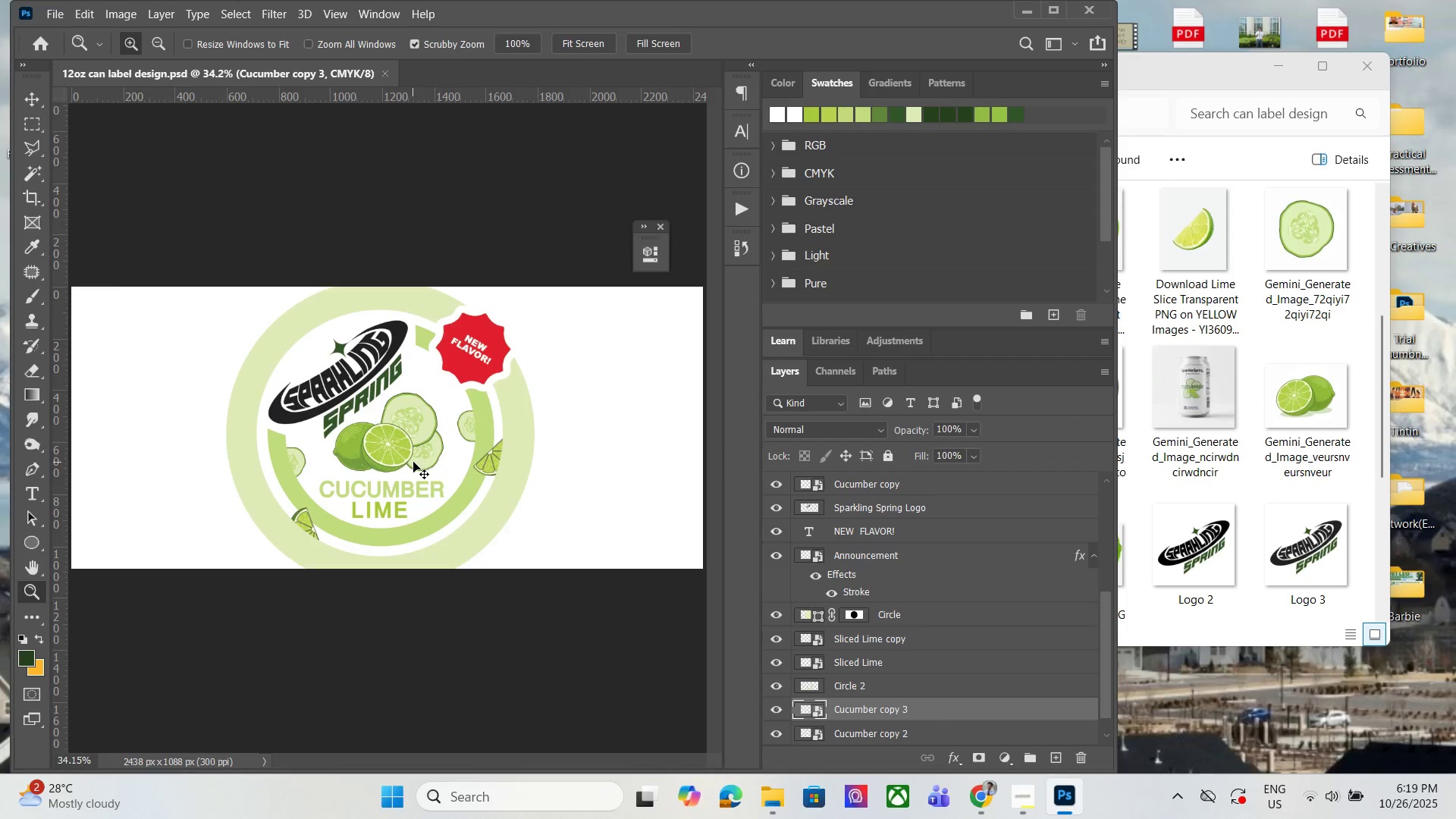 
key(Control+S)
 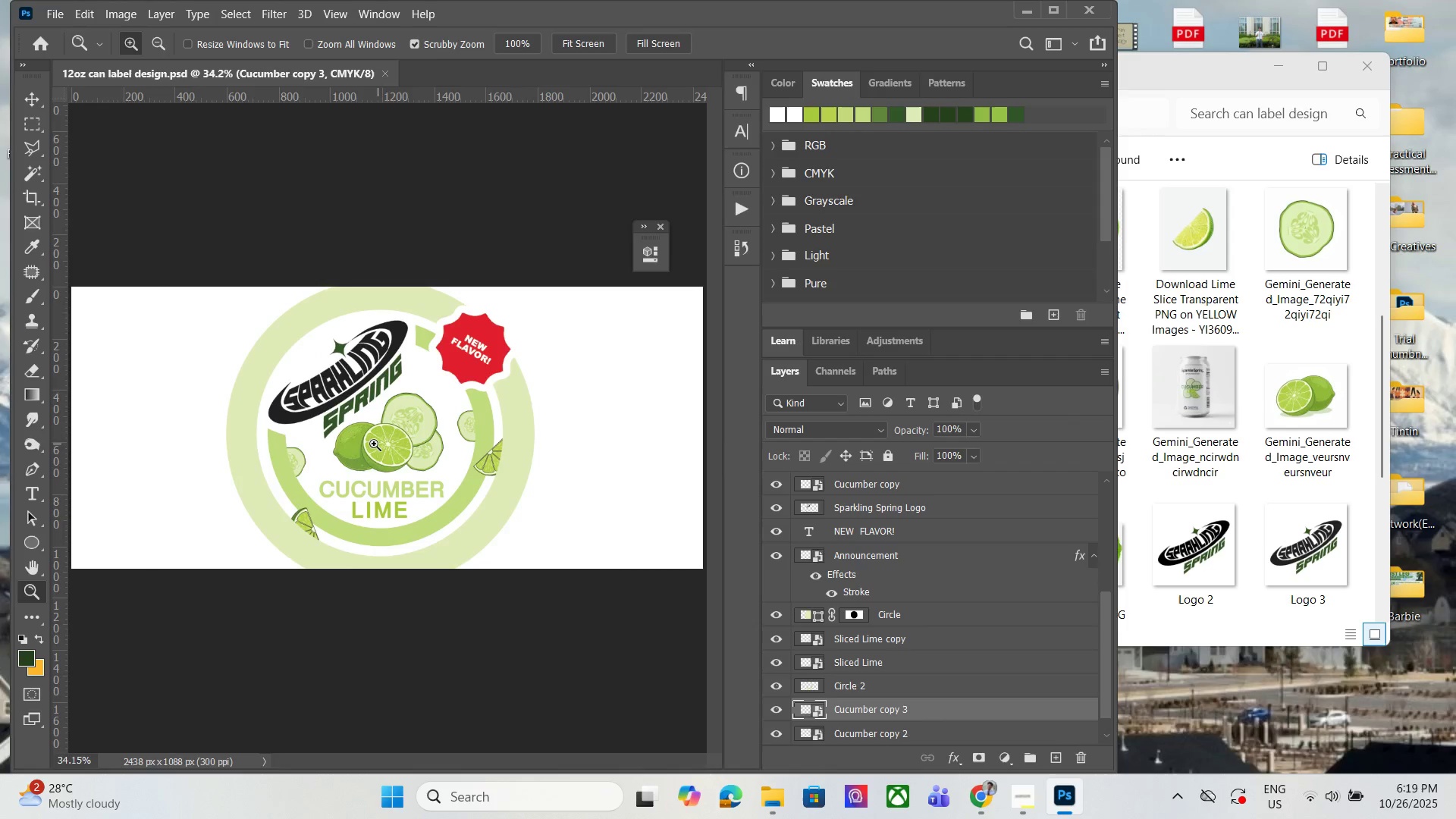 
hold_key(key=AltLeft, duration=0.54)
scroll: coordinate [362, 438], scroll_direction: down, amount: 2.0
 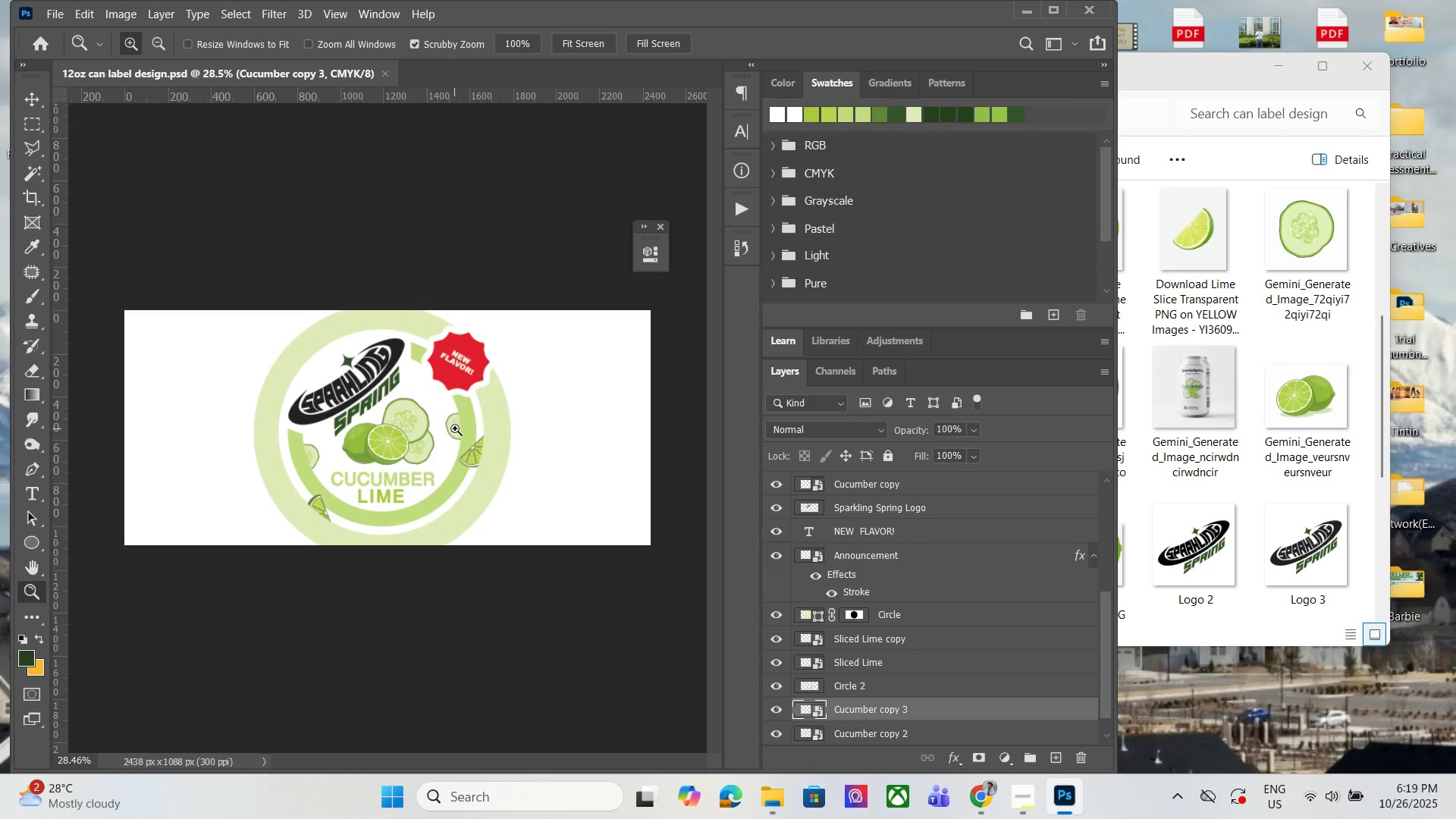 
hold_key(key=AltLeft, duration=1.29)
scroll: coordinate [495, 491], scroll_direction: up, amount: 7.0
 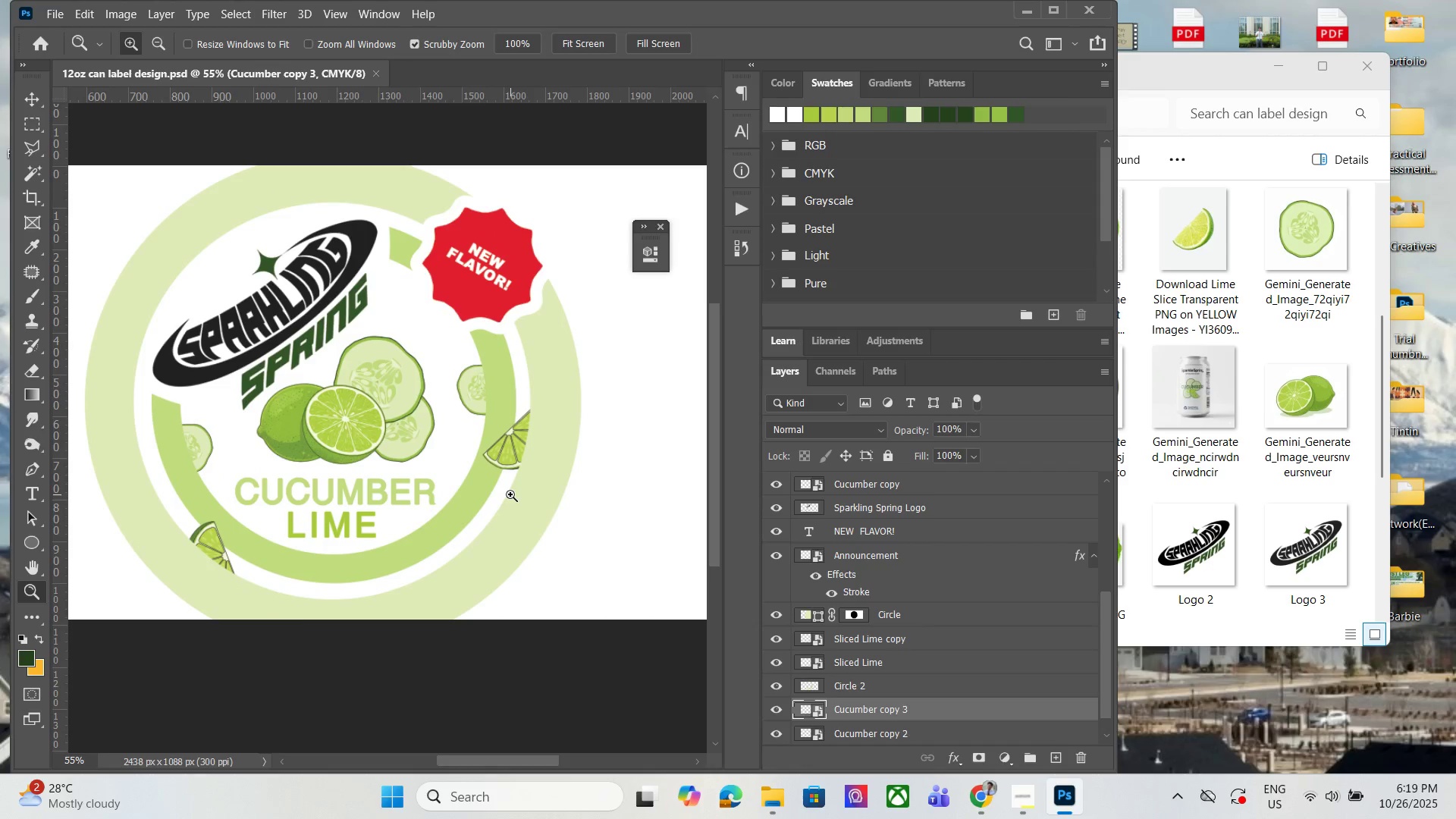 
hold_key(key=AltLeft, duration=1.39)
scroll: coordinate [374, 472], scroll_direction: down, amount: 5.0
 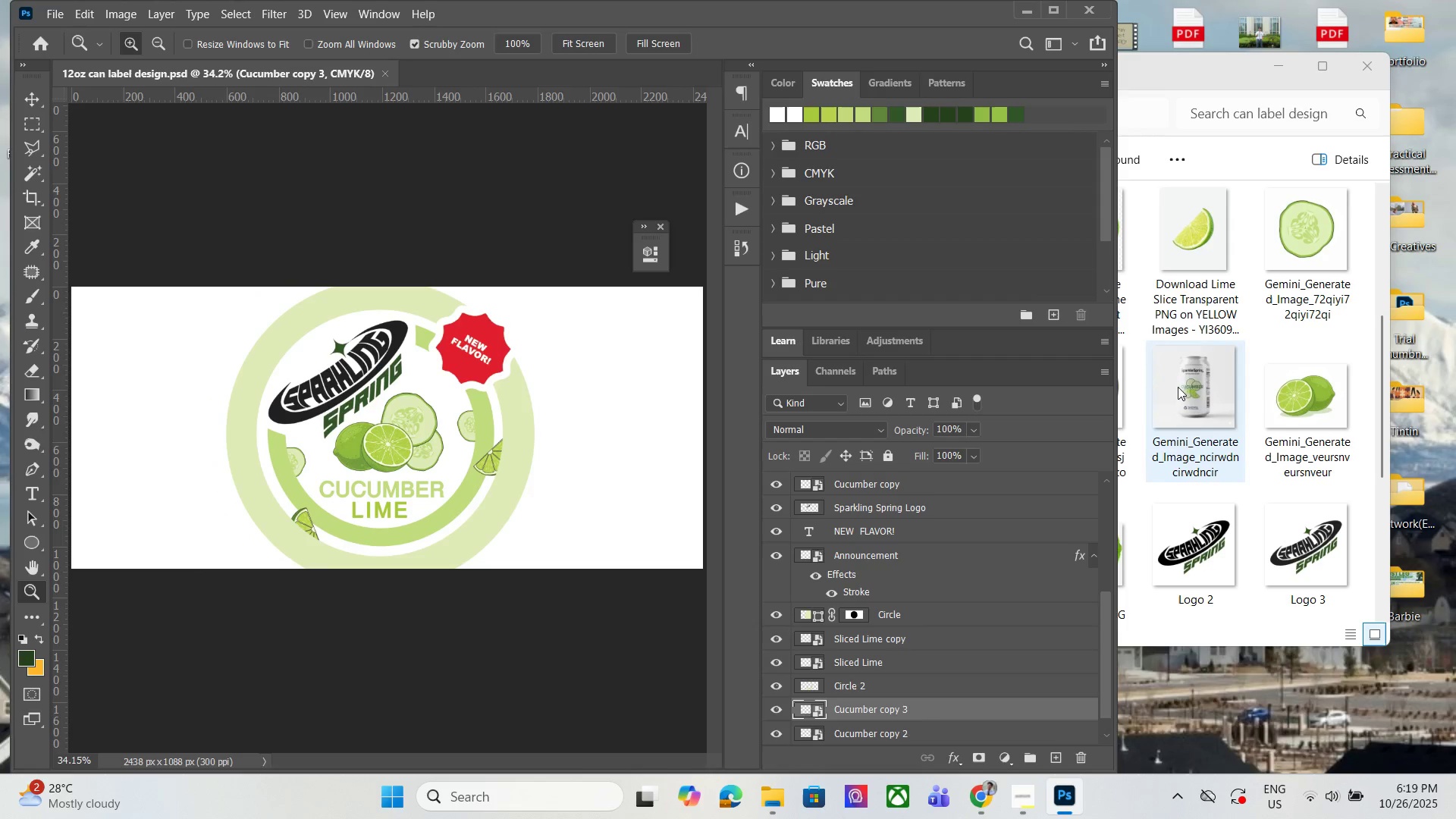 
scroll: coordinate [777, 491], scroll_direction: up, amount: 13.0
 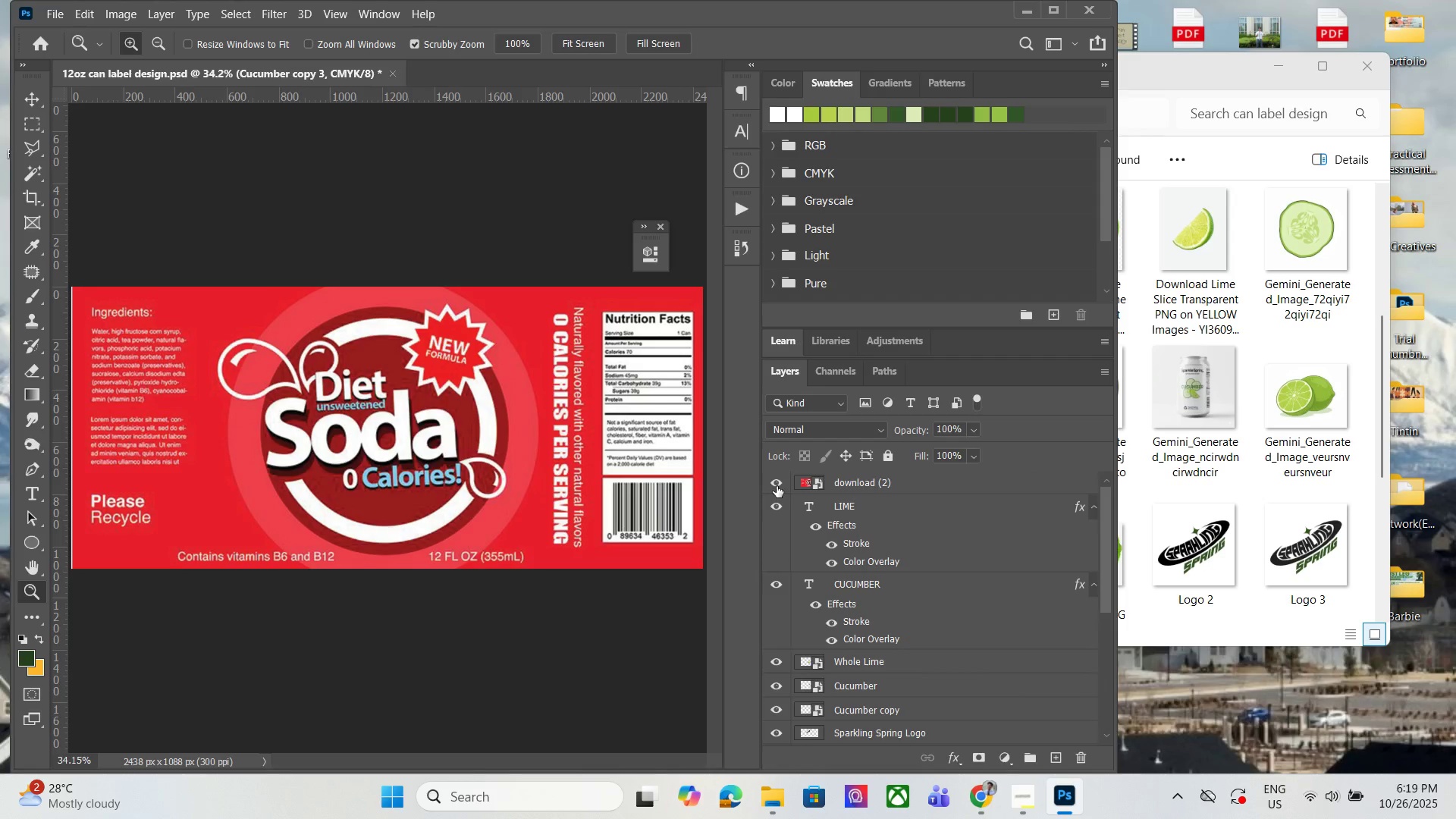 
left_click([777, 486])
 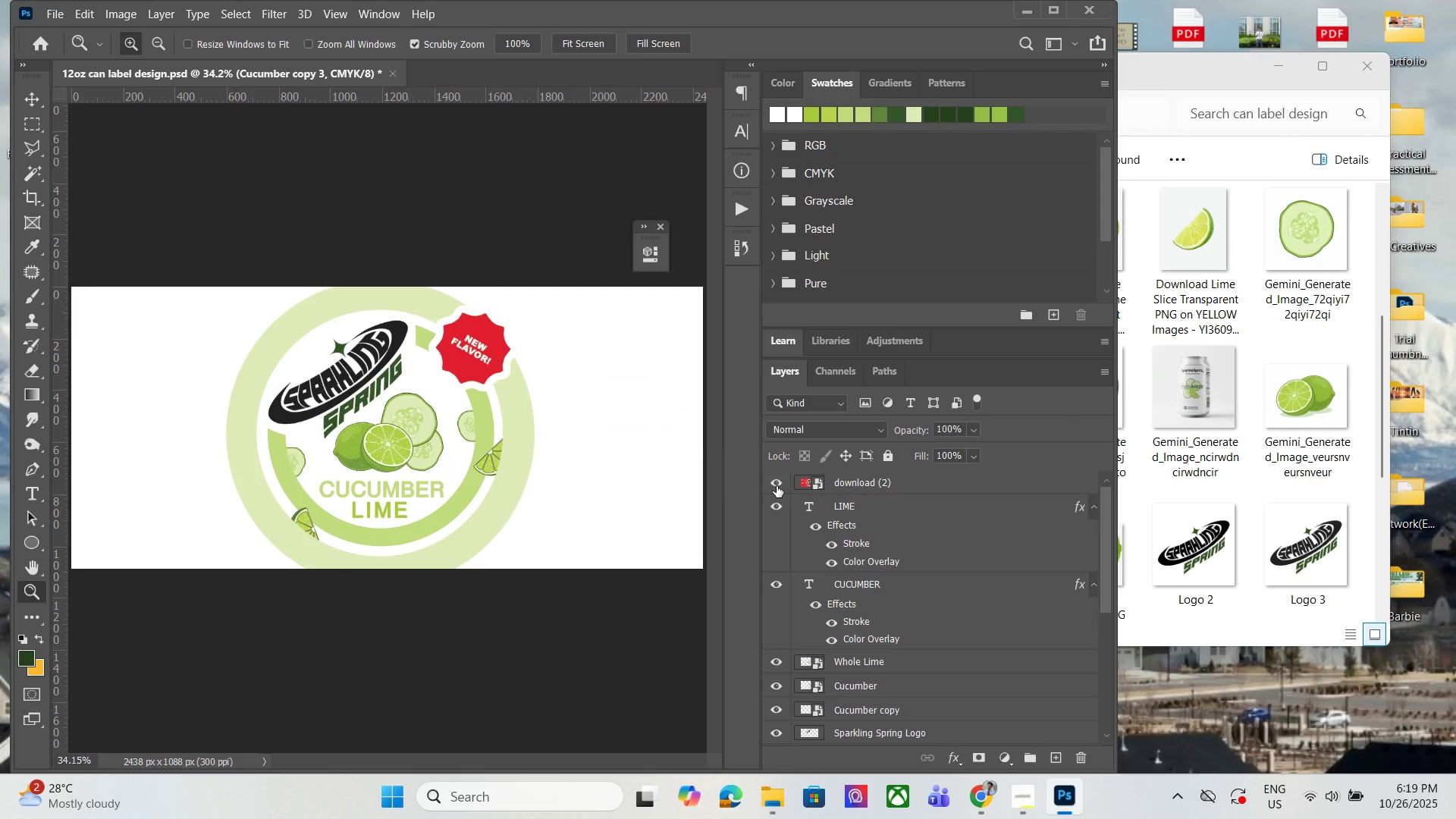 
left_click([777, 486])
 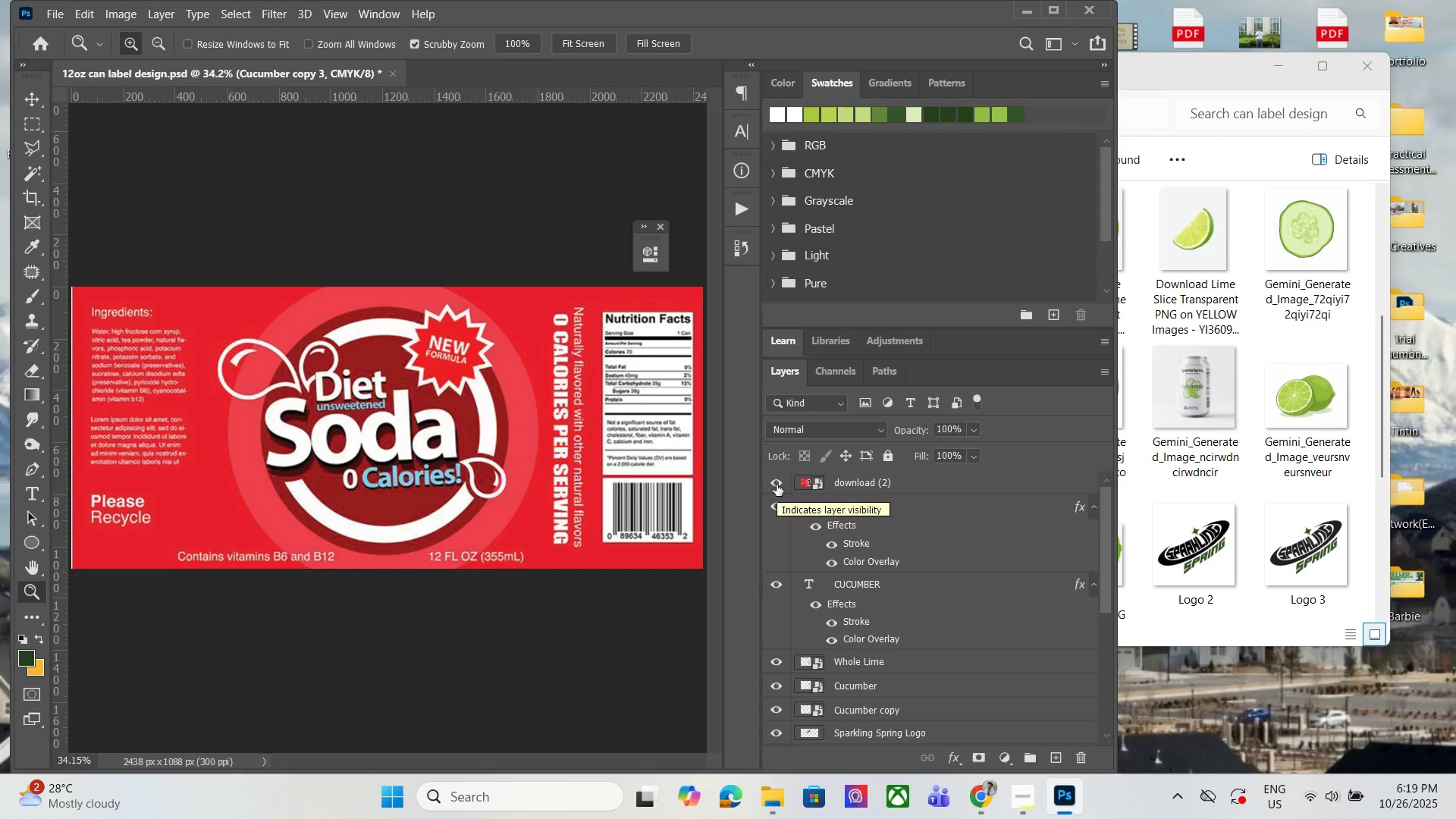 
wait(6.13)
 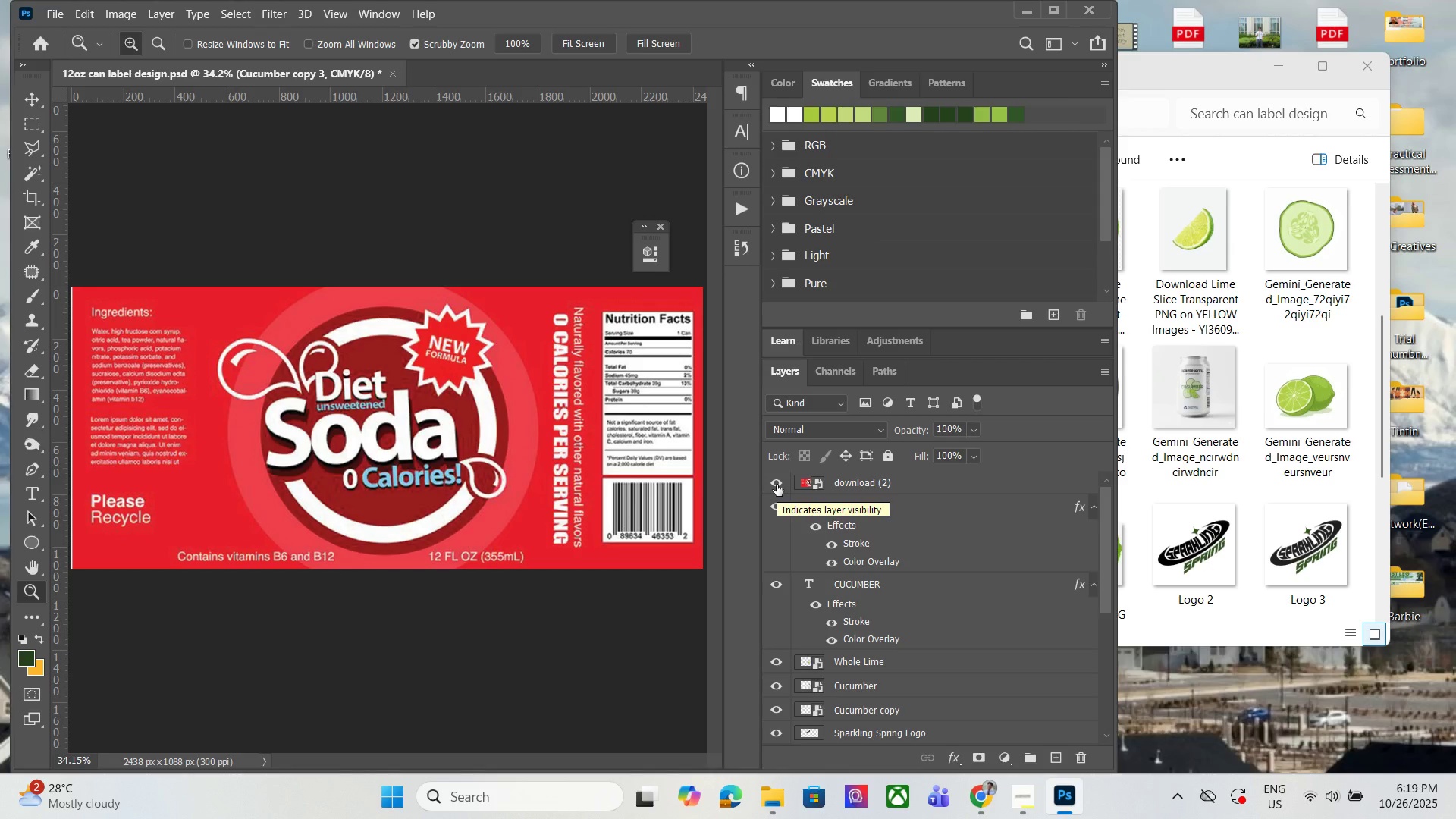 
left_click([777, 485])
 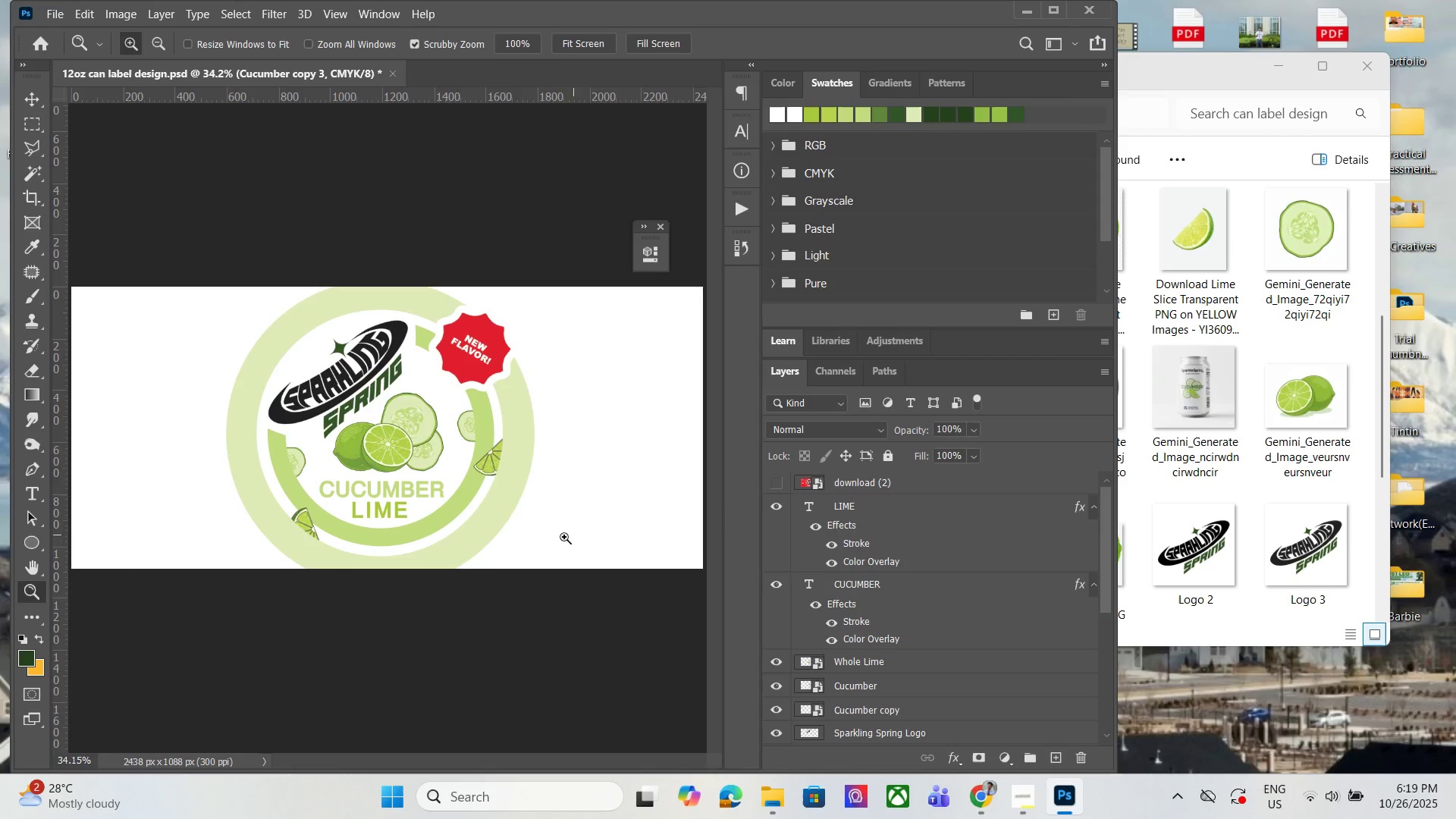 
hold_key(key=AltLeft, duration=0.39)
scroll: coordinate [525, 549], scroll_direction: up, amount: 4.0
 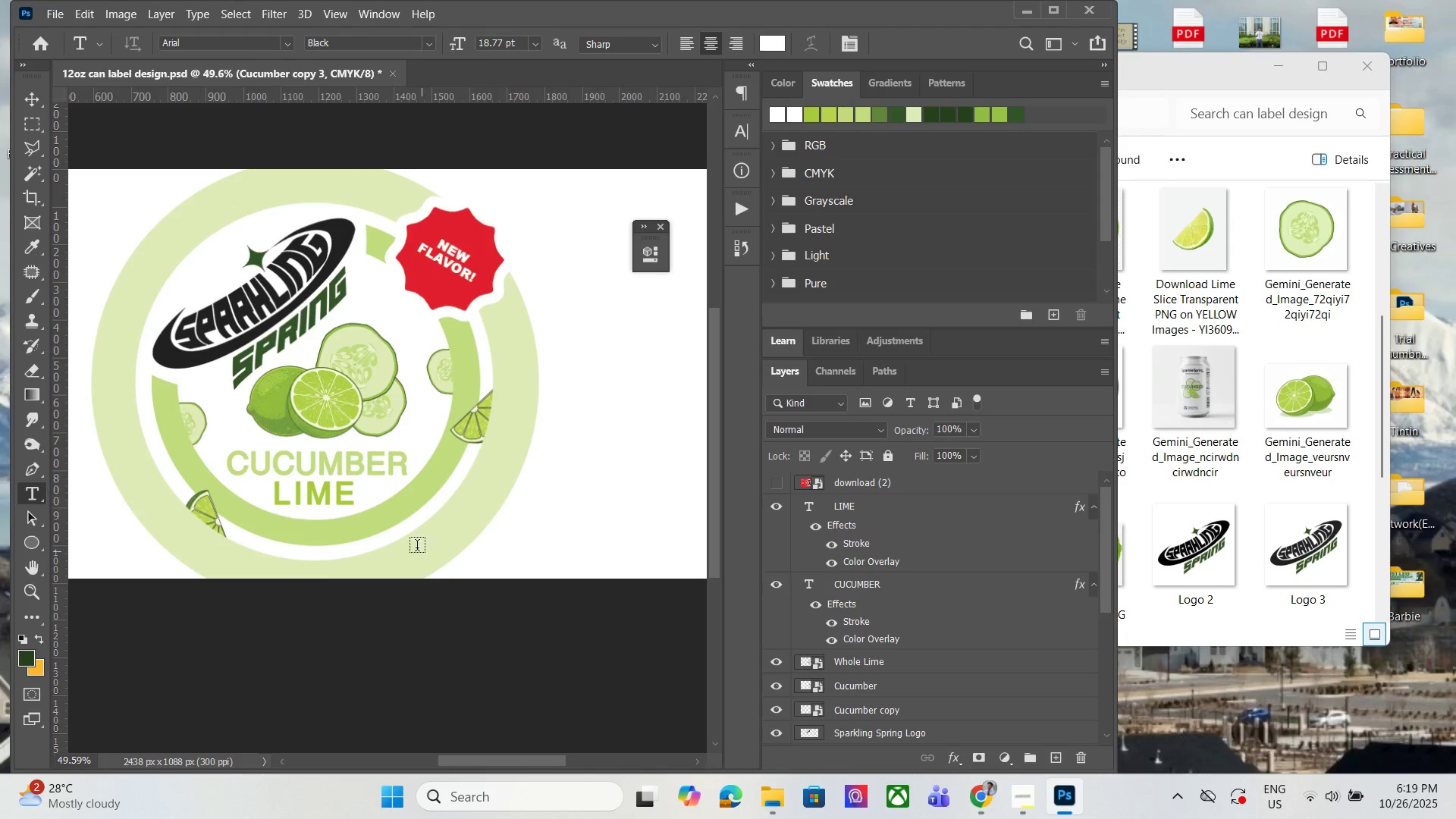 
left_click_drag(start_coordinate=[384, 524], to_coordinate=[611, 572])
 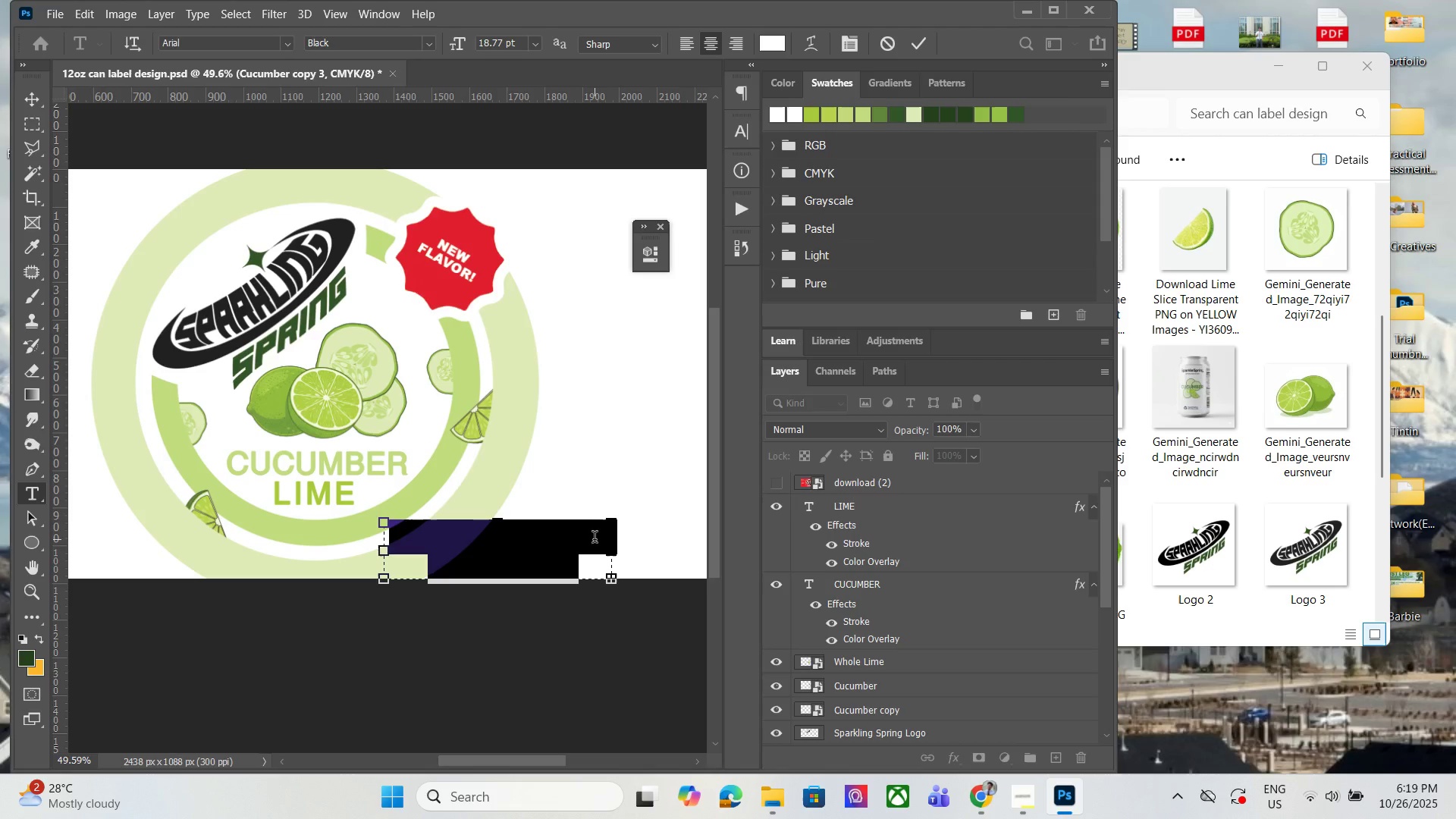 
type(12)
 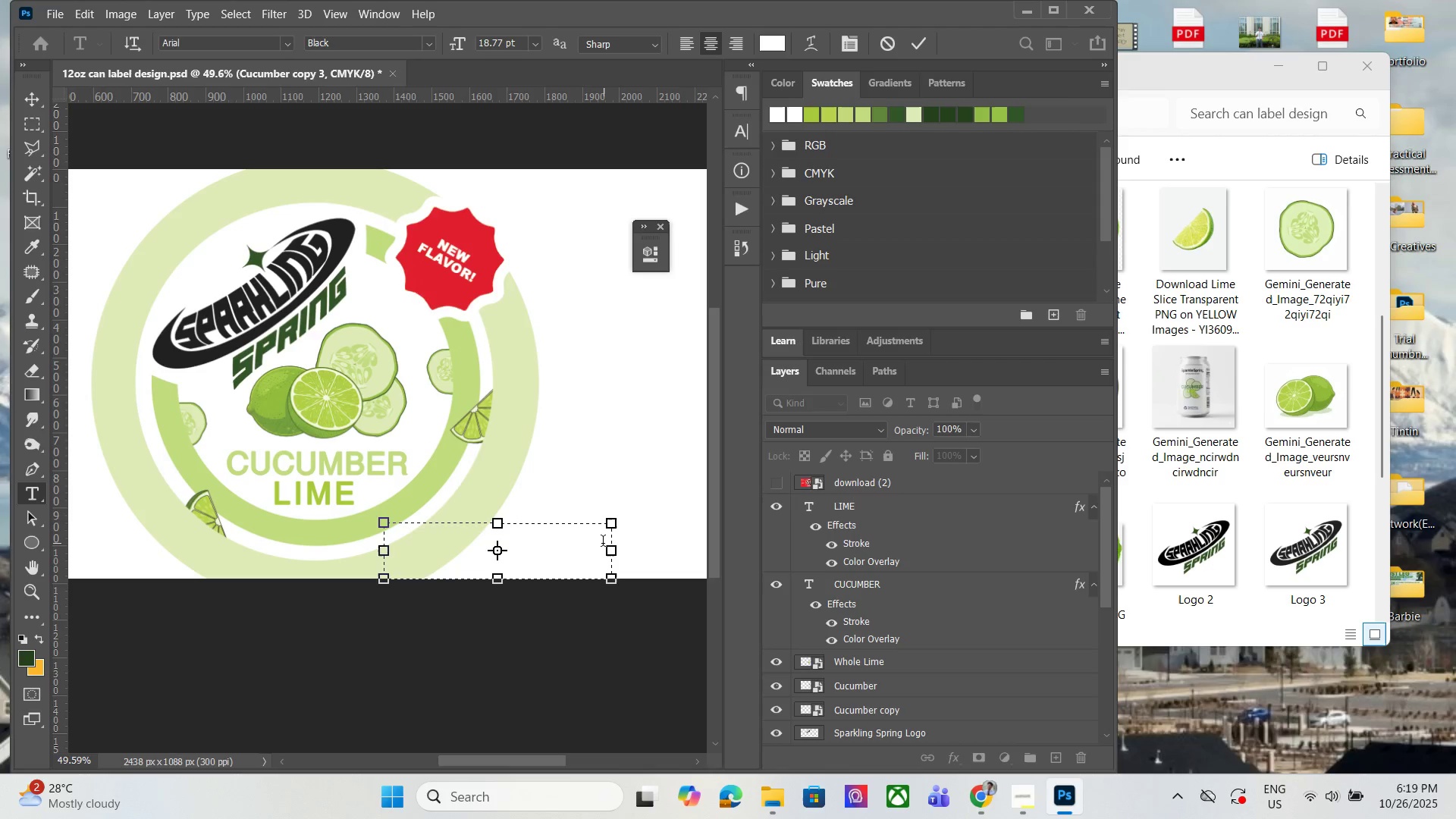 
key(Control+A)
 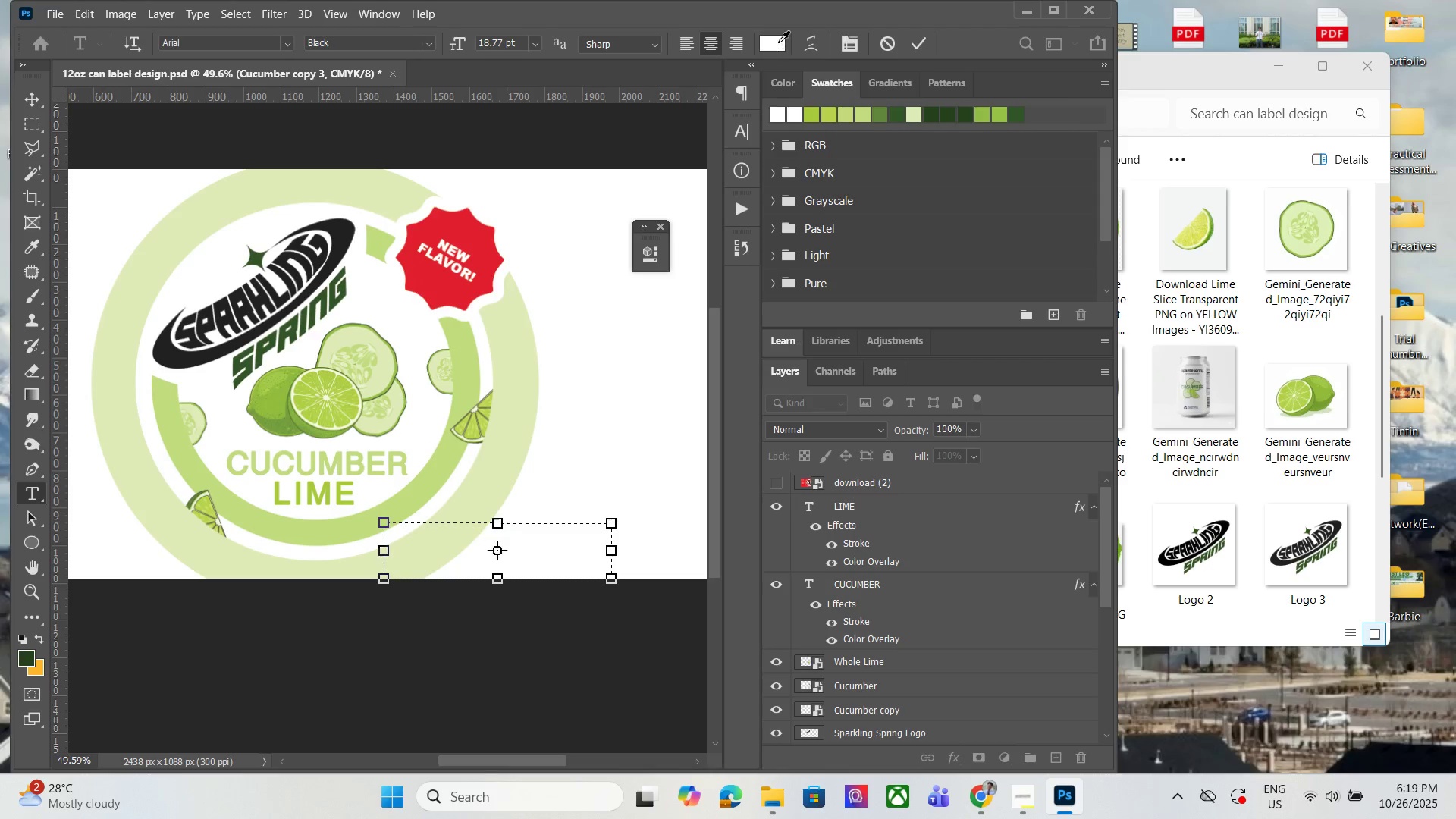 
left_click([778, 42])
 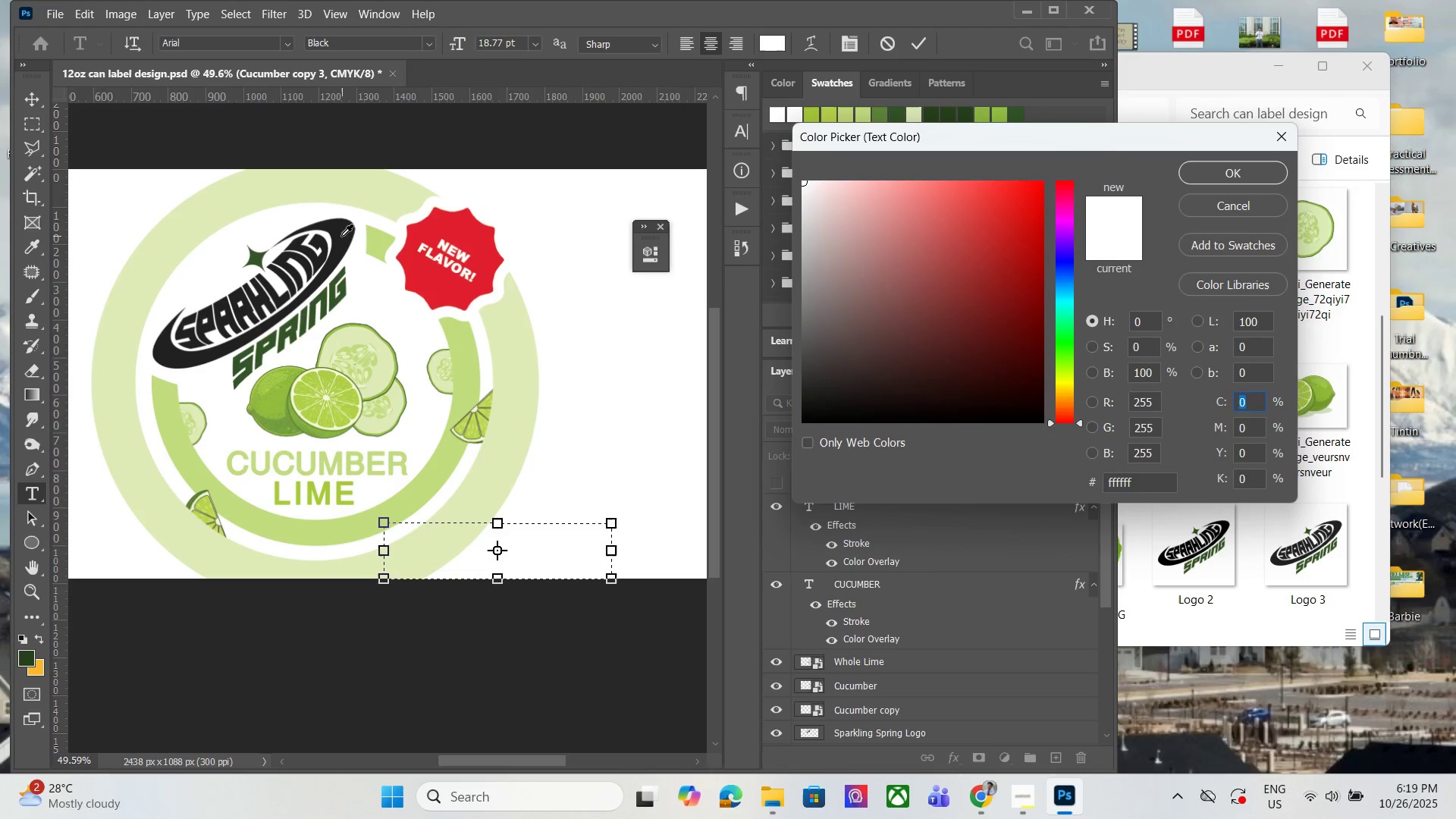 
left_click([338, 235])
 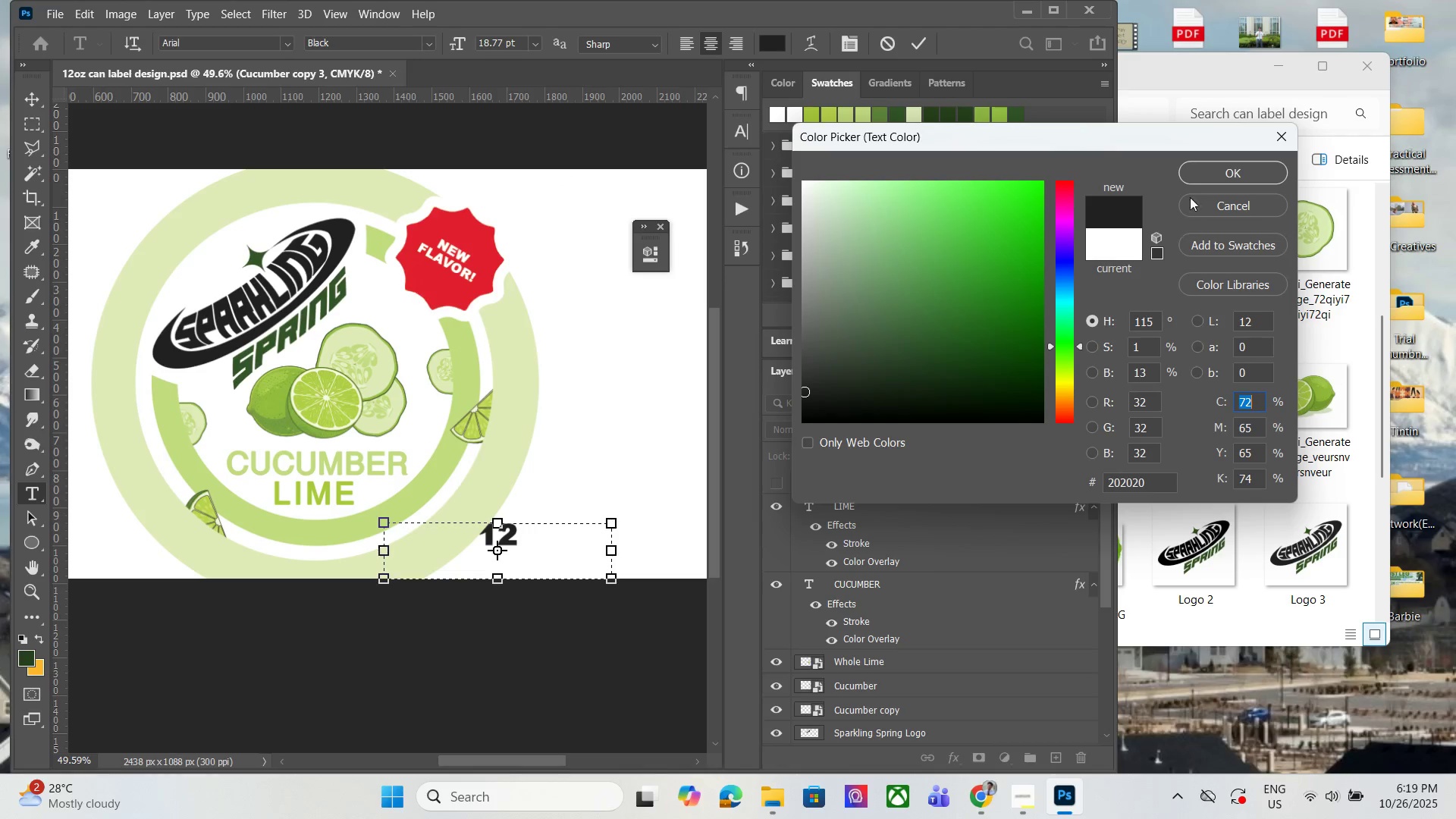 
left_click([1197, 180])
 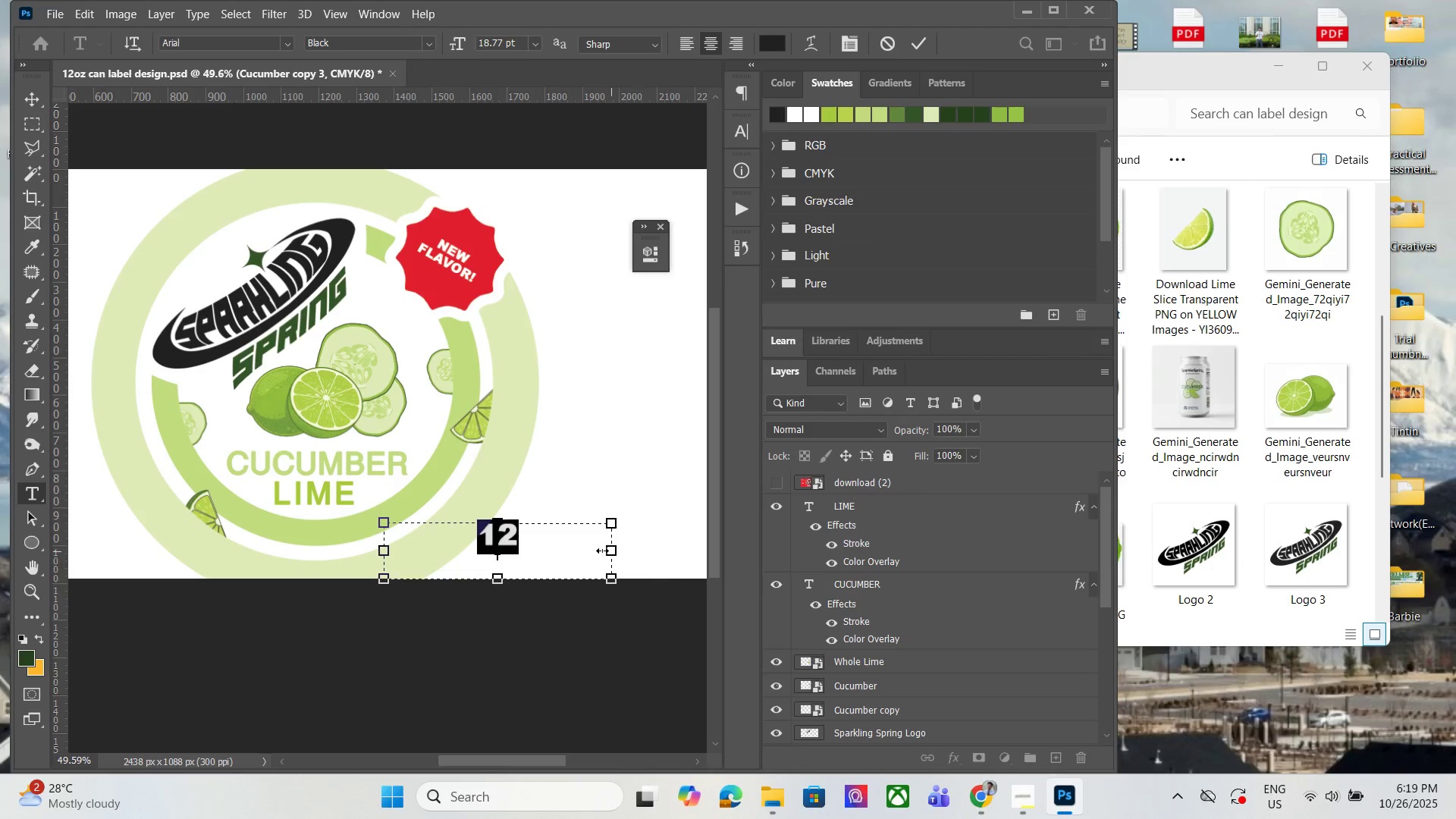 
left_click([579, 538])
 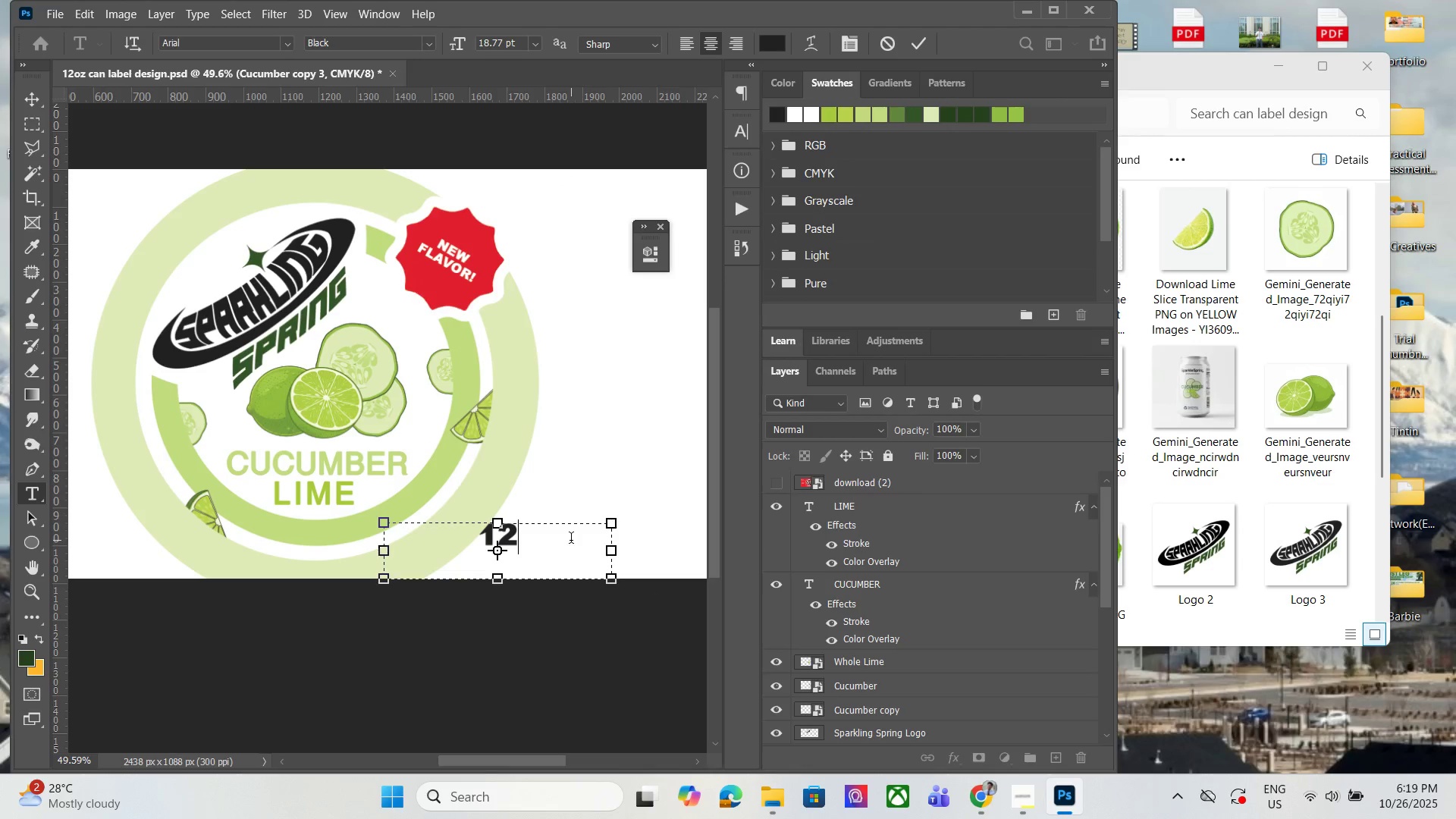 
left_click_drag(start_coordinate=[566, 540], to_coordinate=[304, 472])
 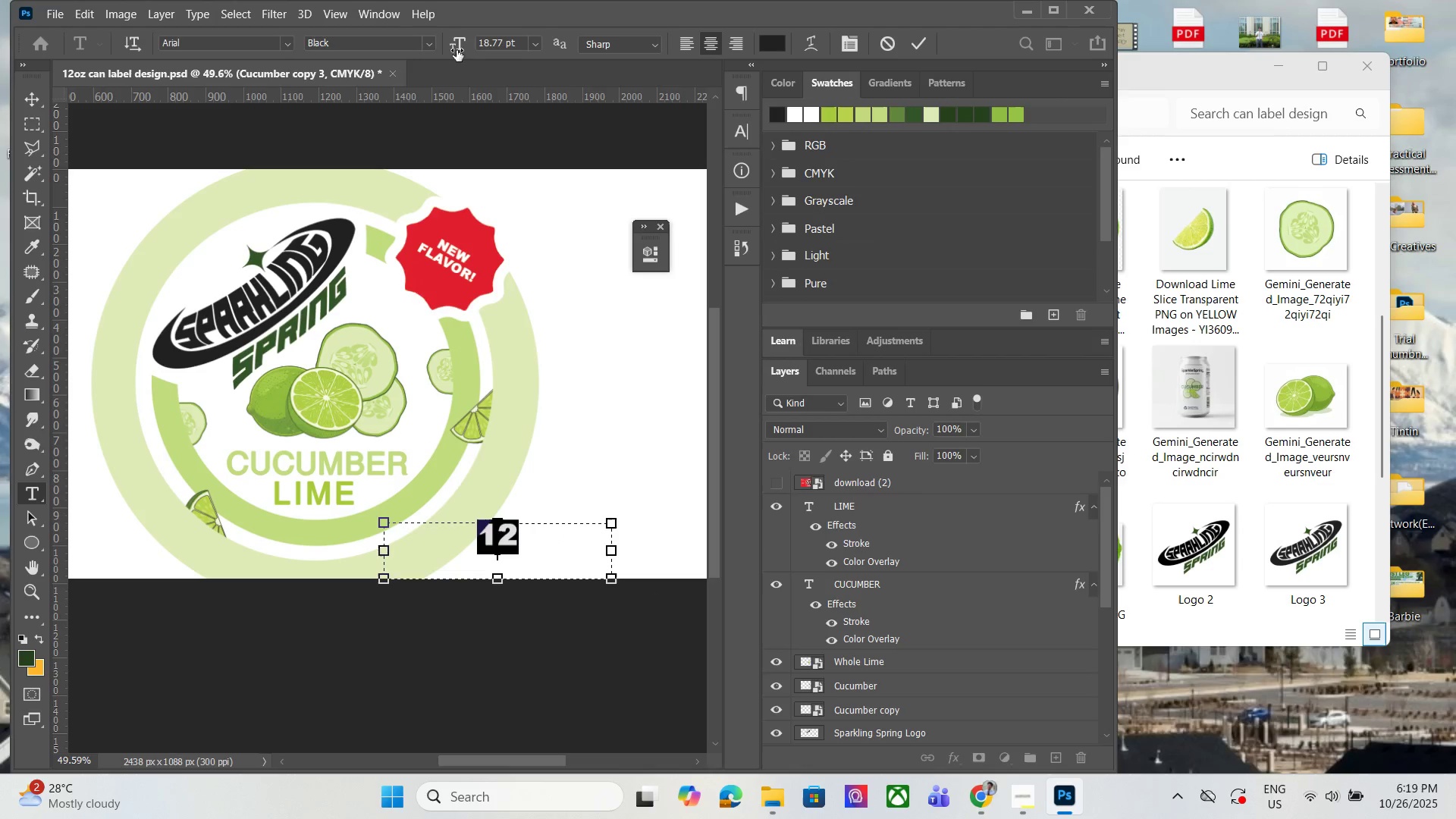 
left_click([426, 47])
 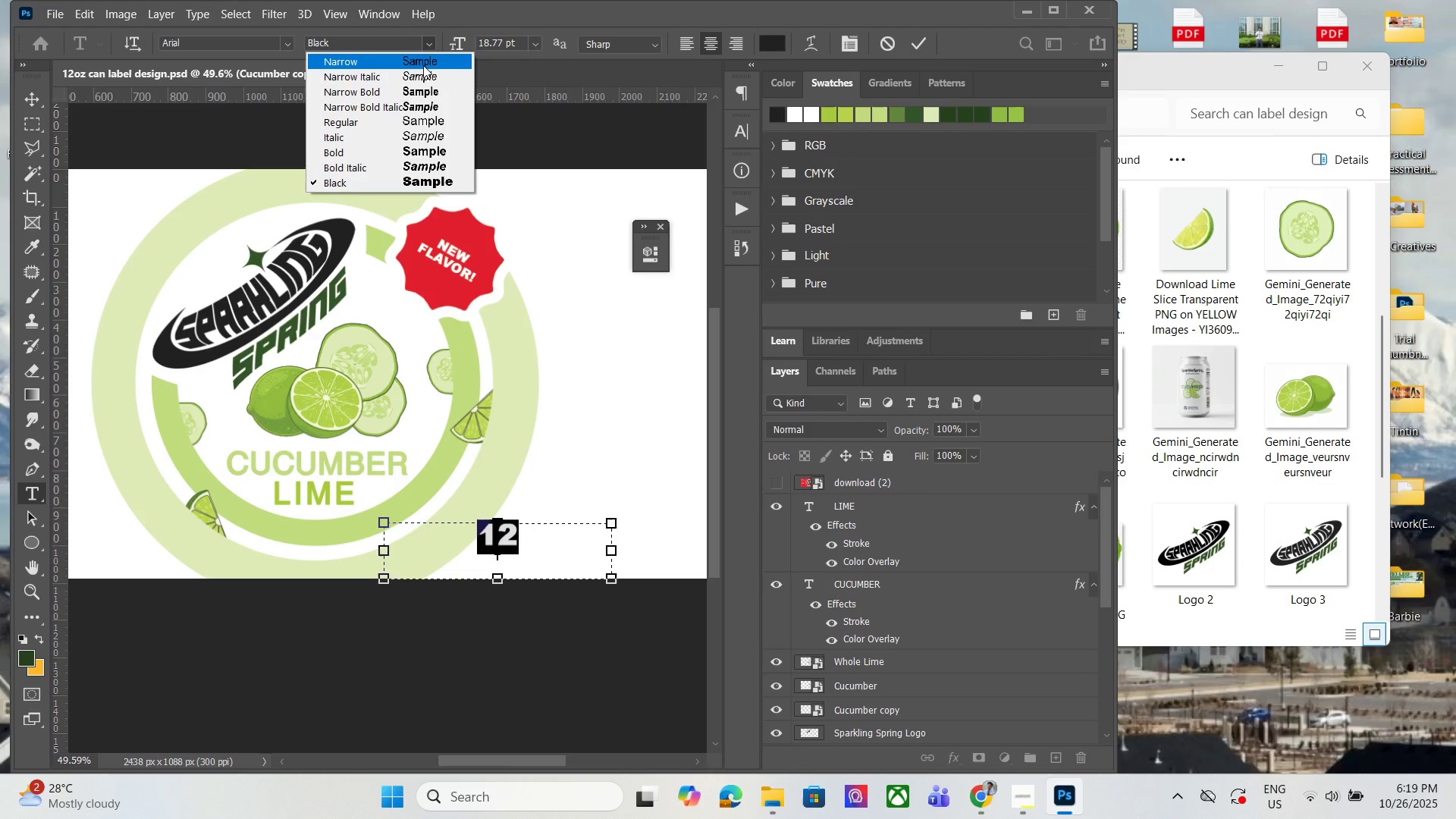 
left_click([423, 65])
 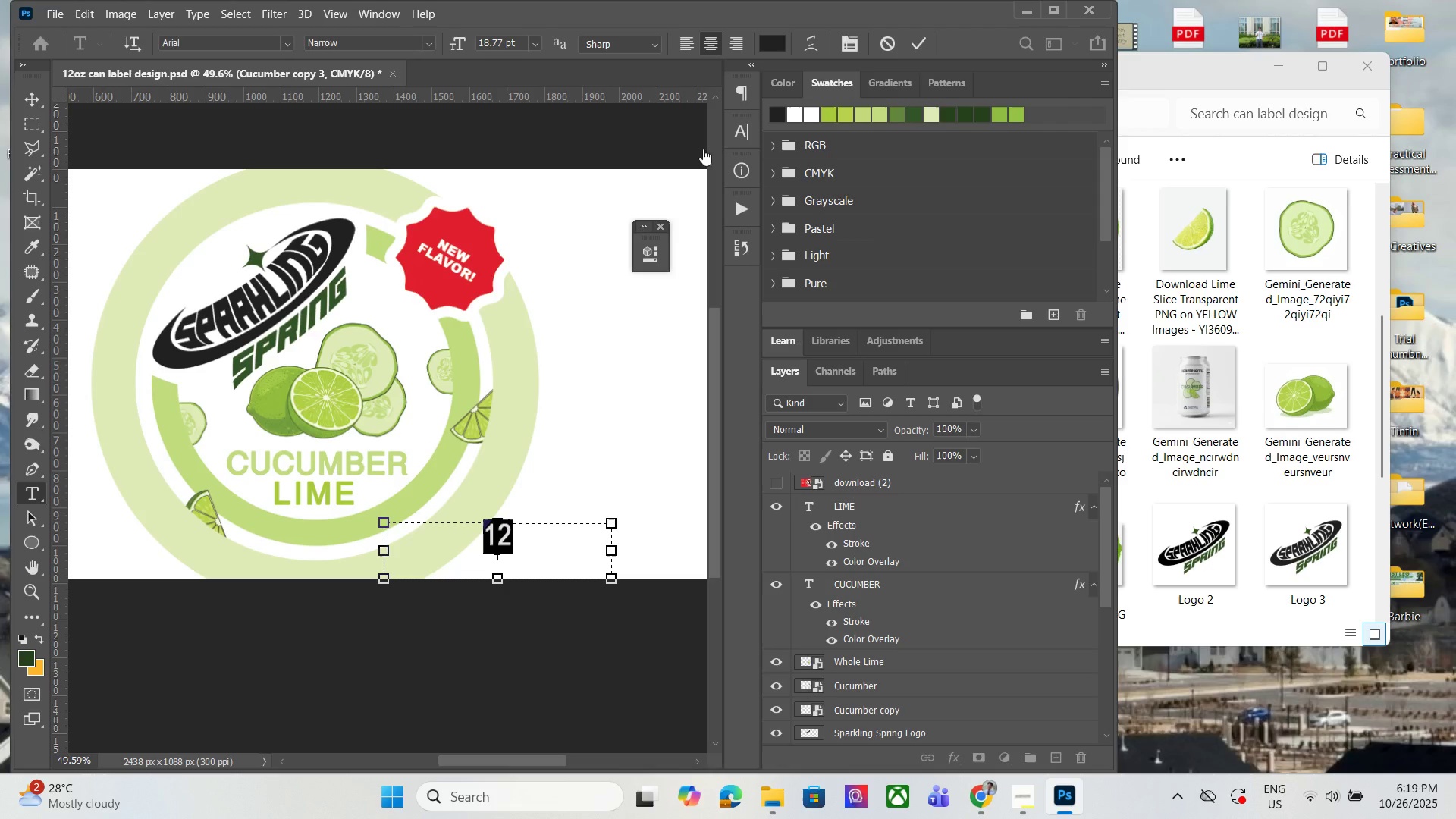 
left_click([745, 124])
 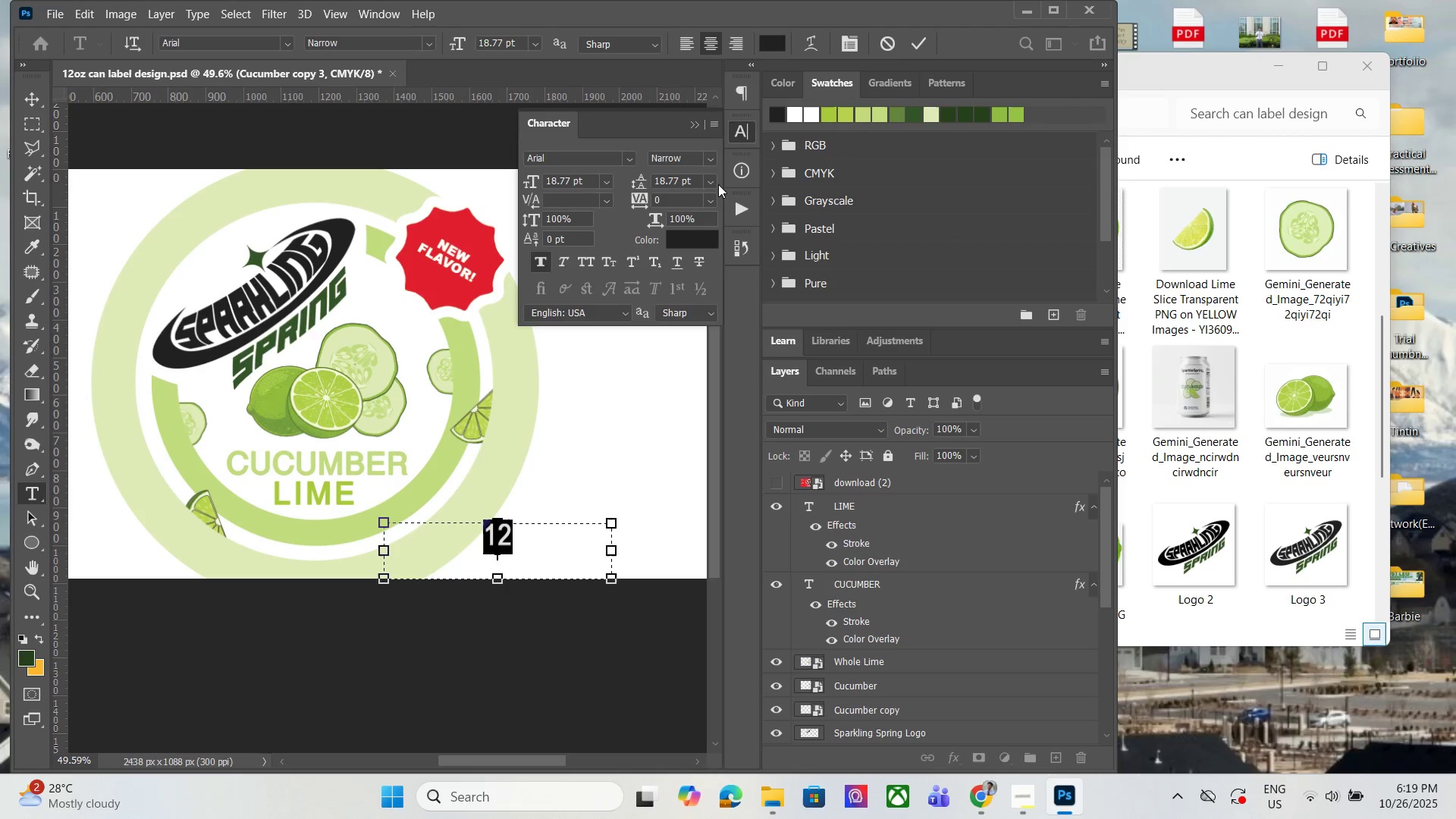 
left_click([715, 183])
 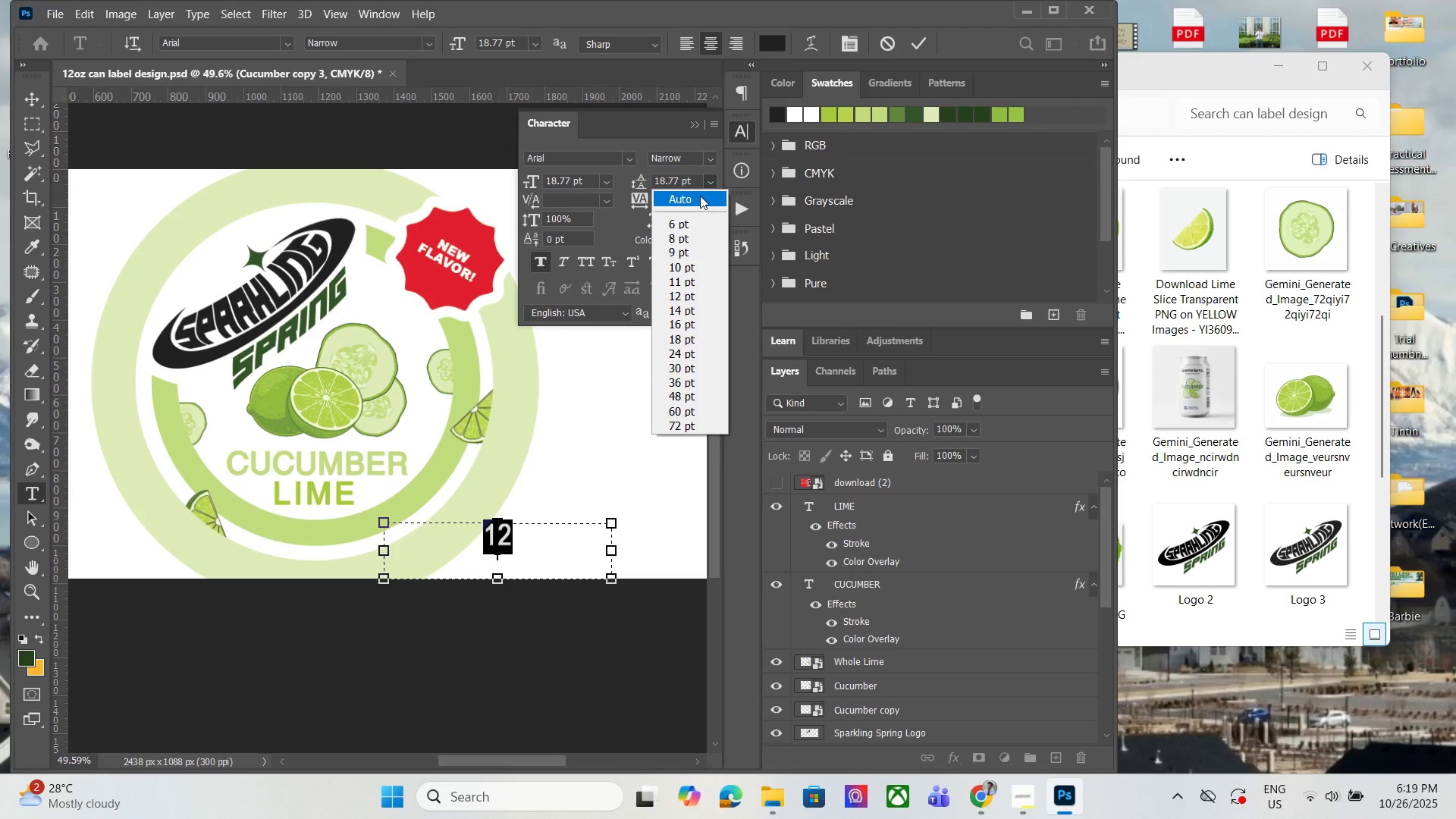 
left_click([700, 195])
 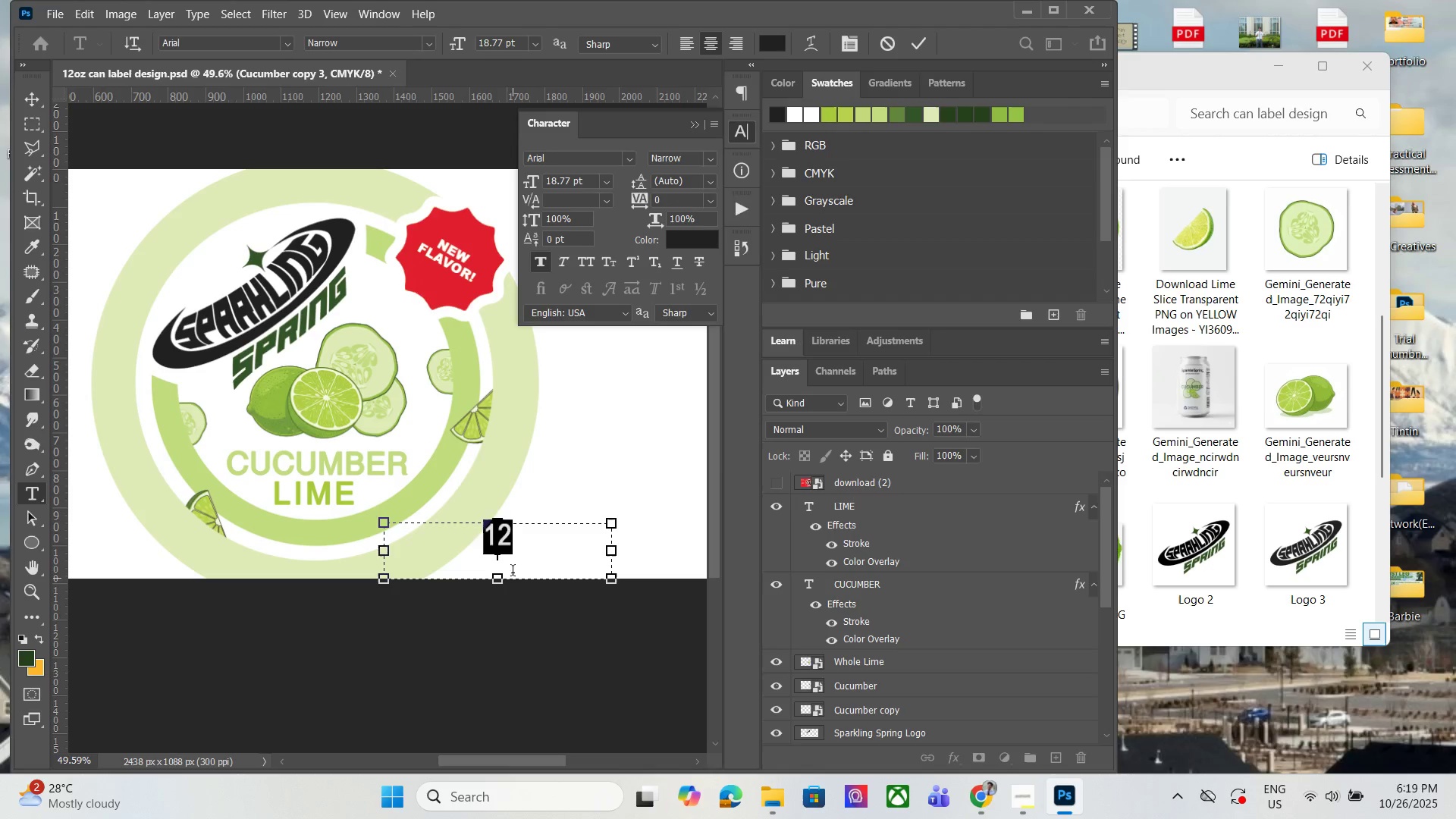 
left_click([519, 555])
 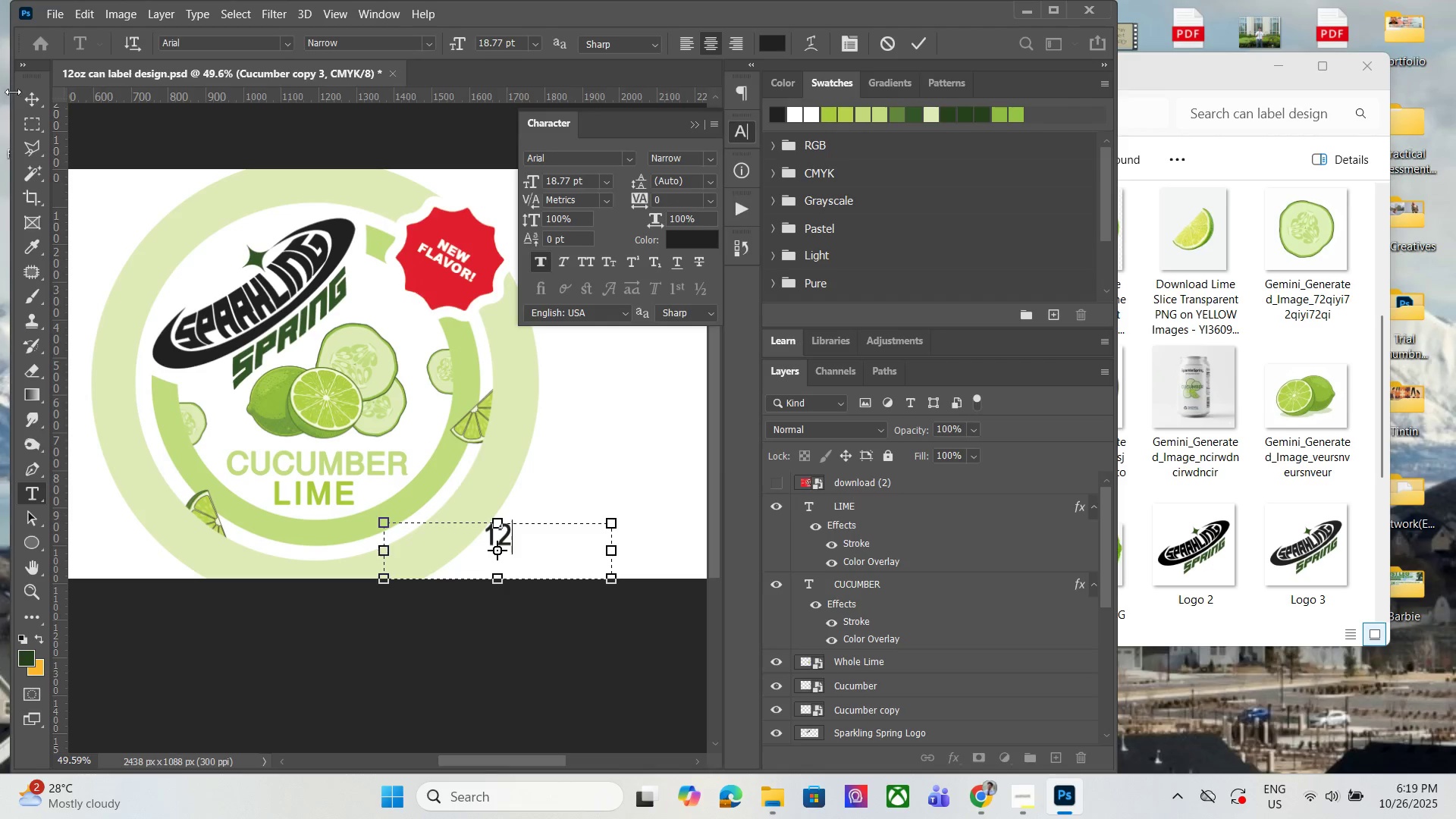 
left_click([25, 92])
 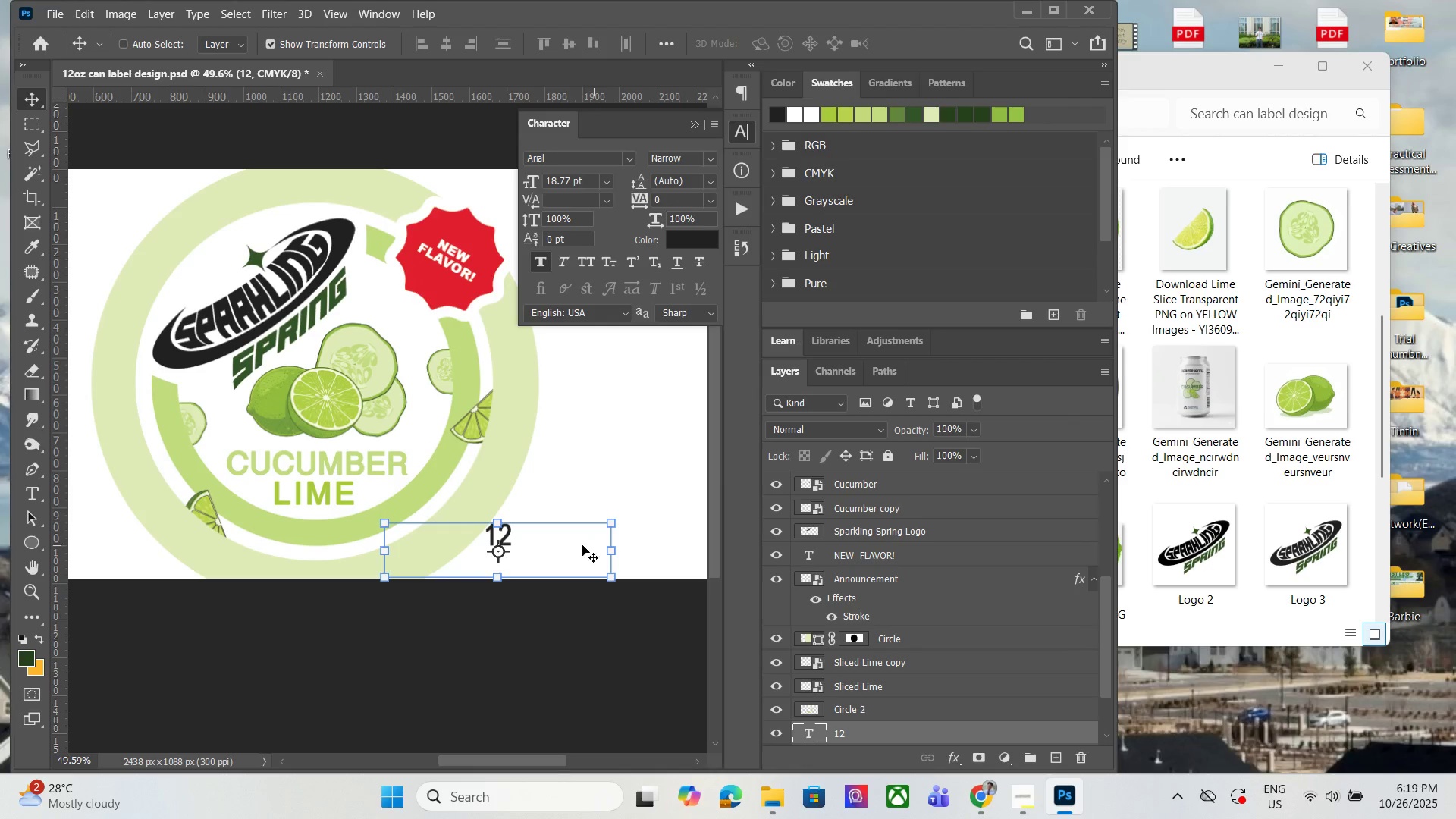 
left_click_drag(start_coordinate=[559, 544], to_coordinate=[563, 557])
 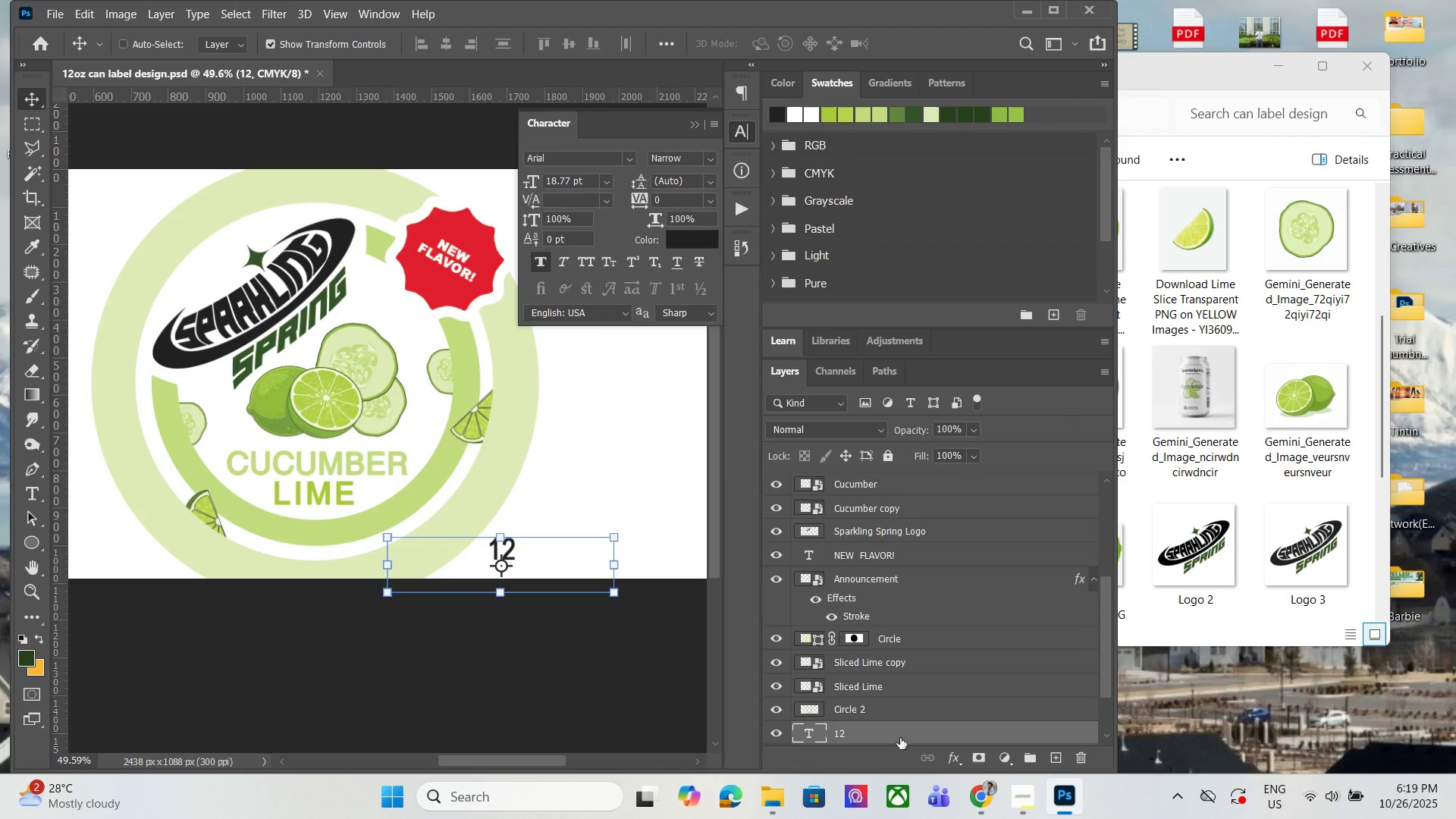 
left_click_drag(start_coordinate=[893, 733], to_coordinate=[937, 492])
 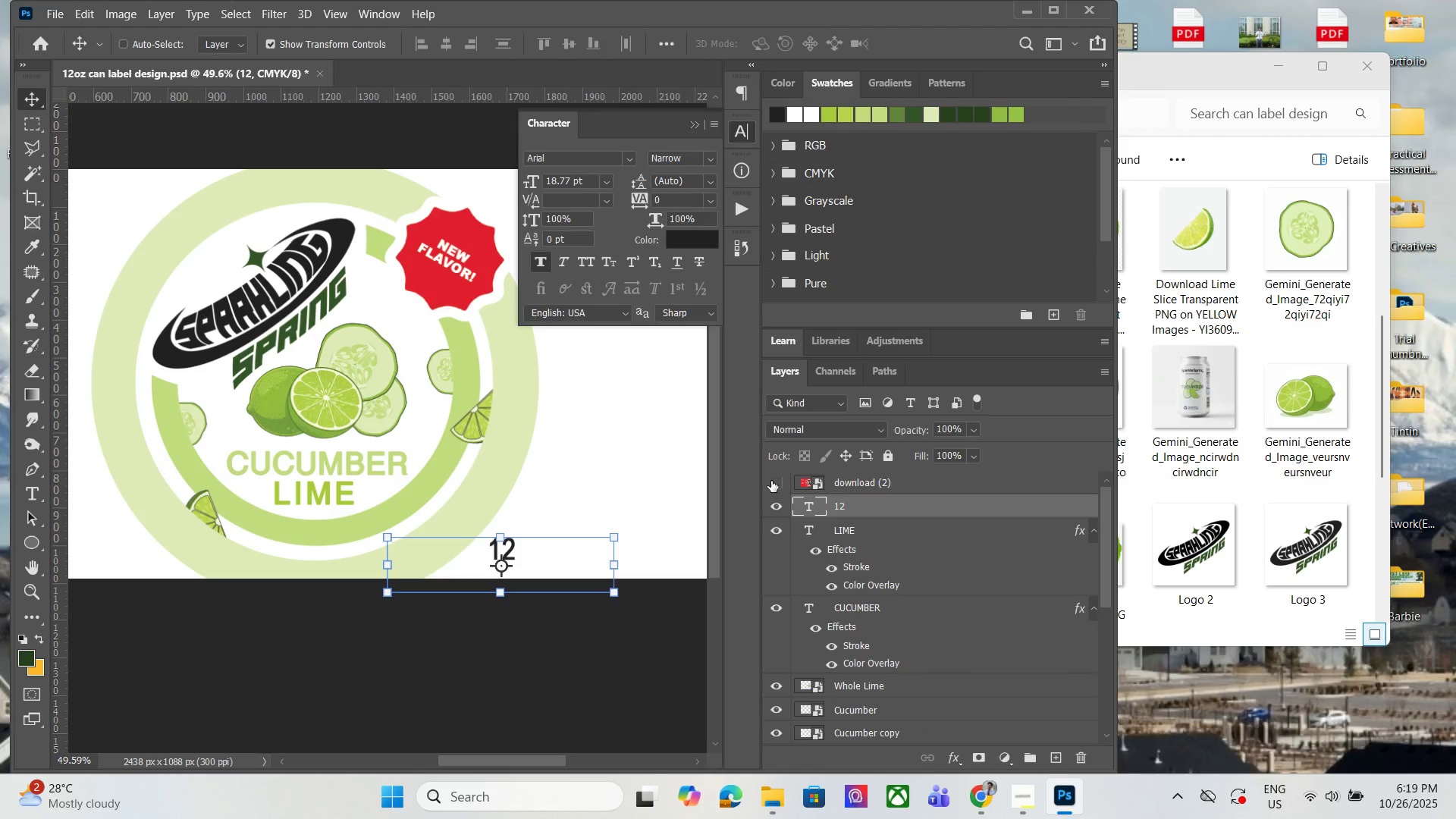 
left_click([771, 481])
 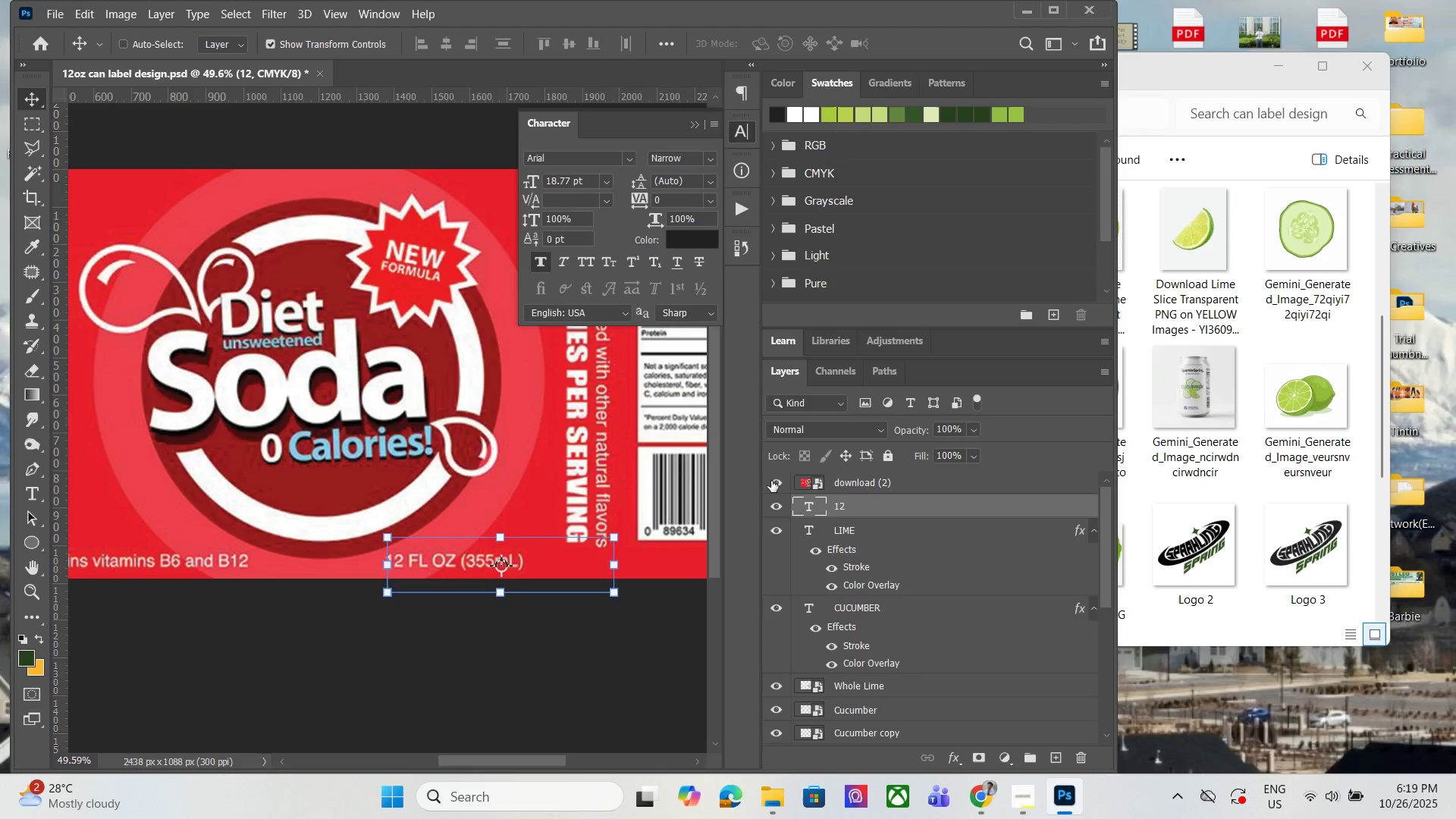 
left_click([771, 481])
 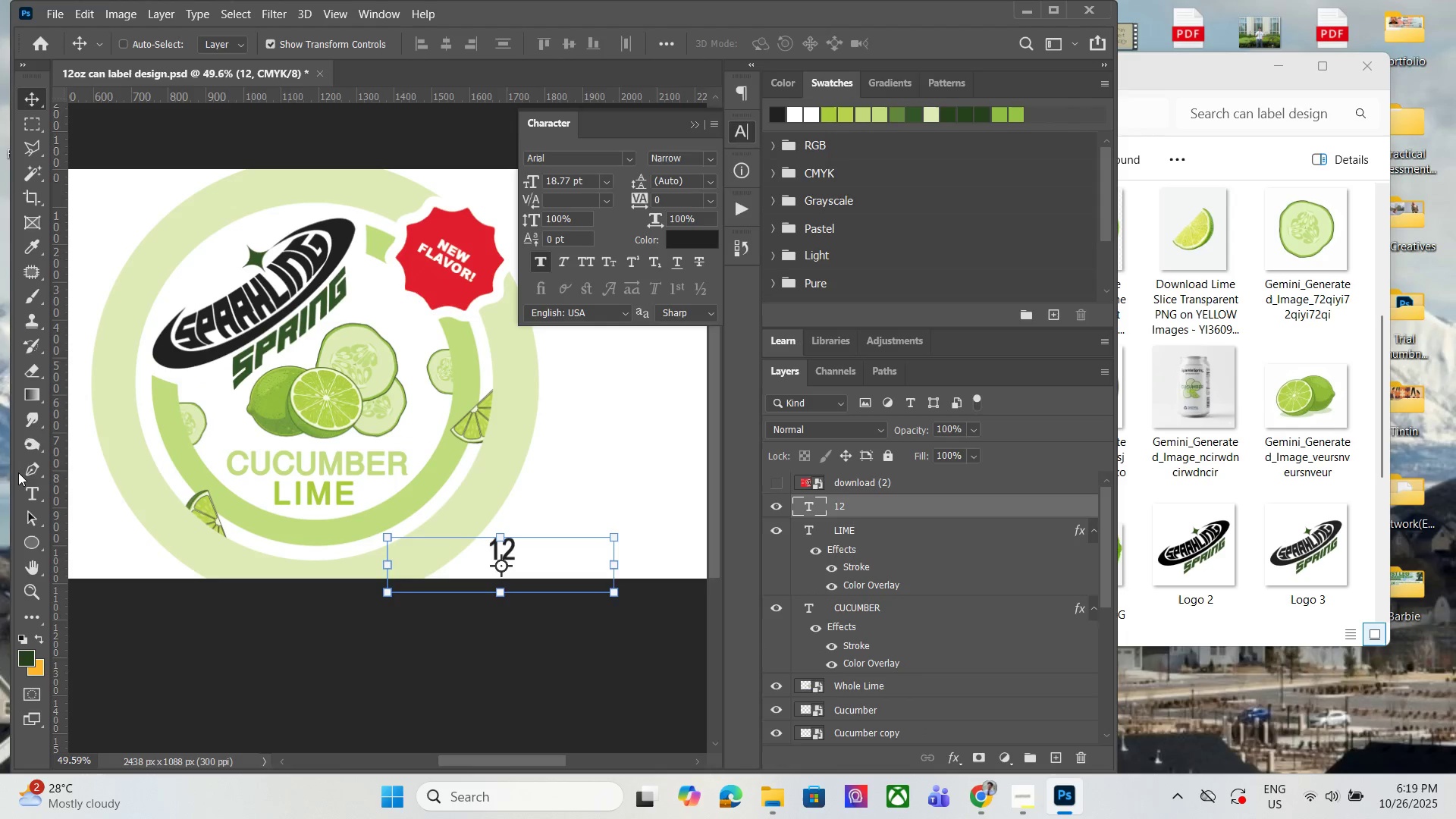 
left_click_drag(start_coordinate=[31, 494], to_coordinate=[40, 494])
 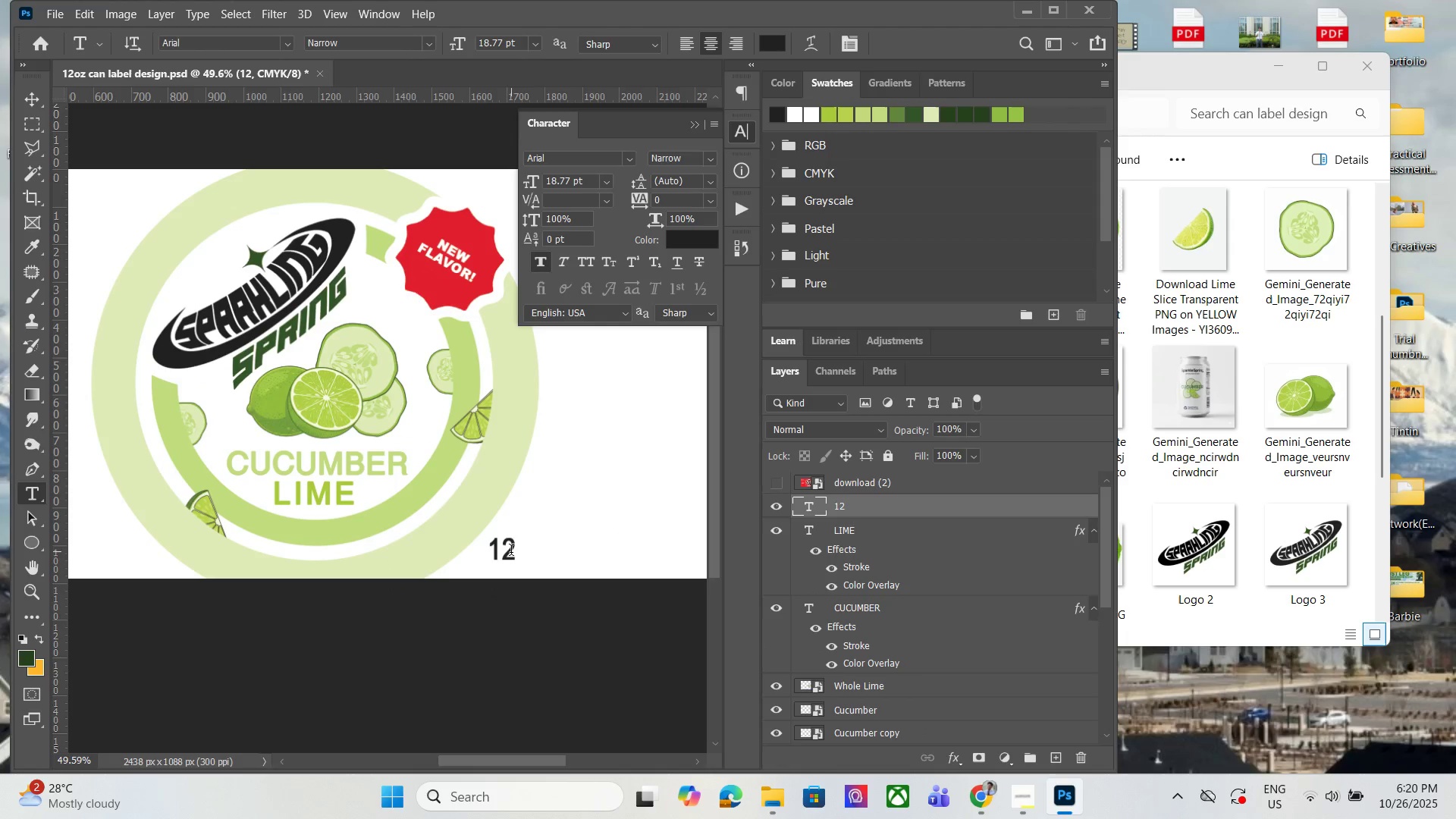 
left_click([519, 552])
 